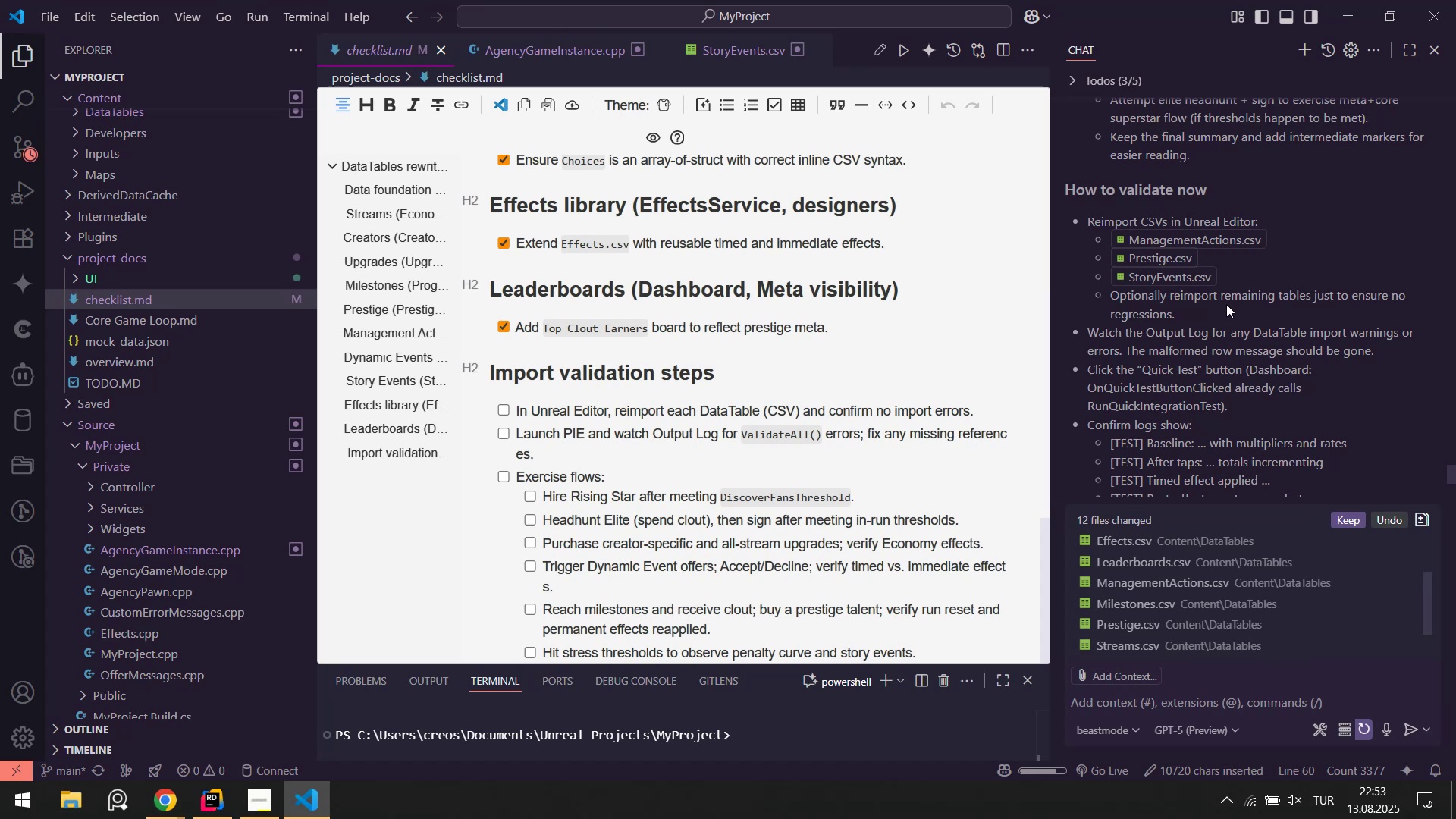 
wait(5.22)
 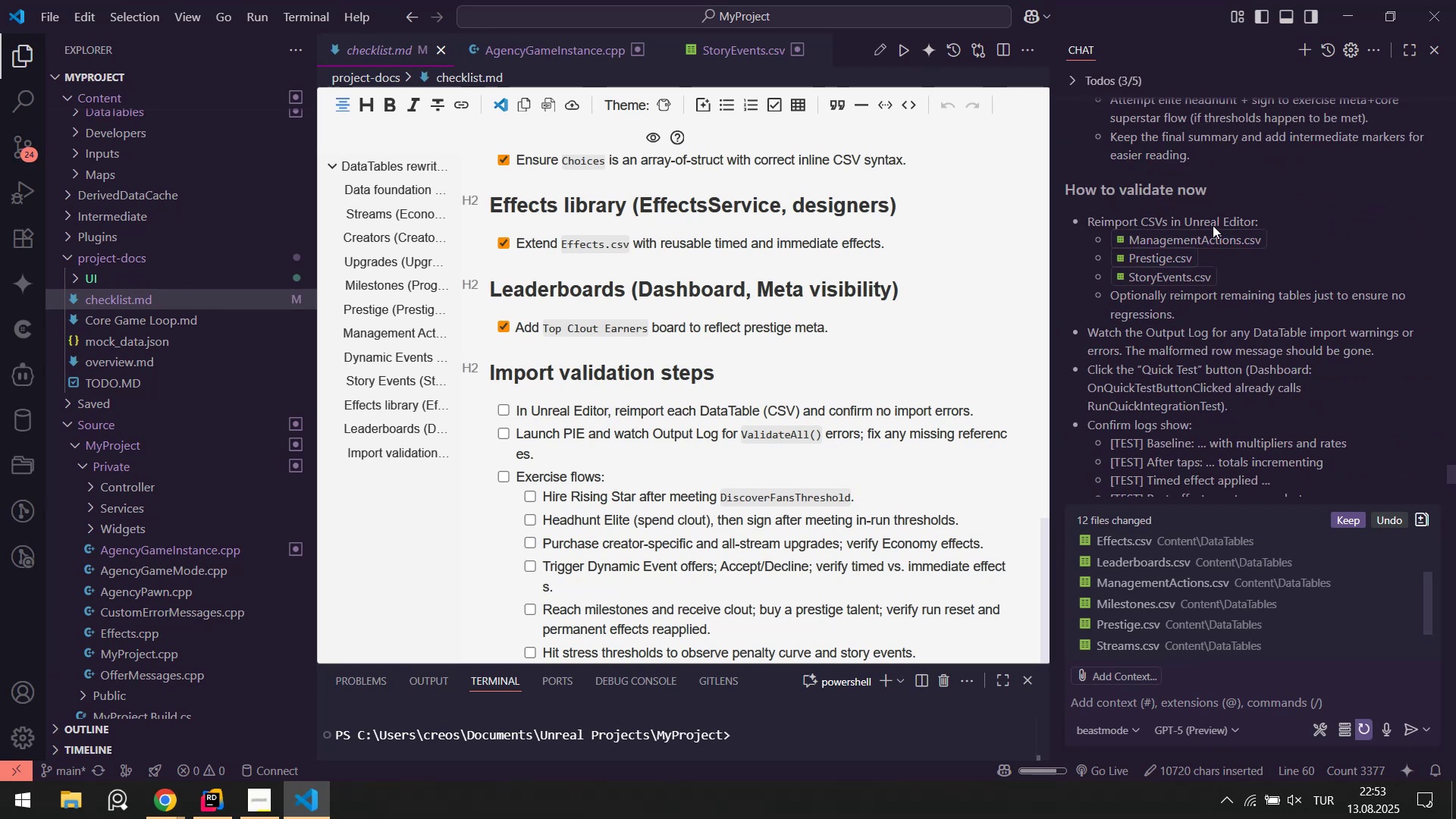 
left_click([228, 806])
 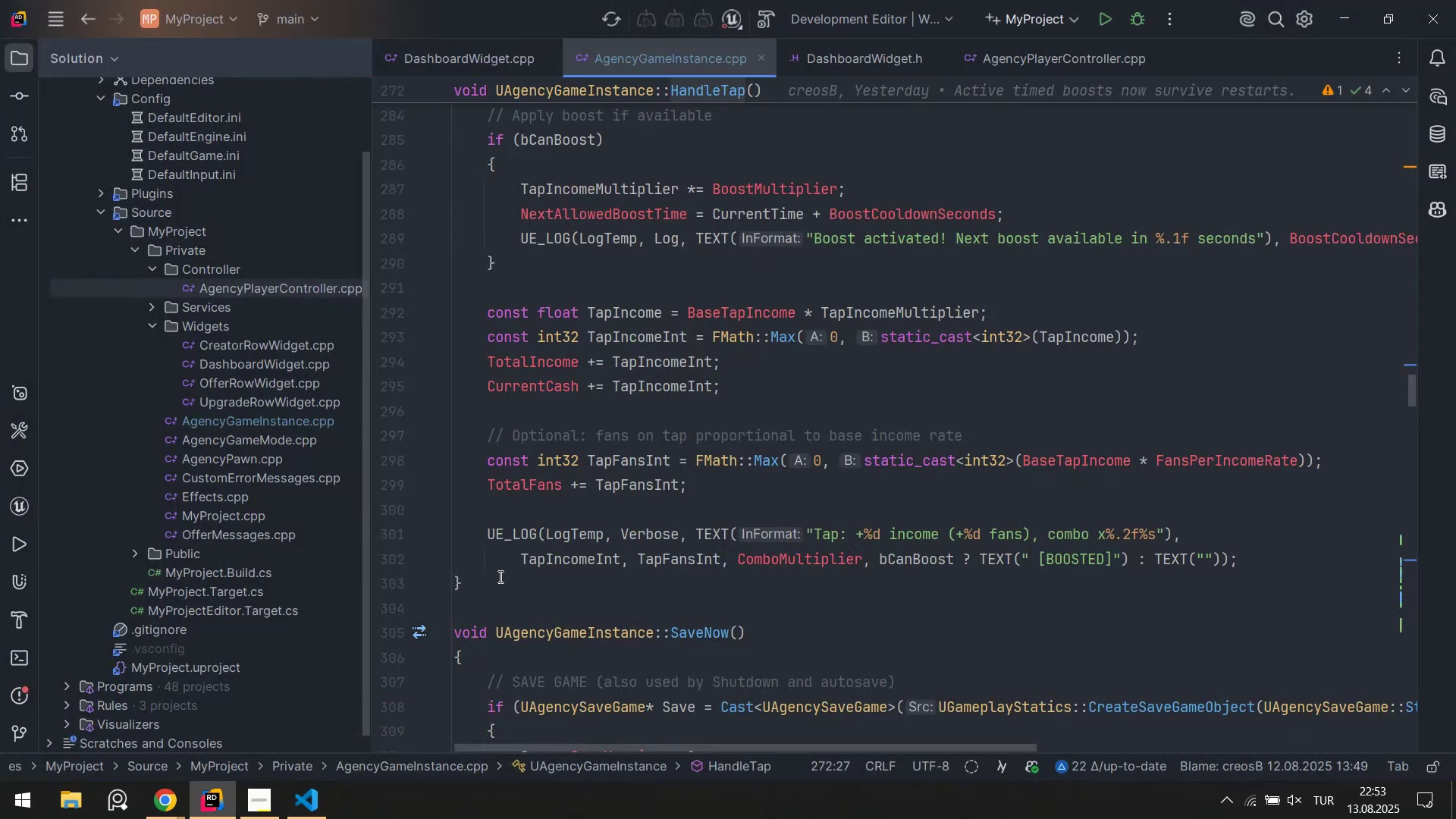 
left_click([760, 5])
 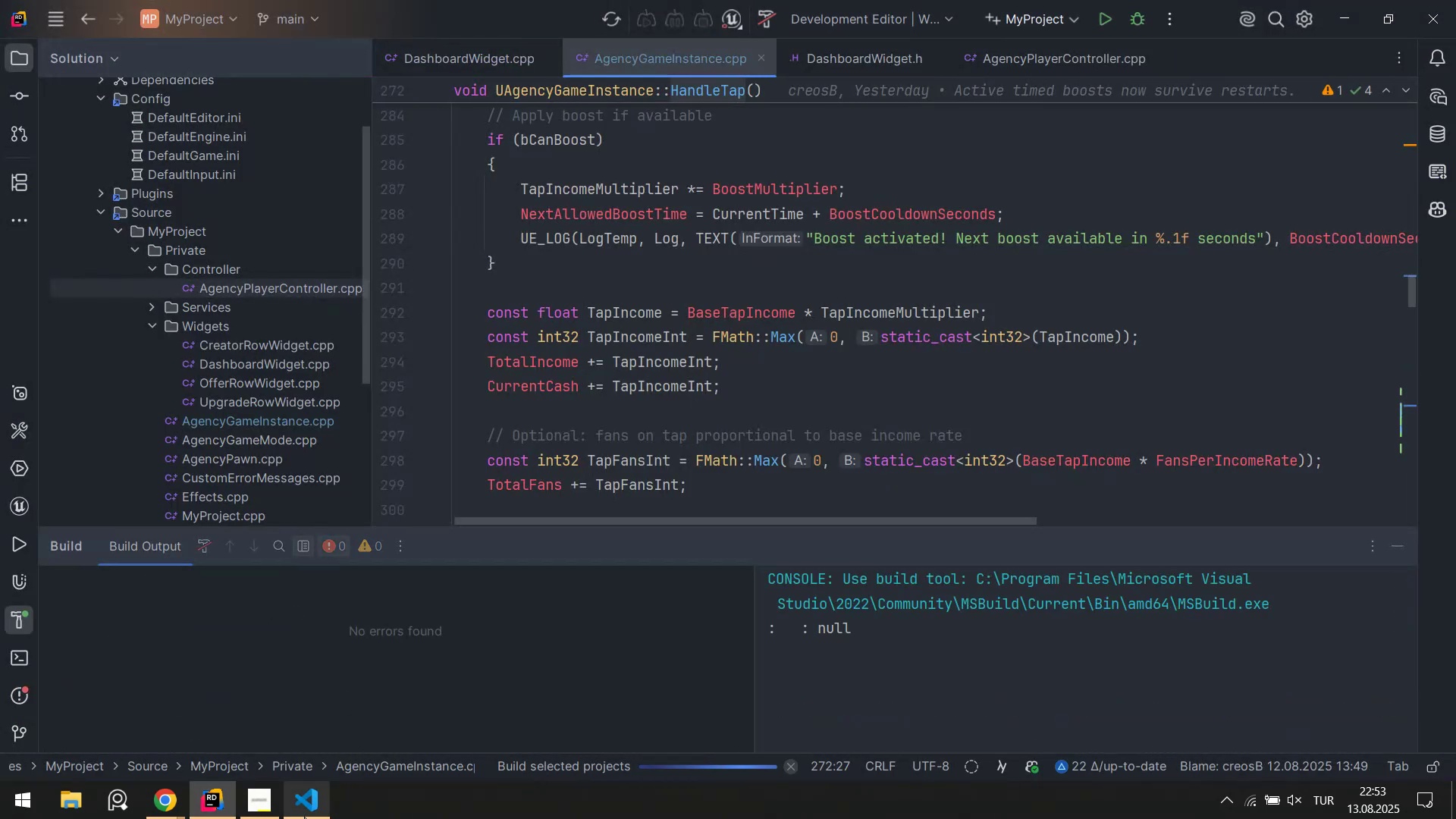 
left_click([309, 815])
 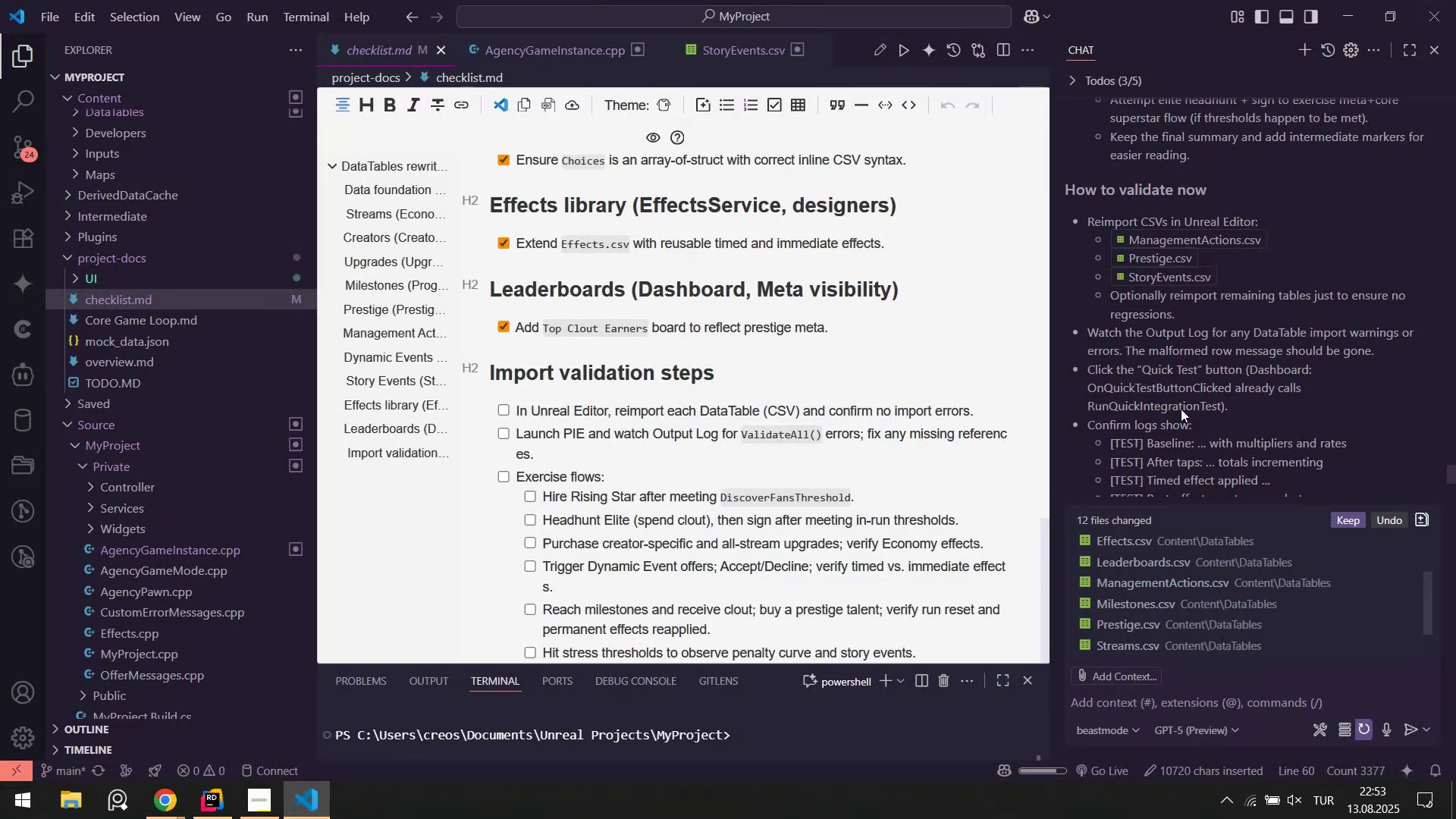 
scroll: coordinate [1200, 388], scroll_direction: none, amount: 0.0
 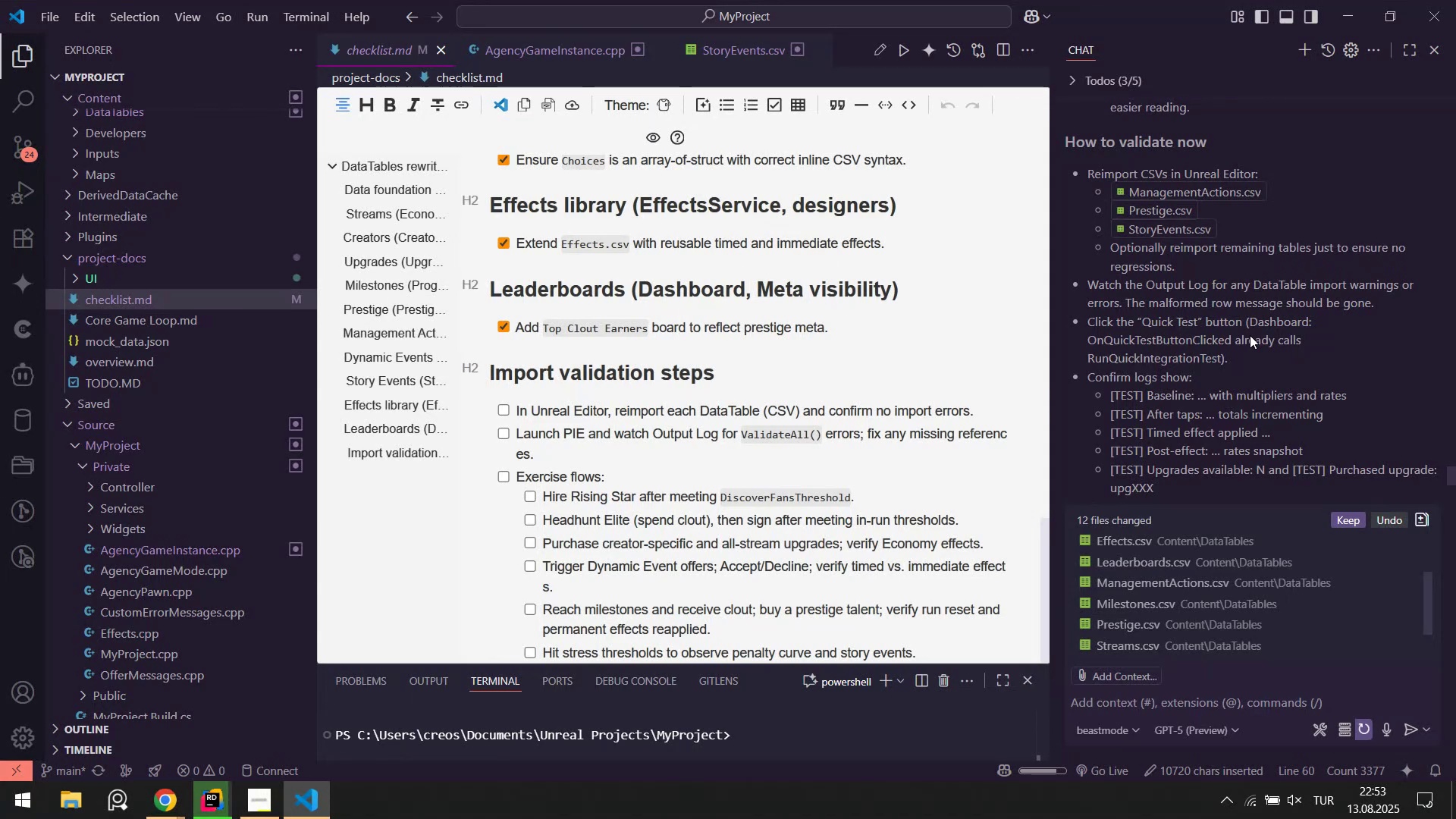 
wait(9.79)
 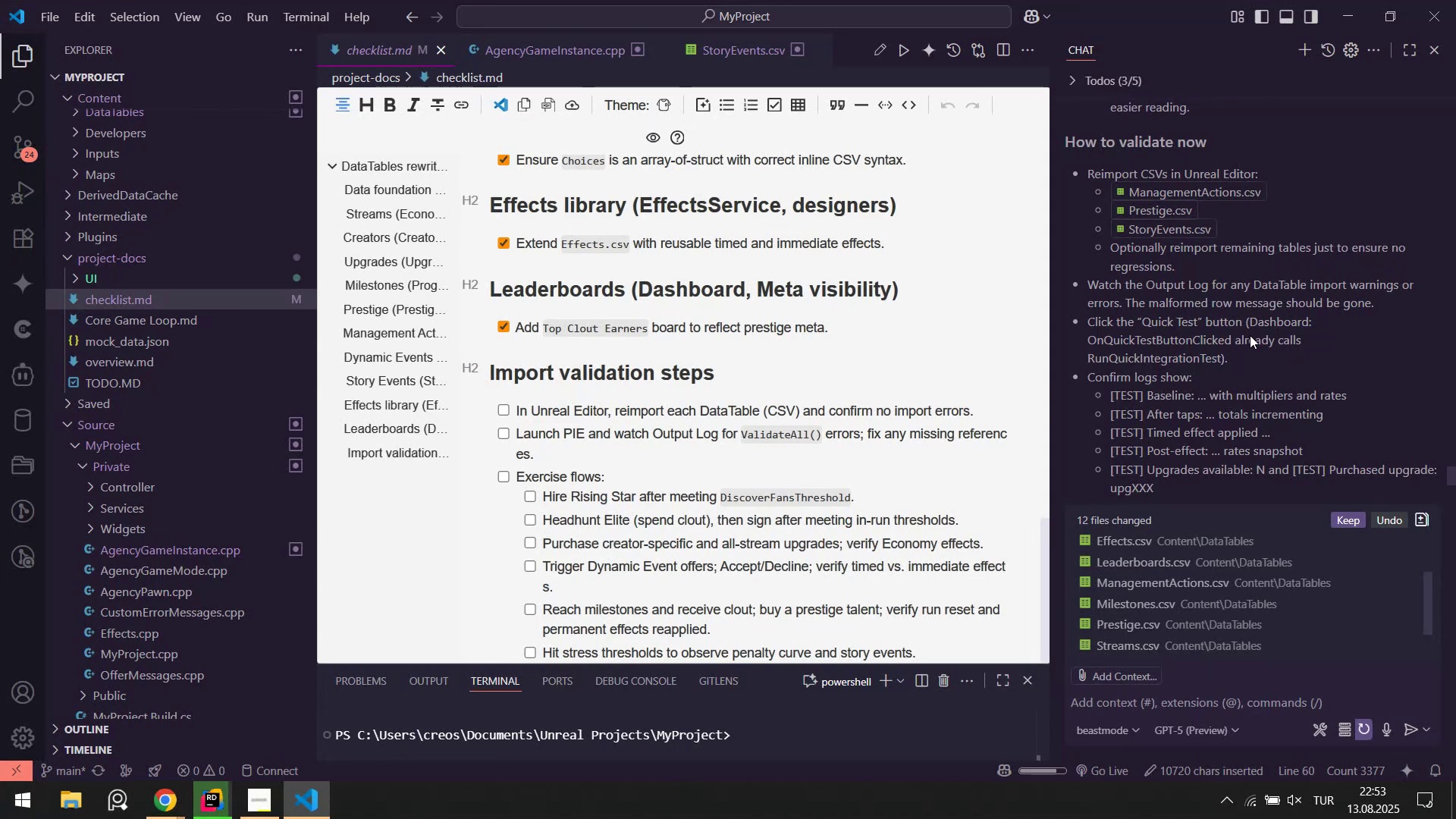 
left_click([202, 798])
 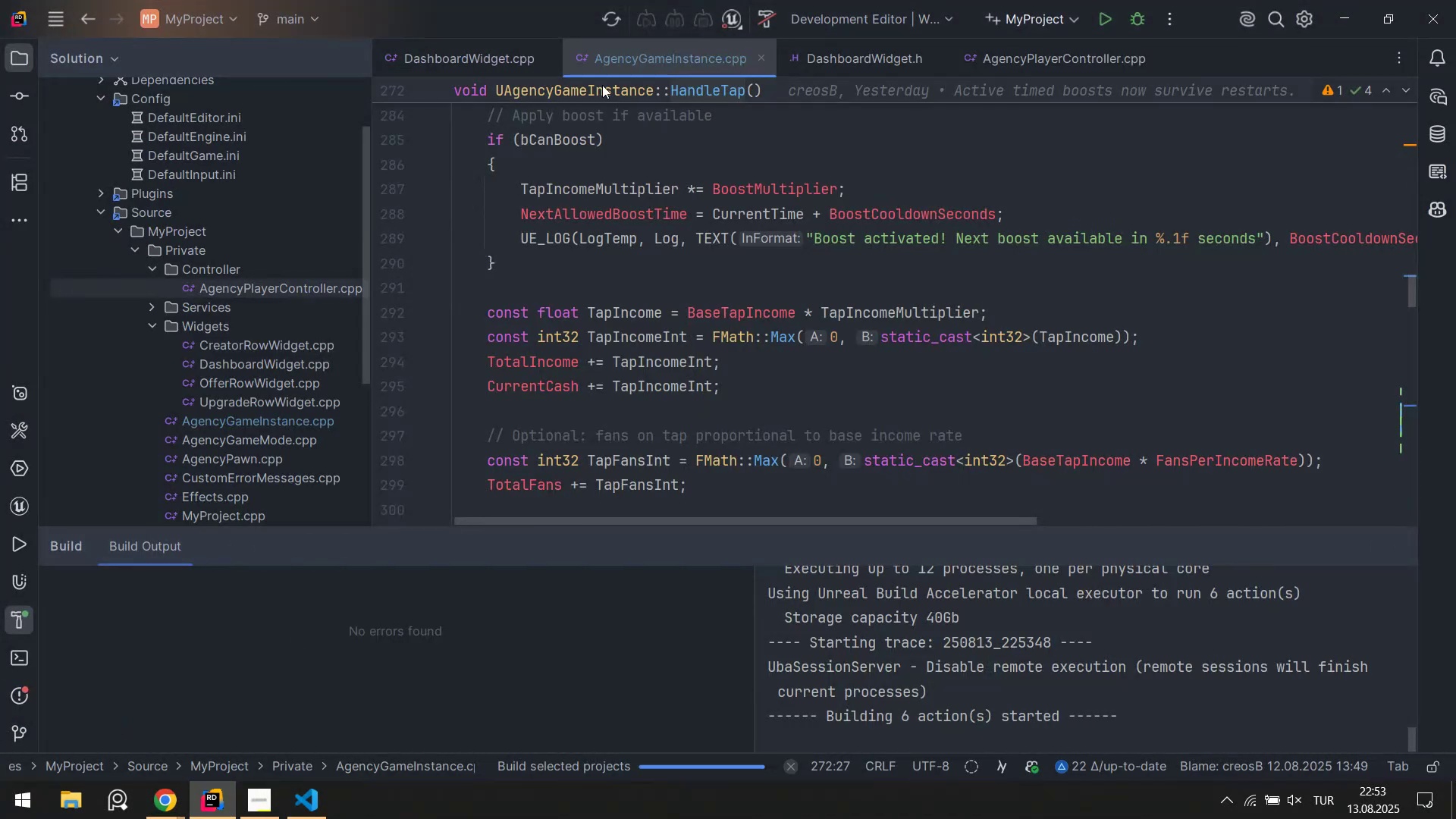 
left_click([497, 55])
 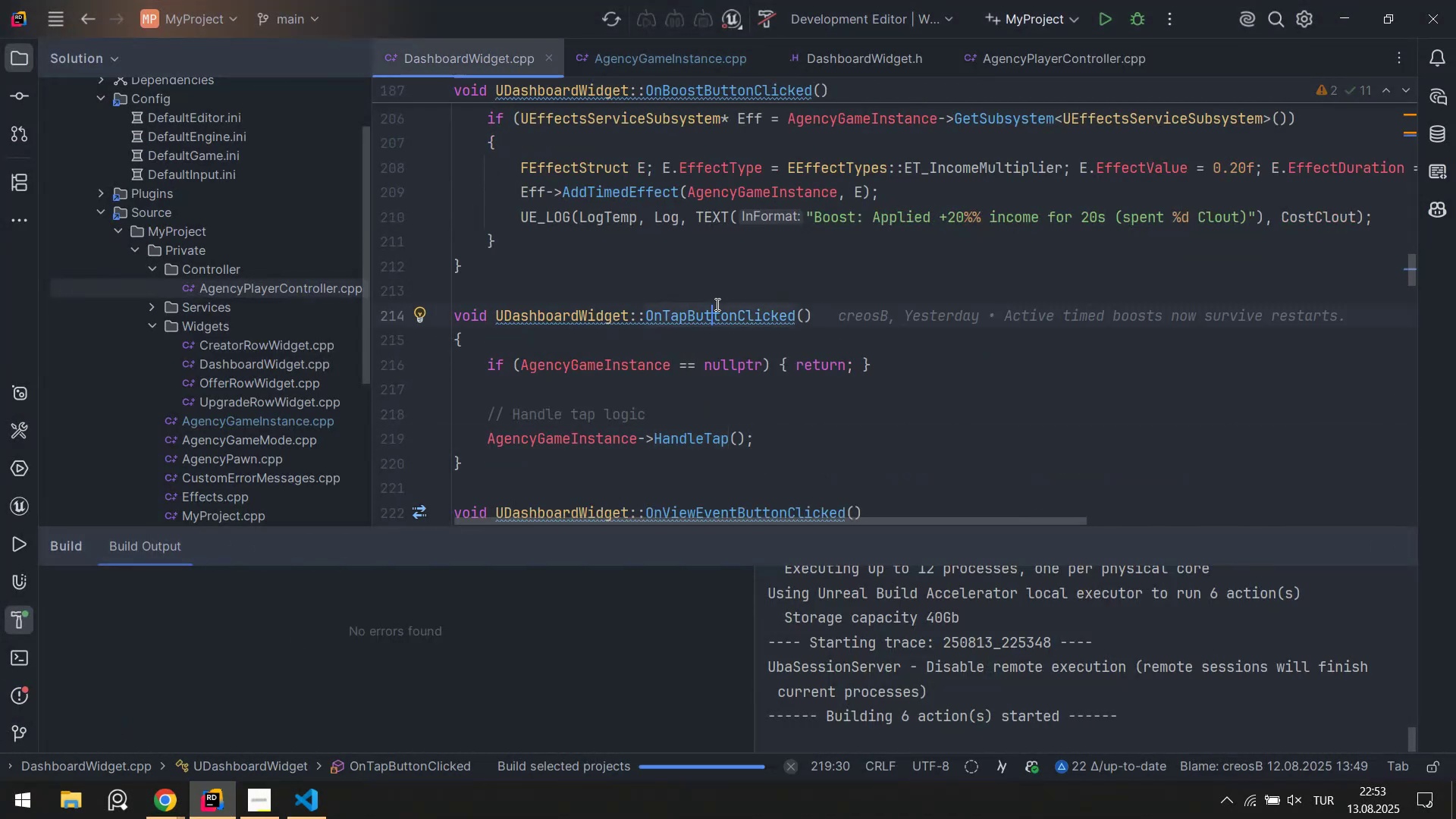 
key(Control+ControlLeft)
 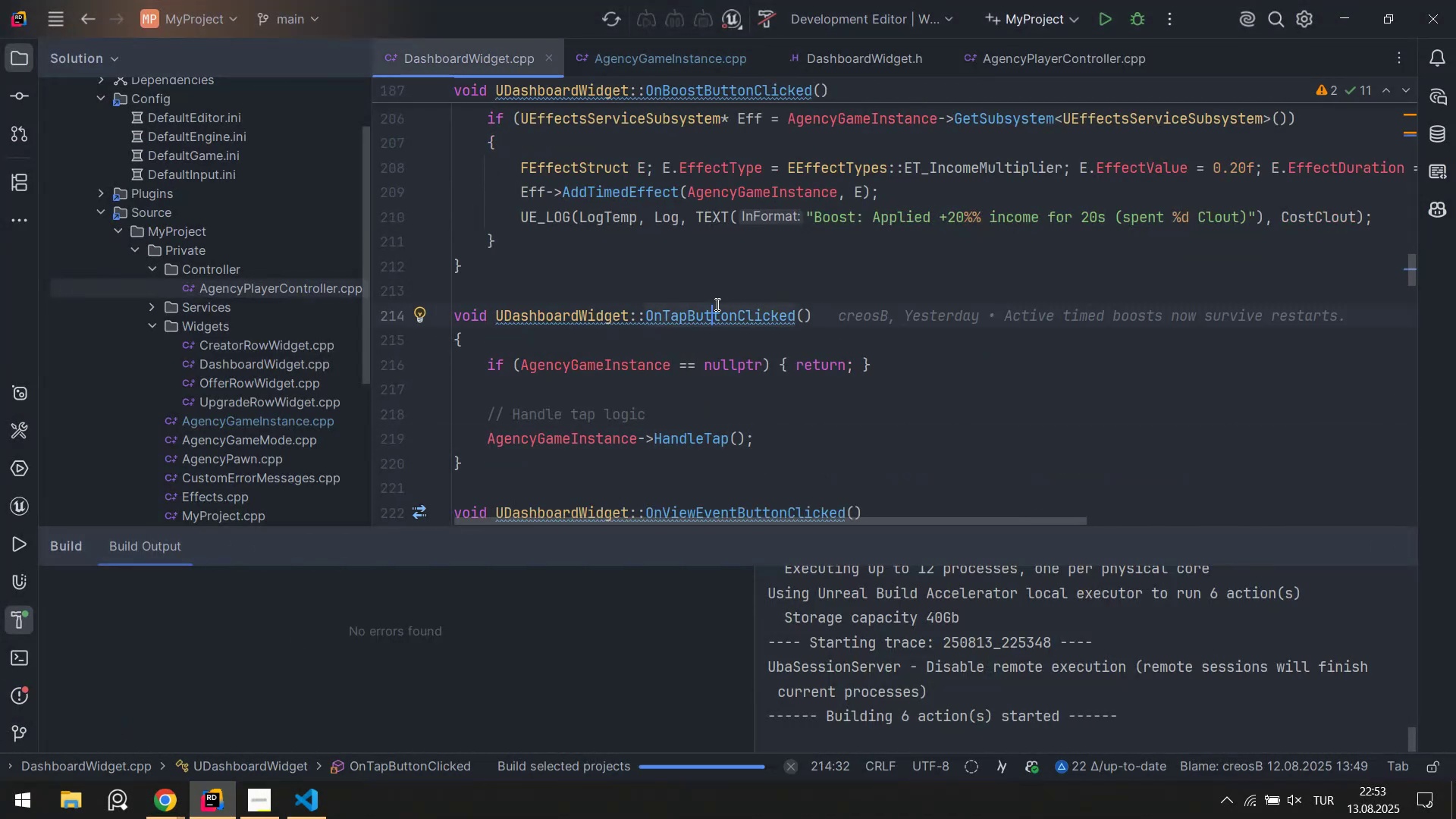 
key(Control+F)
 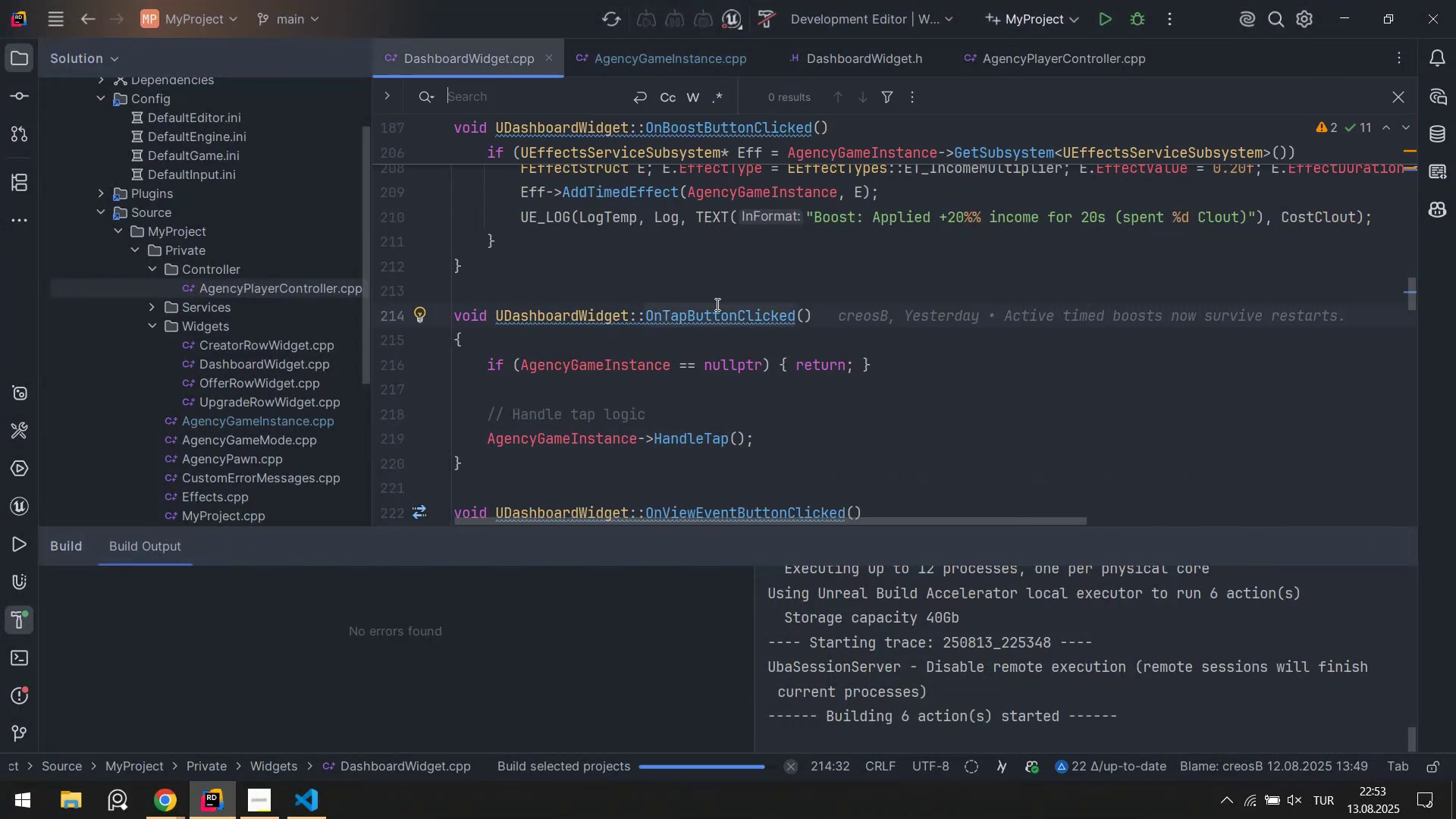 
type(qu'ckt)
key(Escape)
 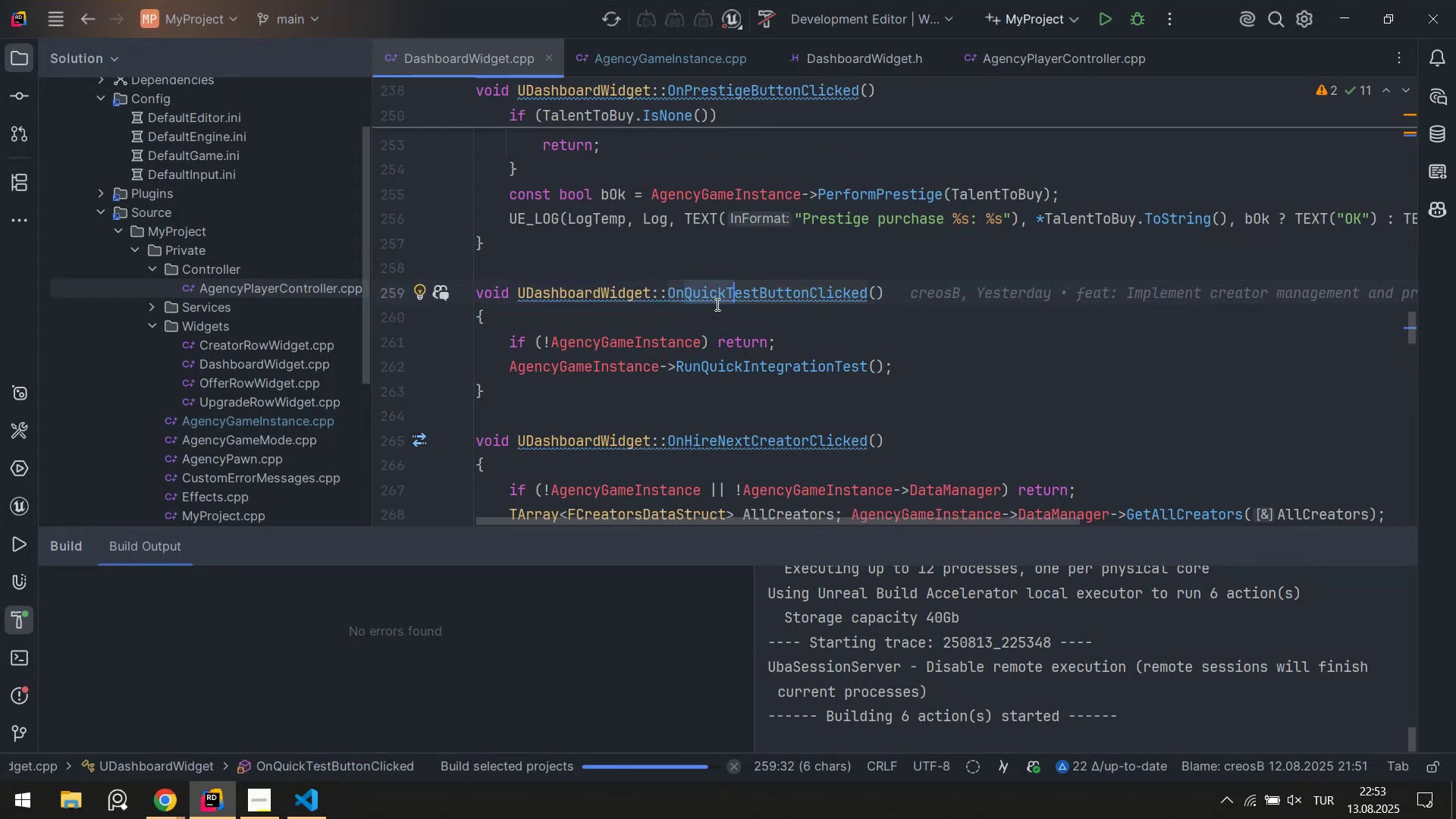 
hold_key(key=ControlLeft, duration=0.88)
left_click([772, 363])
 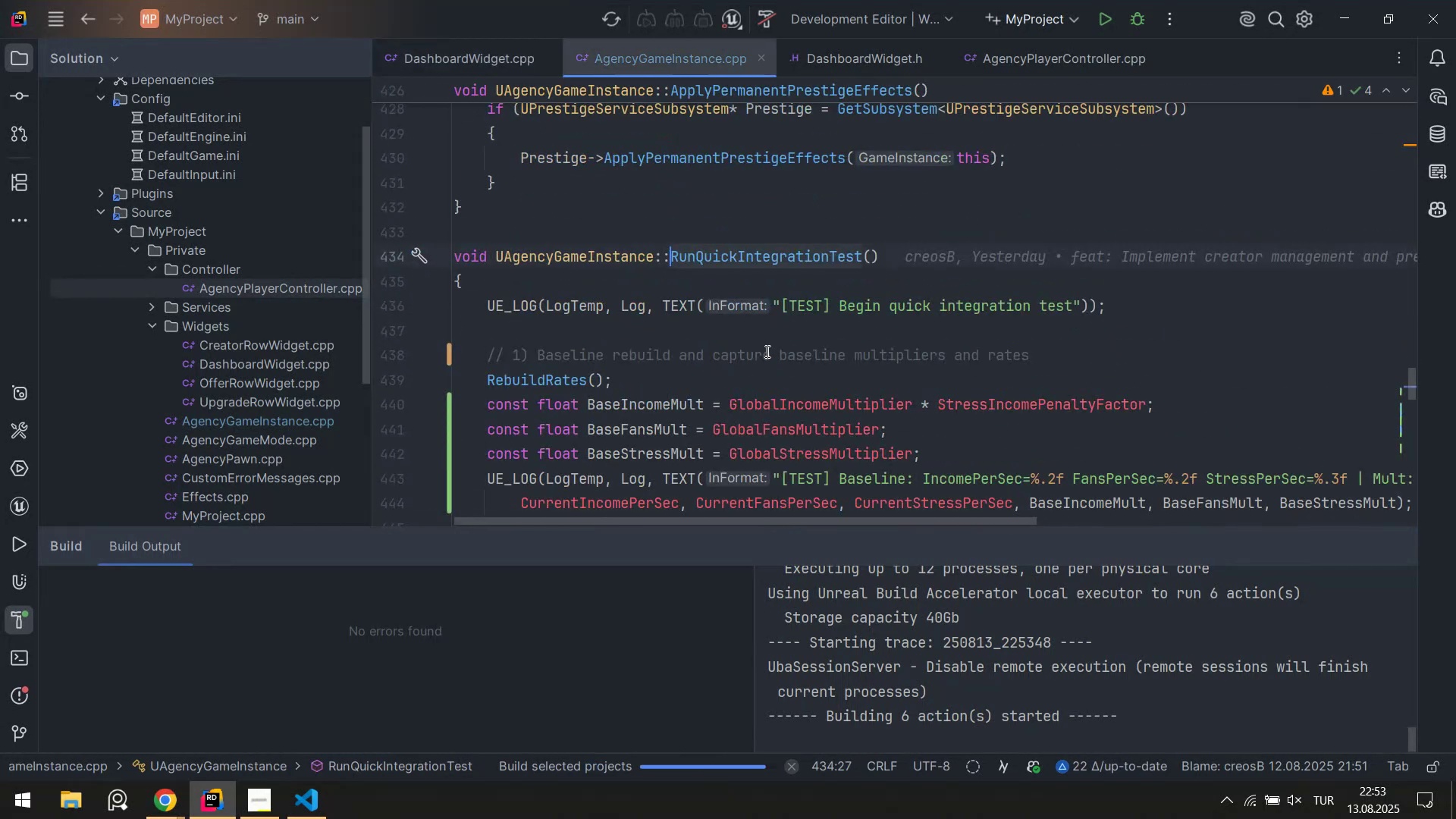 
scroll: coordinate [1343, 425], scroll_direction: down, amount: 22.0
 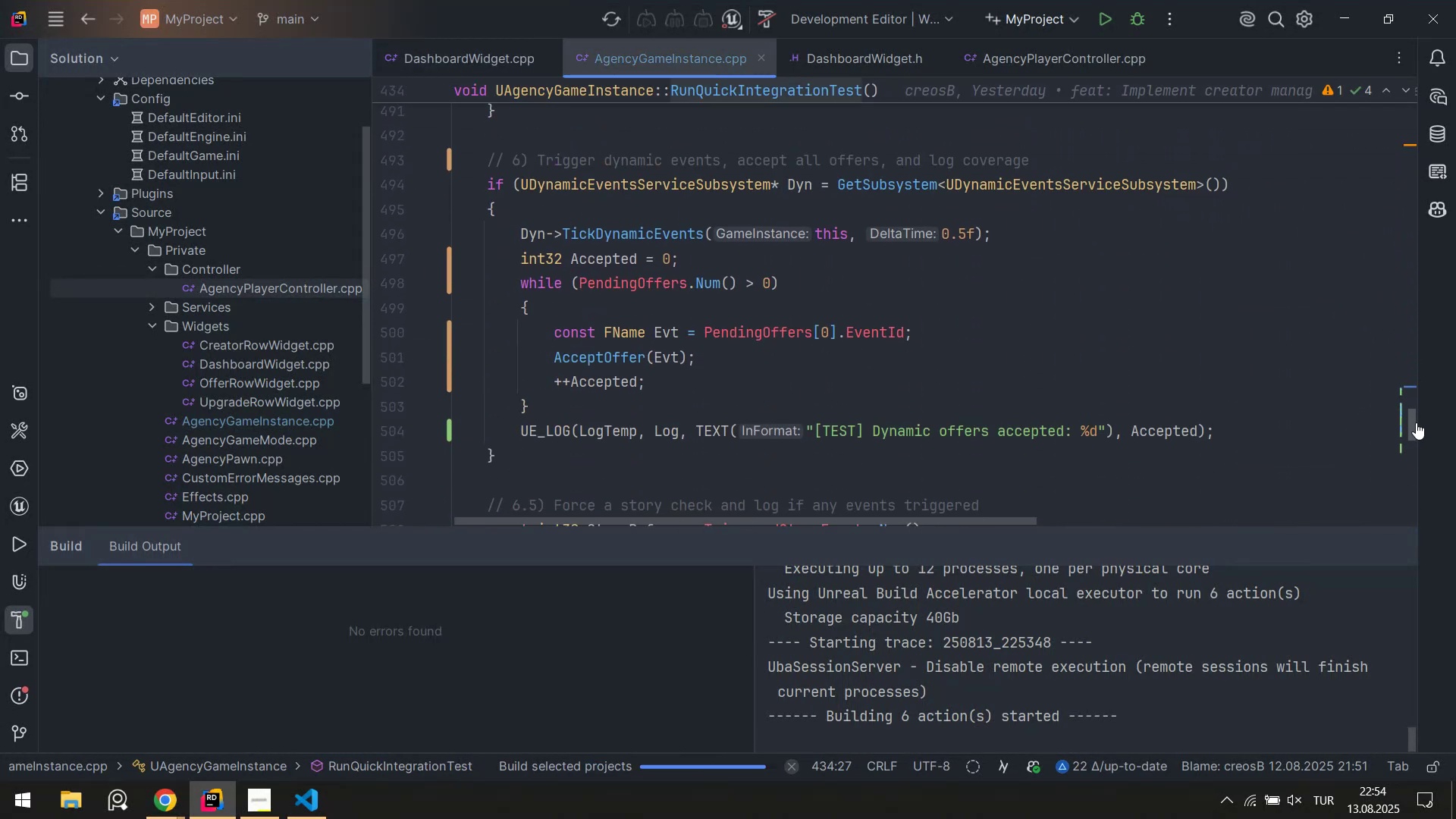 
left_click_drag(start_coordinate=[1415, 426], to_coordinate=[1398, 387])
 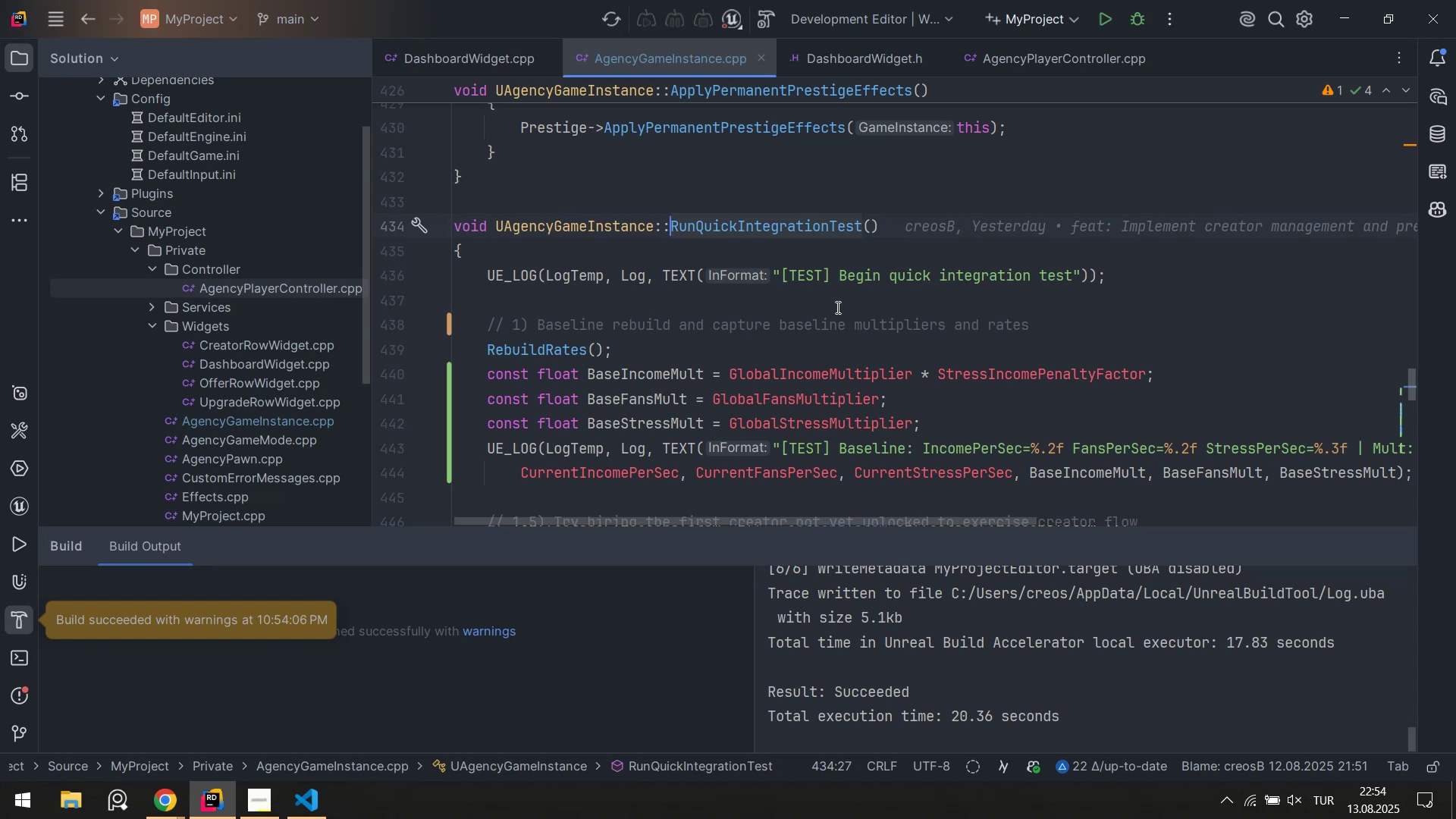 
scroll: coordinate [756, 325], scroll_direction: down, amount: 1.0
 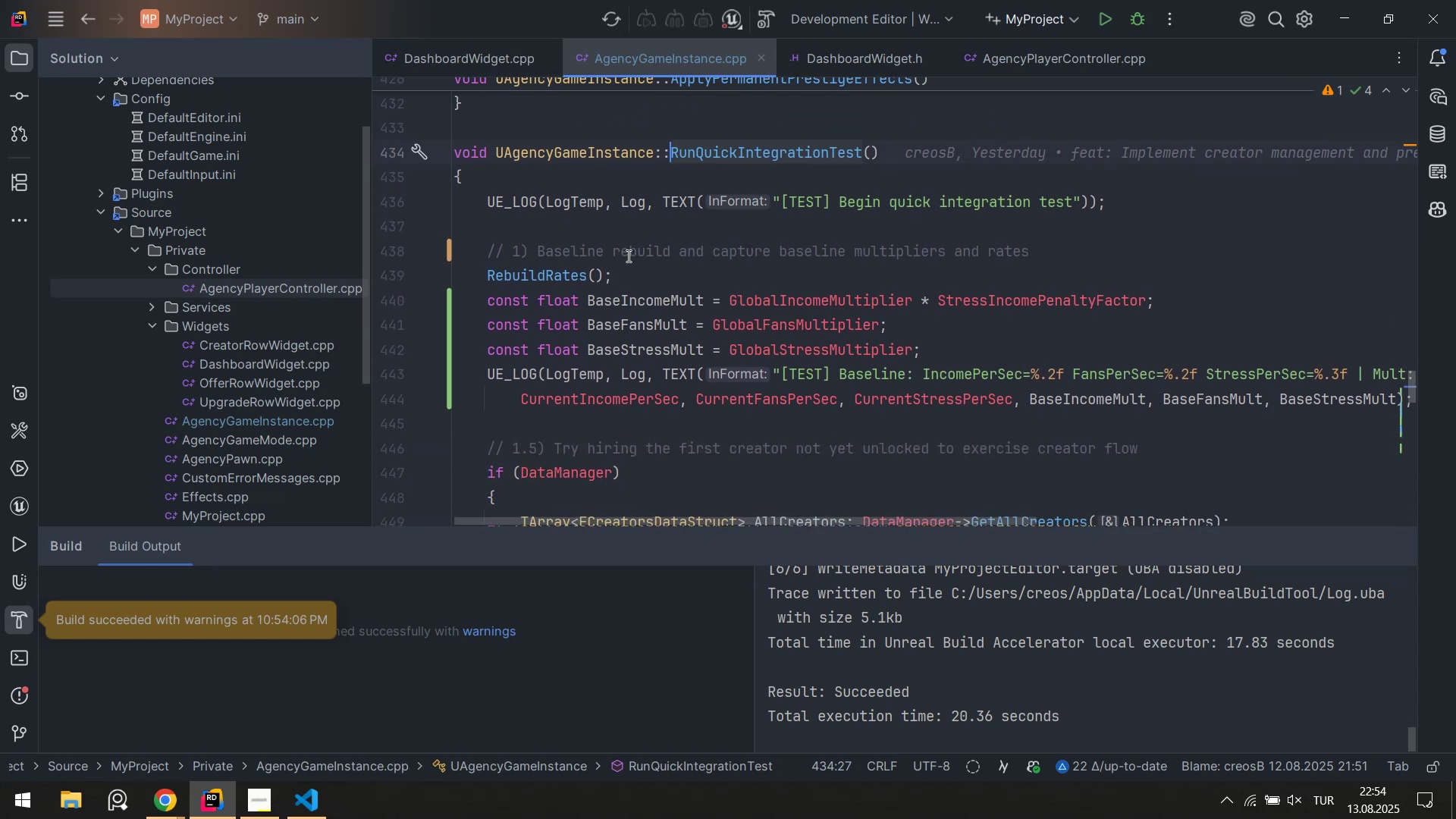 
left_click_drag(start_coordinate=[535, 245], to_coordinate=[686, 265])
 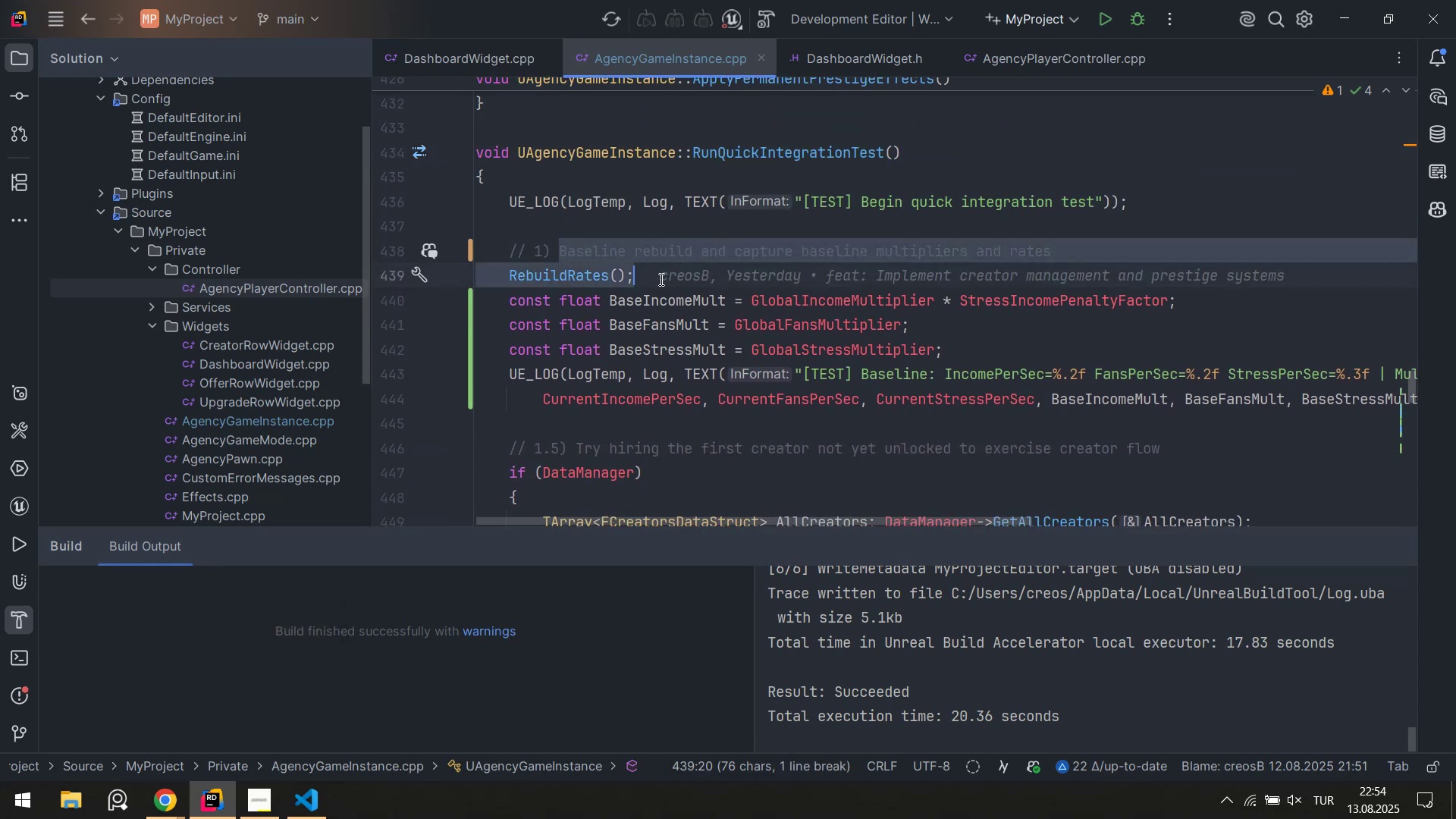 
left_click([660, 279])
 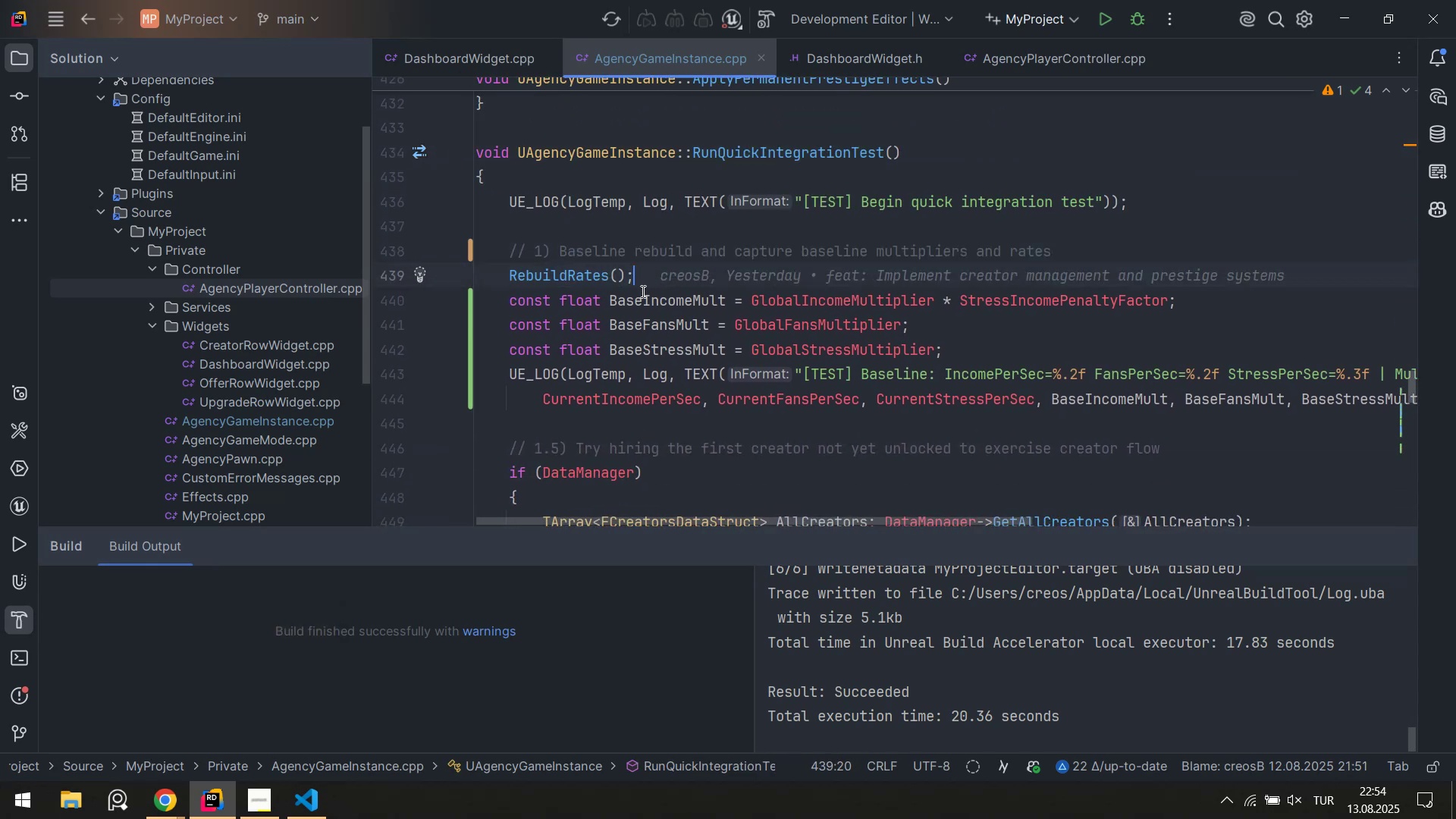 
scroll: coordinate [616, 282], scroll_direction: down, amount: 4.0
 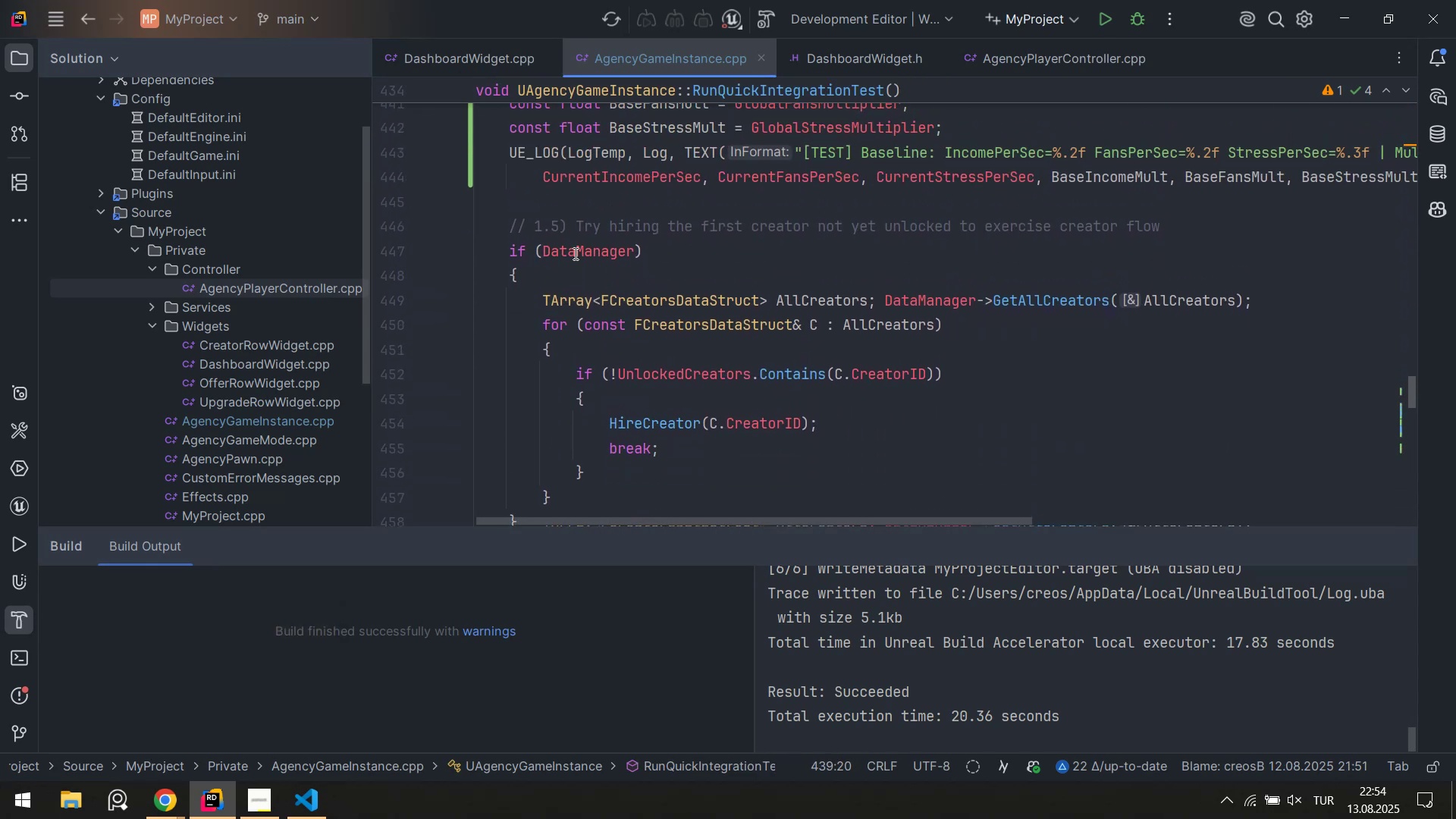 
scroll: coordinate [585, 234], scroll_direction: none, amount: 0.0
 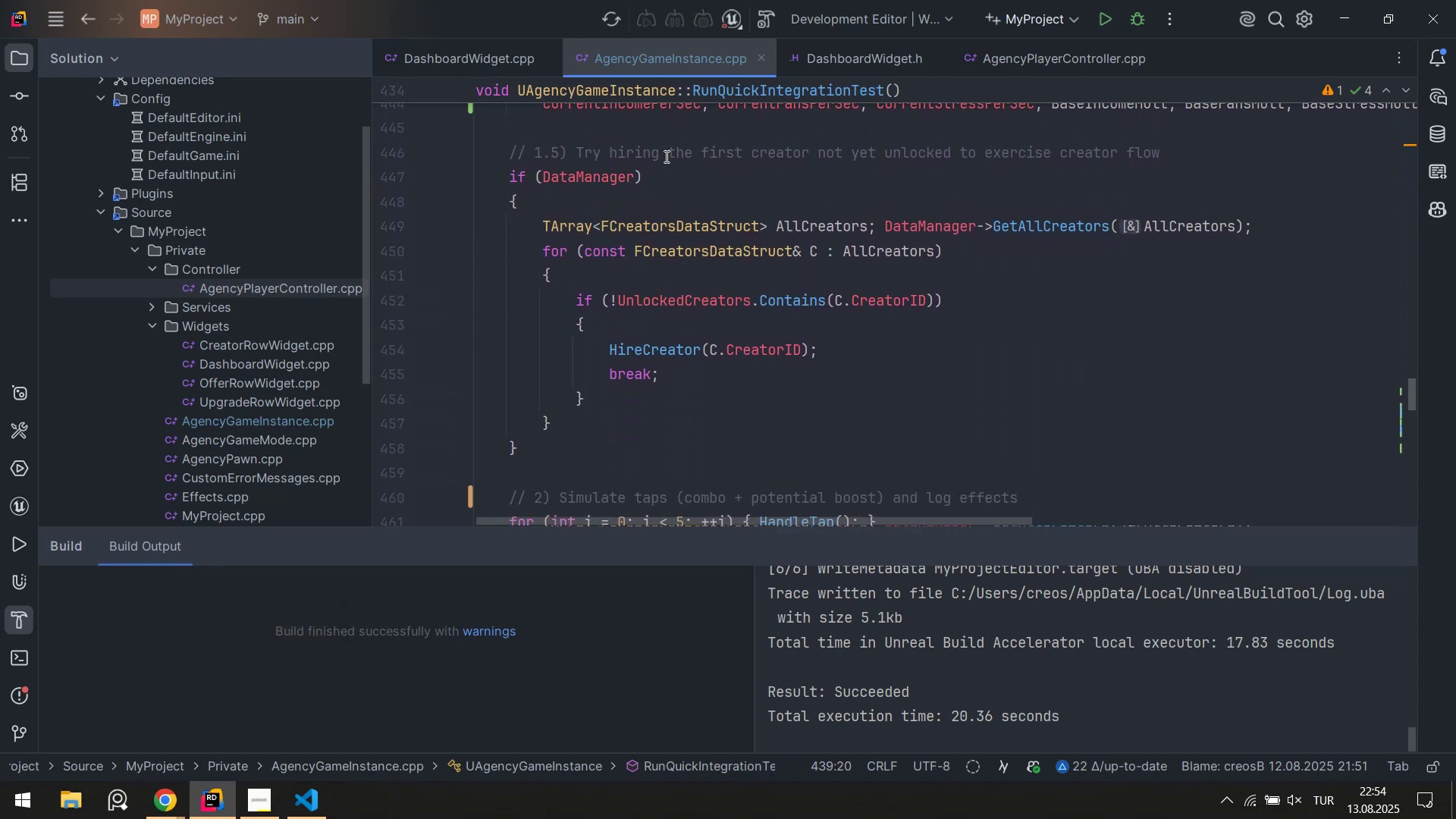 
left_click_drag(start_coordinate=[592, 152], to_coordinate=[896, 155])
 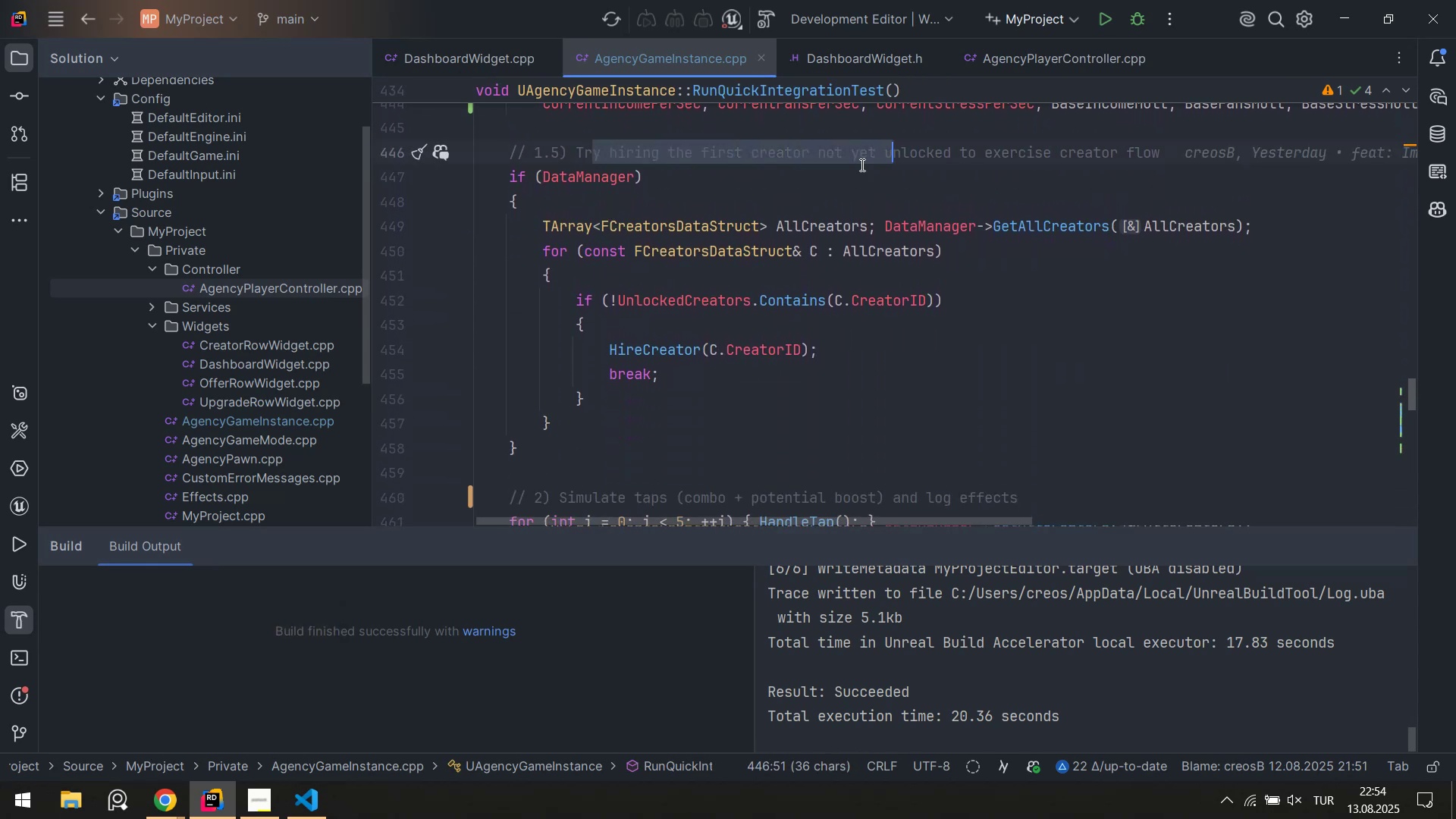 
scroll: coordinate [714, 215], scroll_direction: down, amount: 3.0
 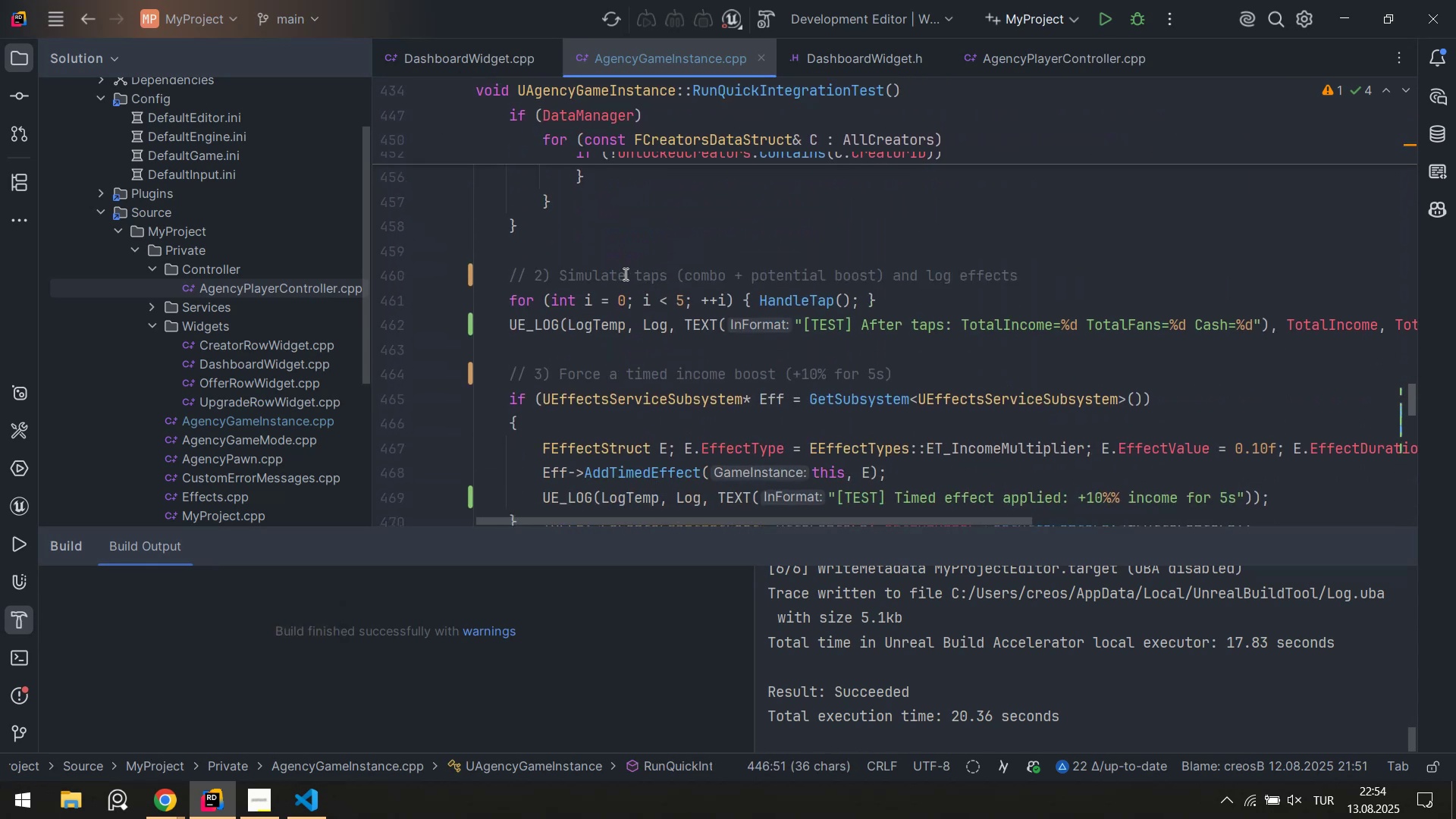 
left_click_drag(start_coordinate=[610, 264], to_coordinate=[811, 271])
 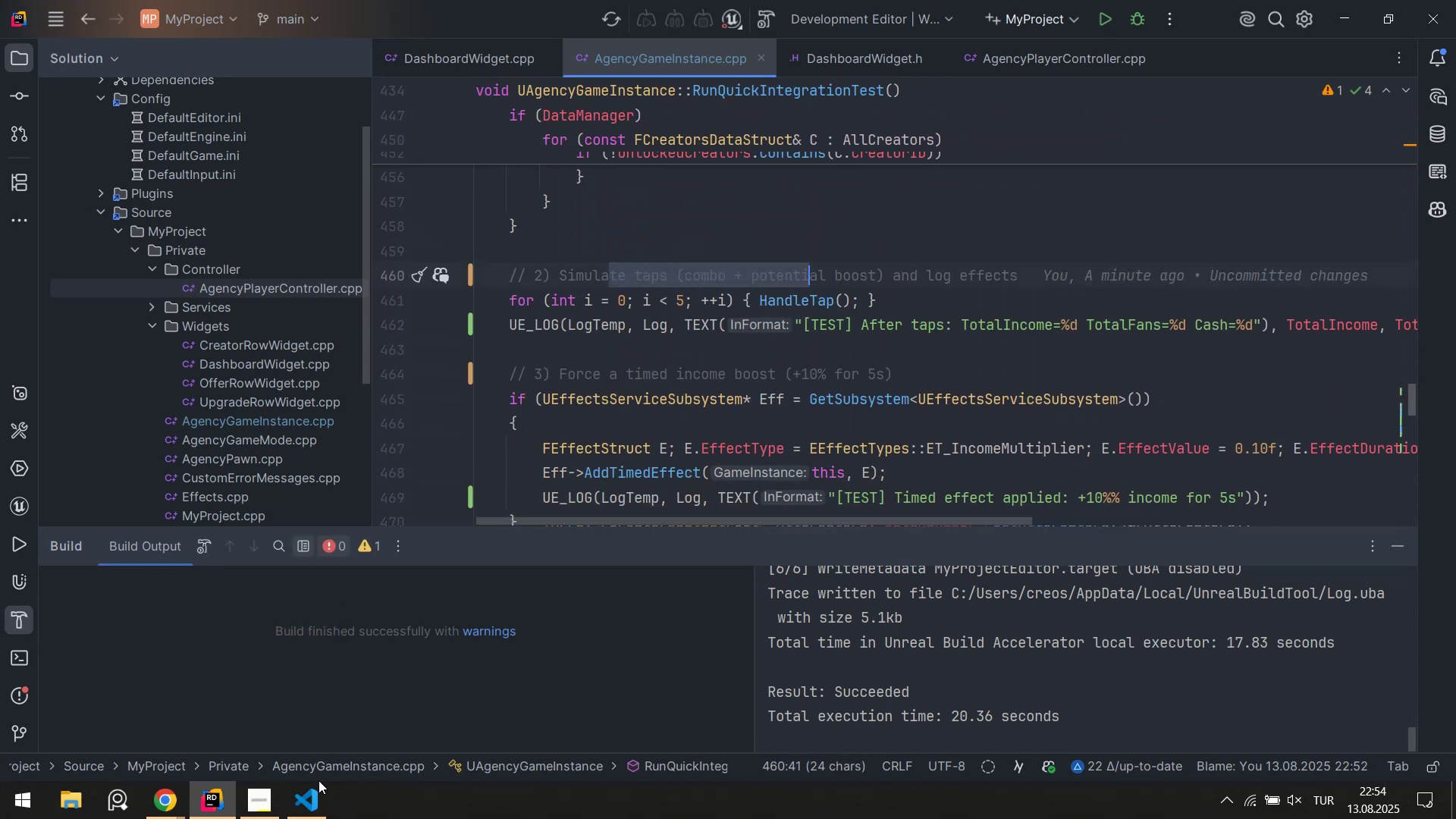 
left_click([314, 795])
 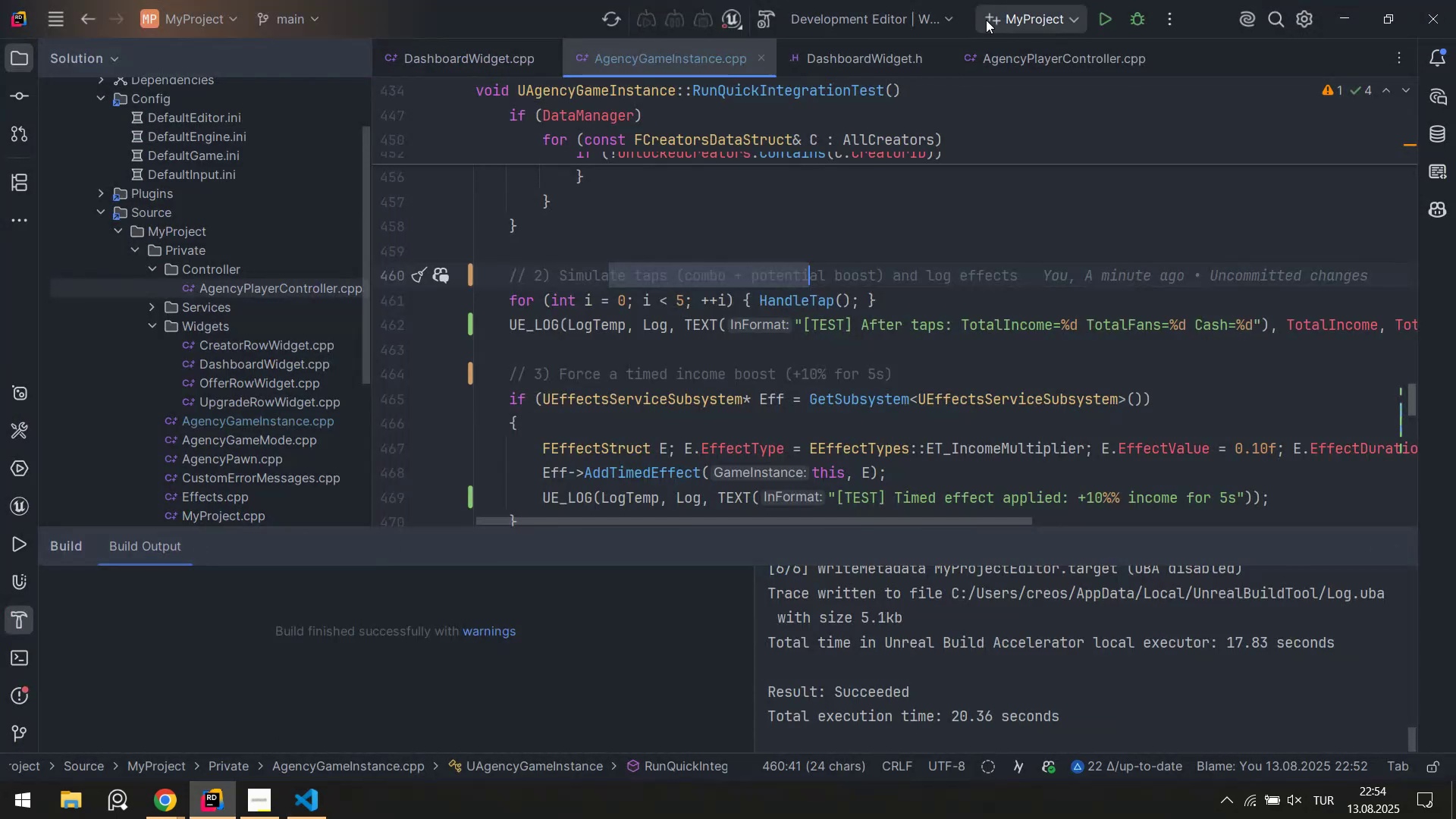 
left_click([1101, 22])
 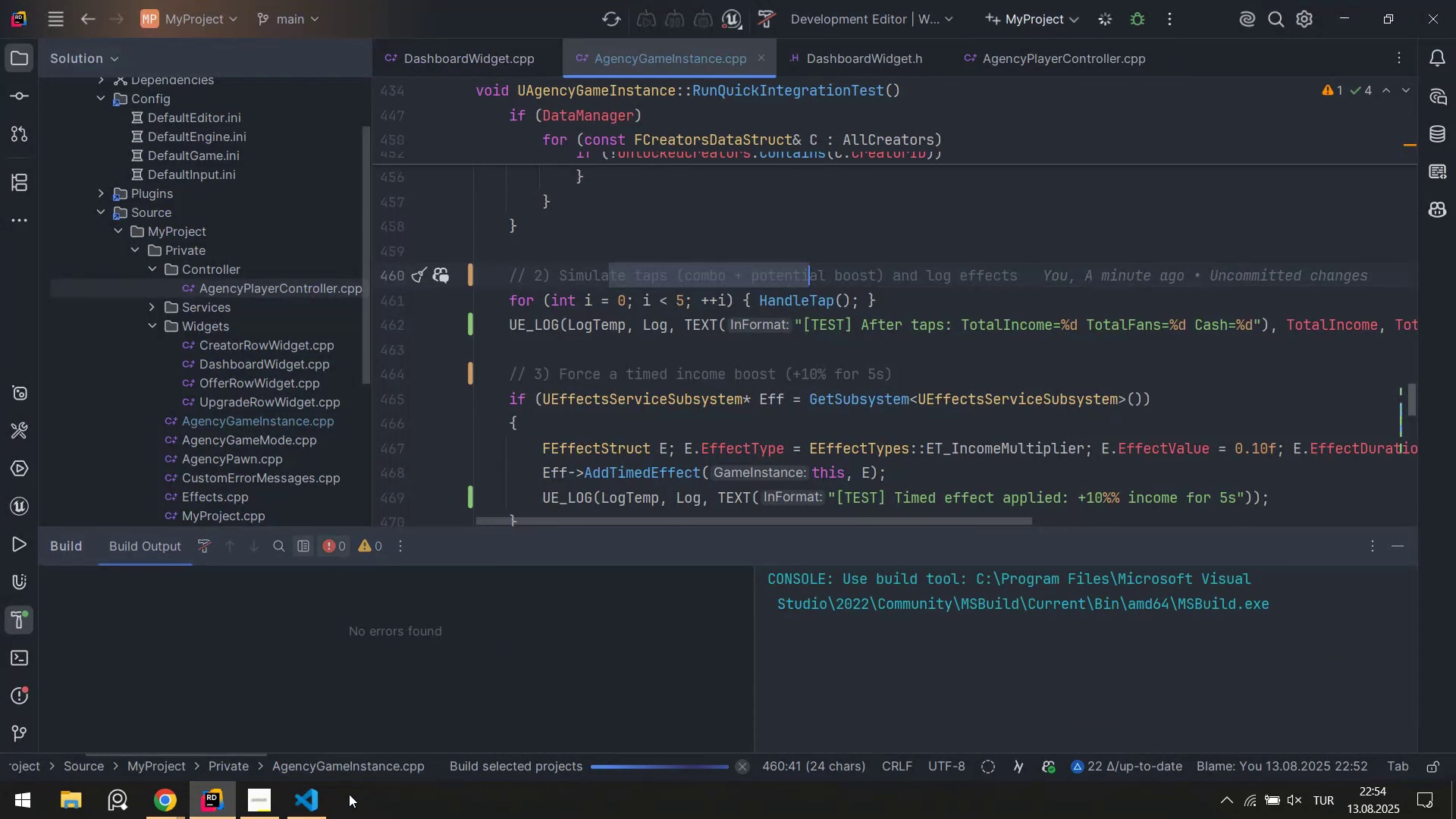 
left_click([306, 809])
 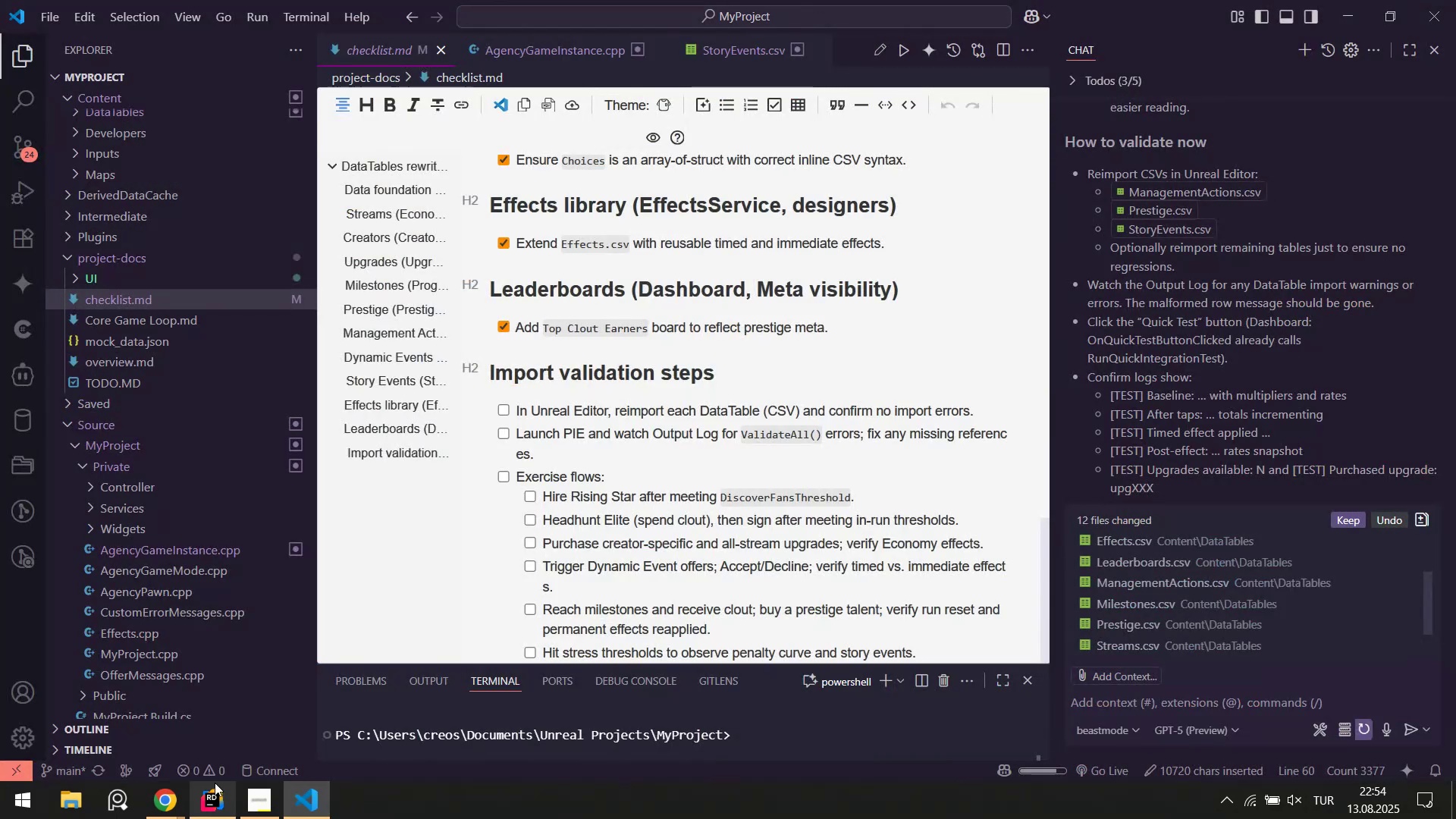 
left_click([211, 790])
 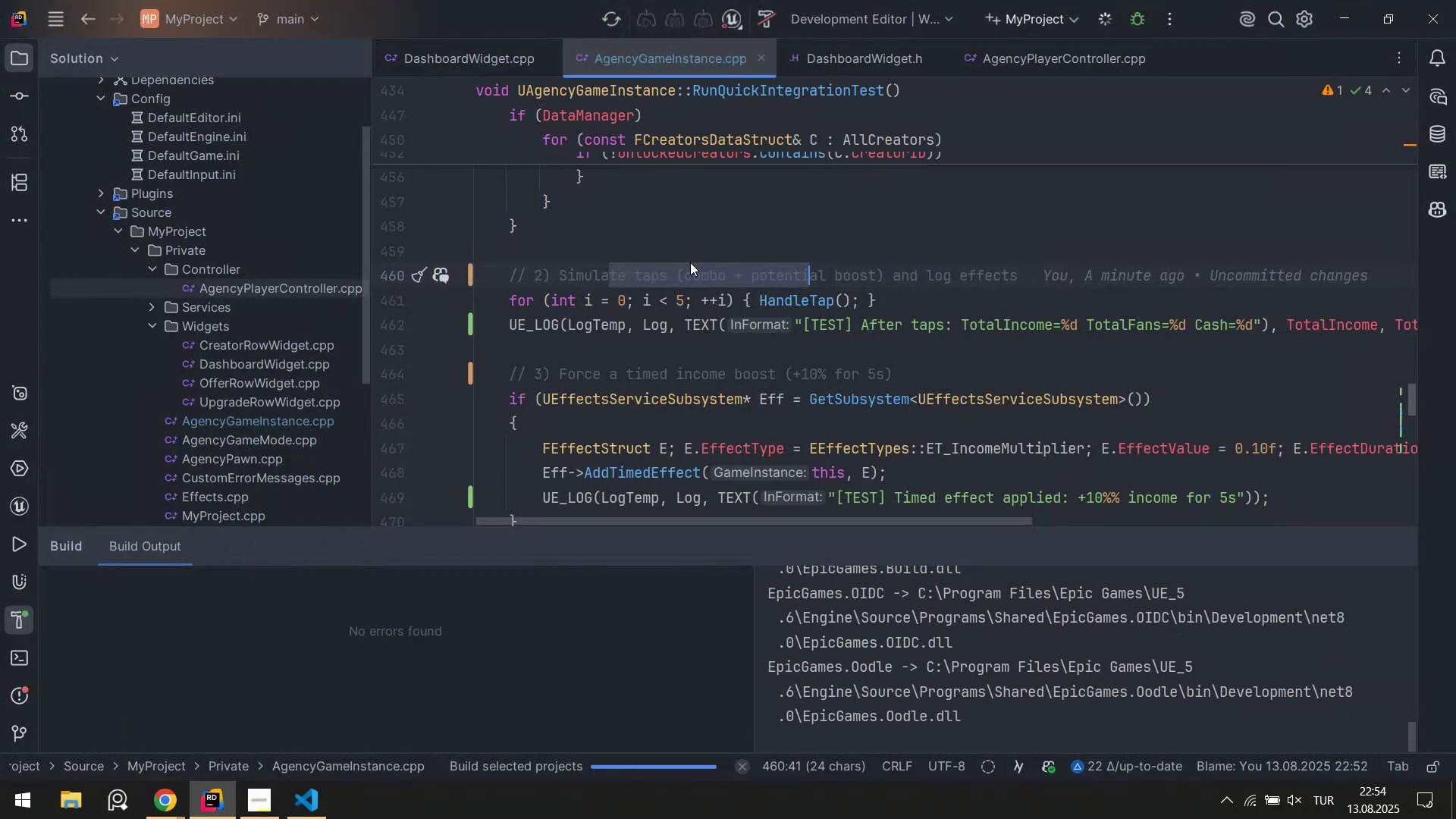 
scroll: coordinate [584, 322], scroll_direction: down, amount: 4.0
 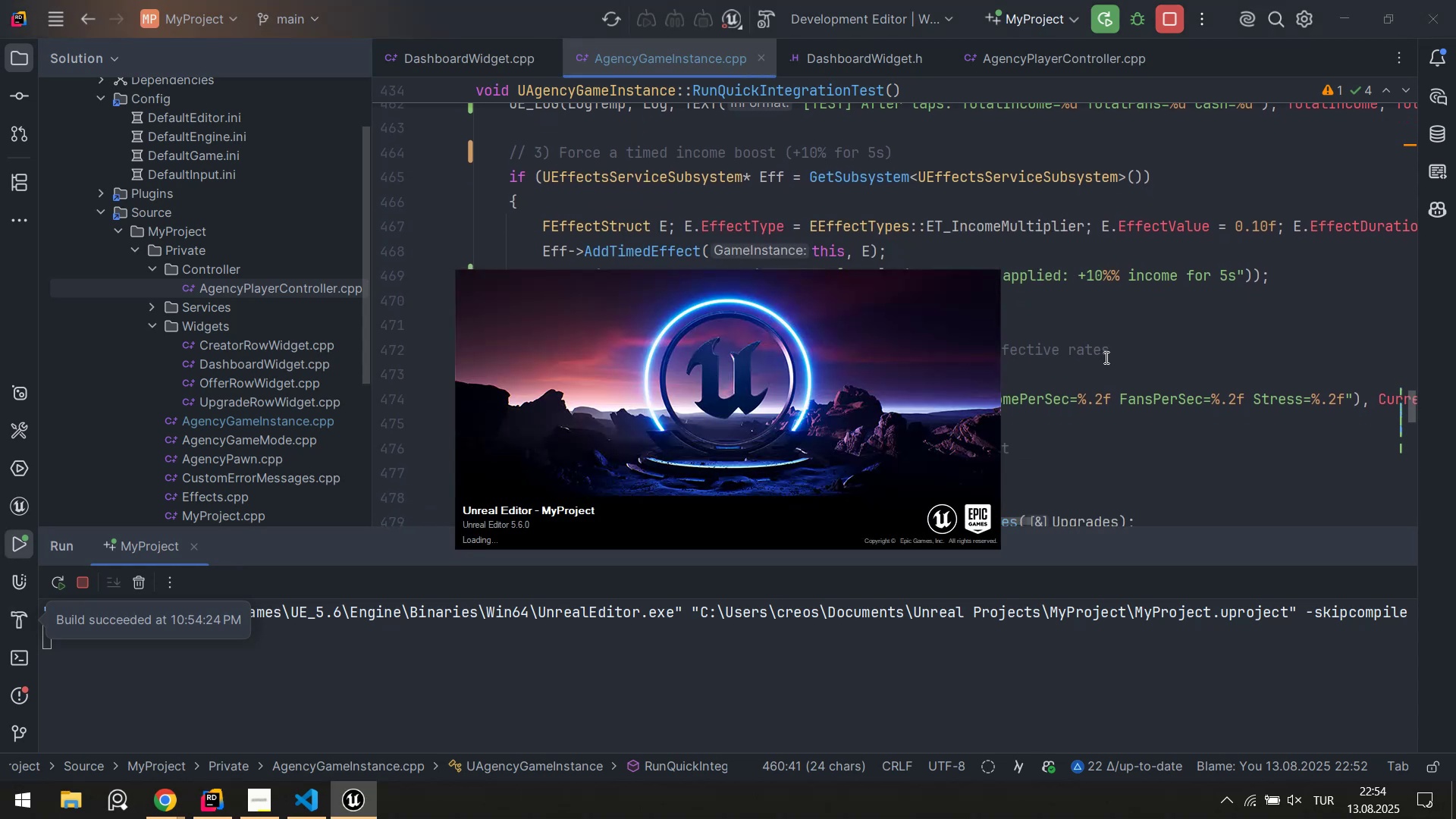 
left_click([1105, 357])
 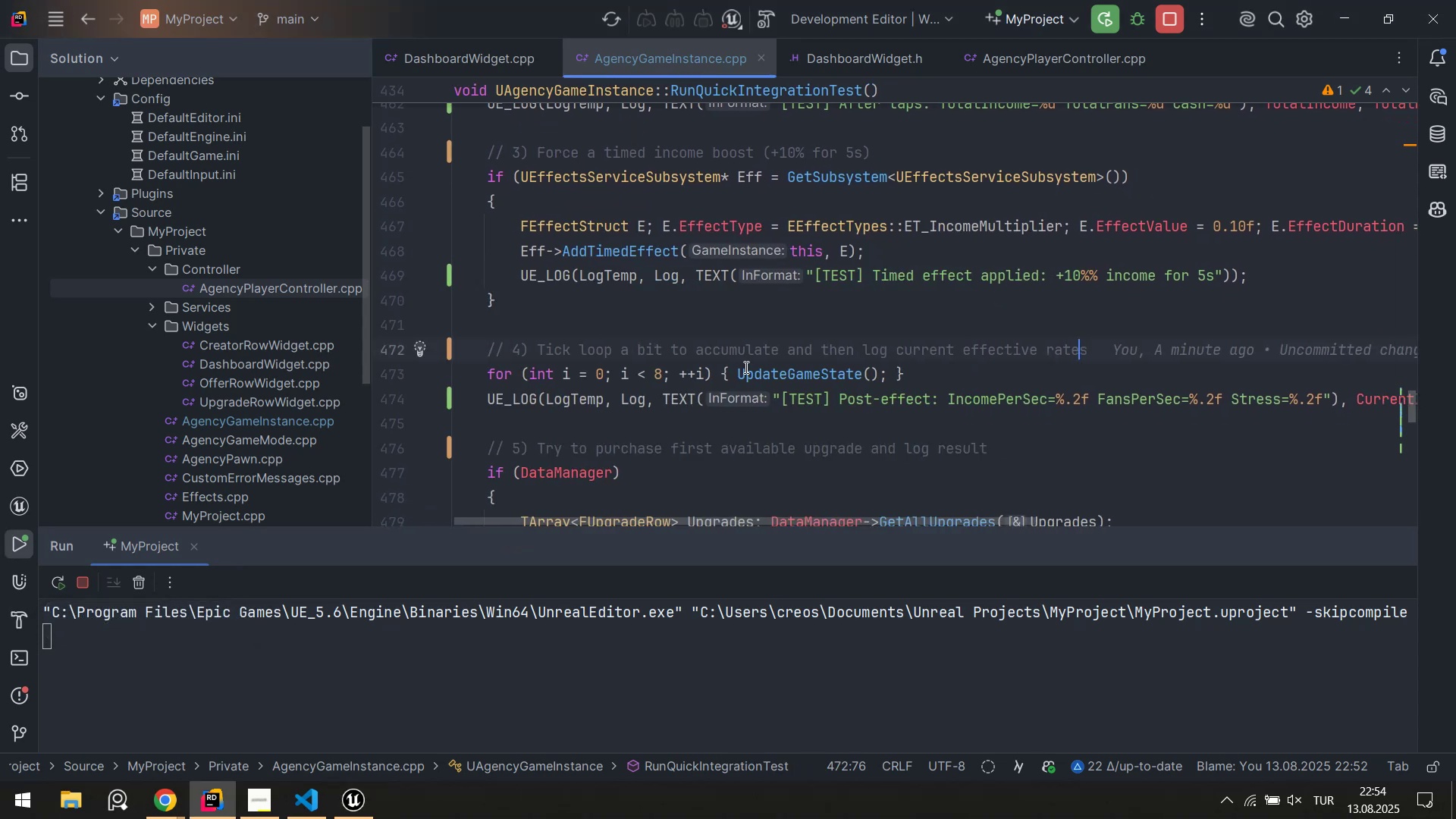 
scroll: coordinate [648, 392], scroll_direction: down, amount: 14.0
 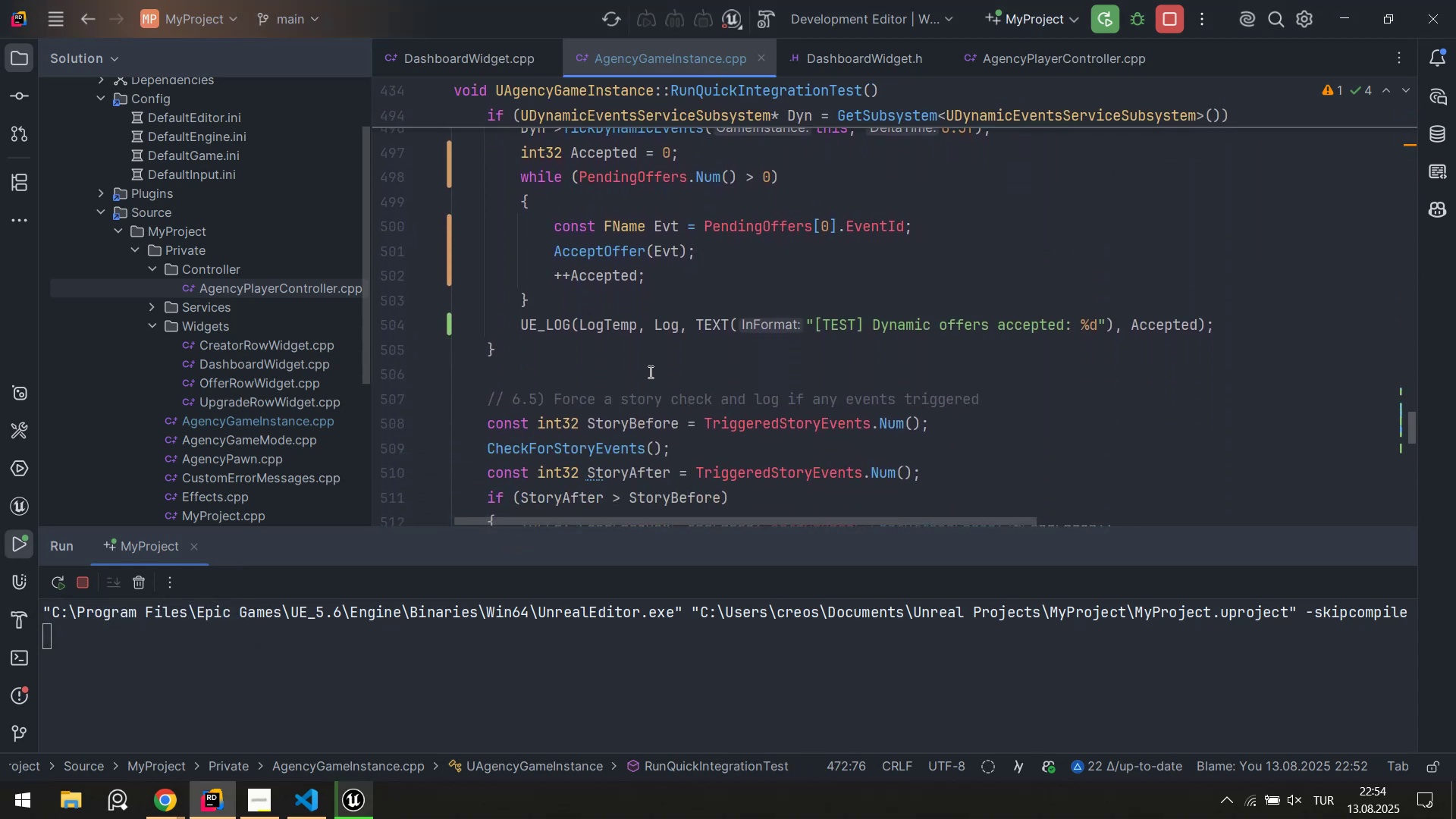 
scroll: coordinate [650, 284], scroll_direction: down, amount: 7.0
 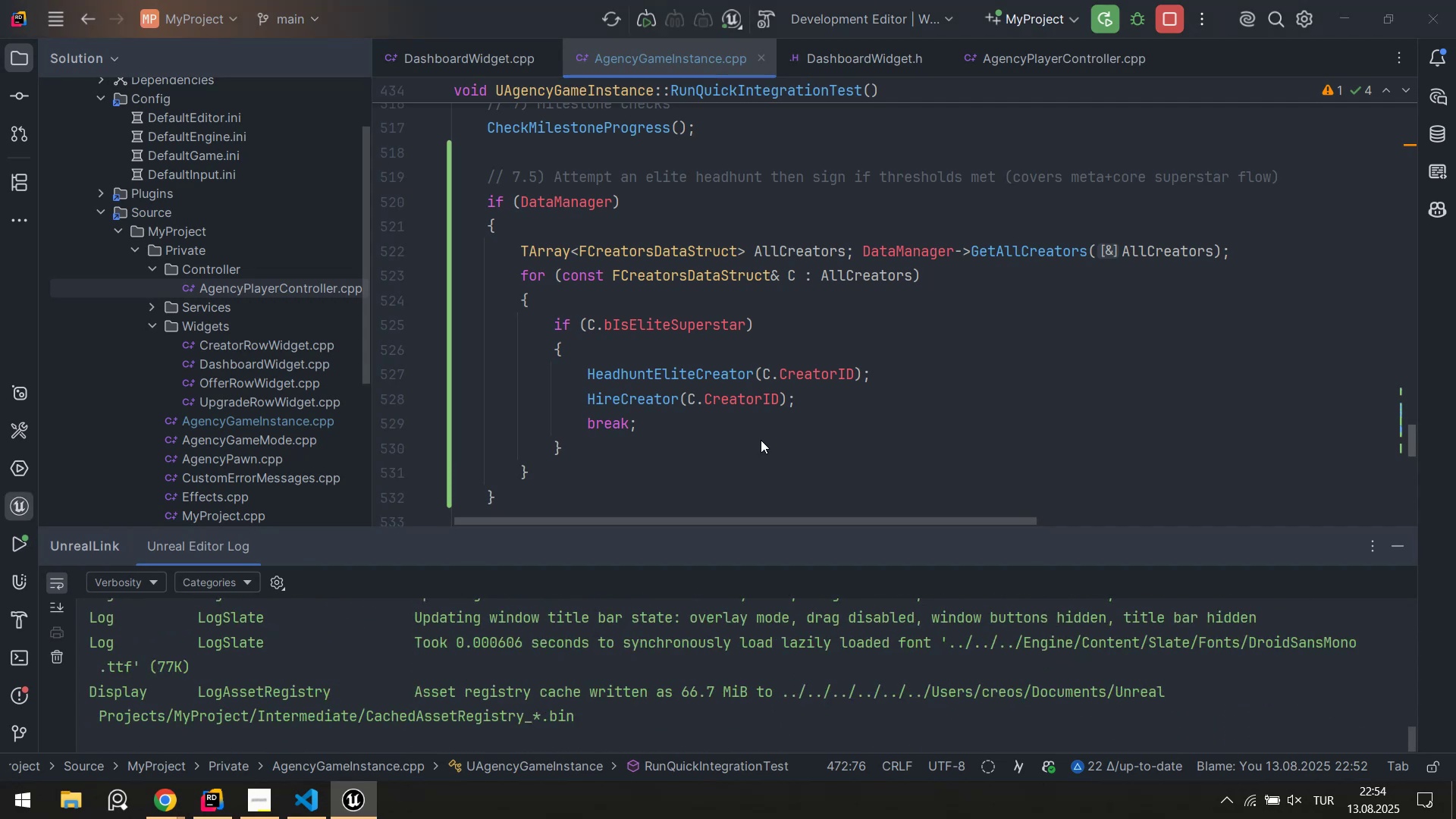 
wait(12.46)
 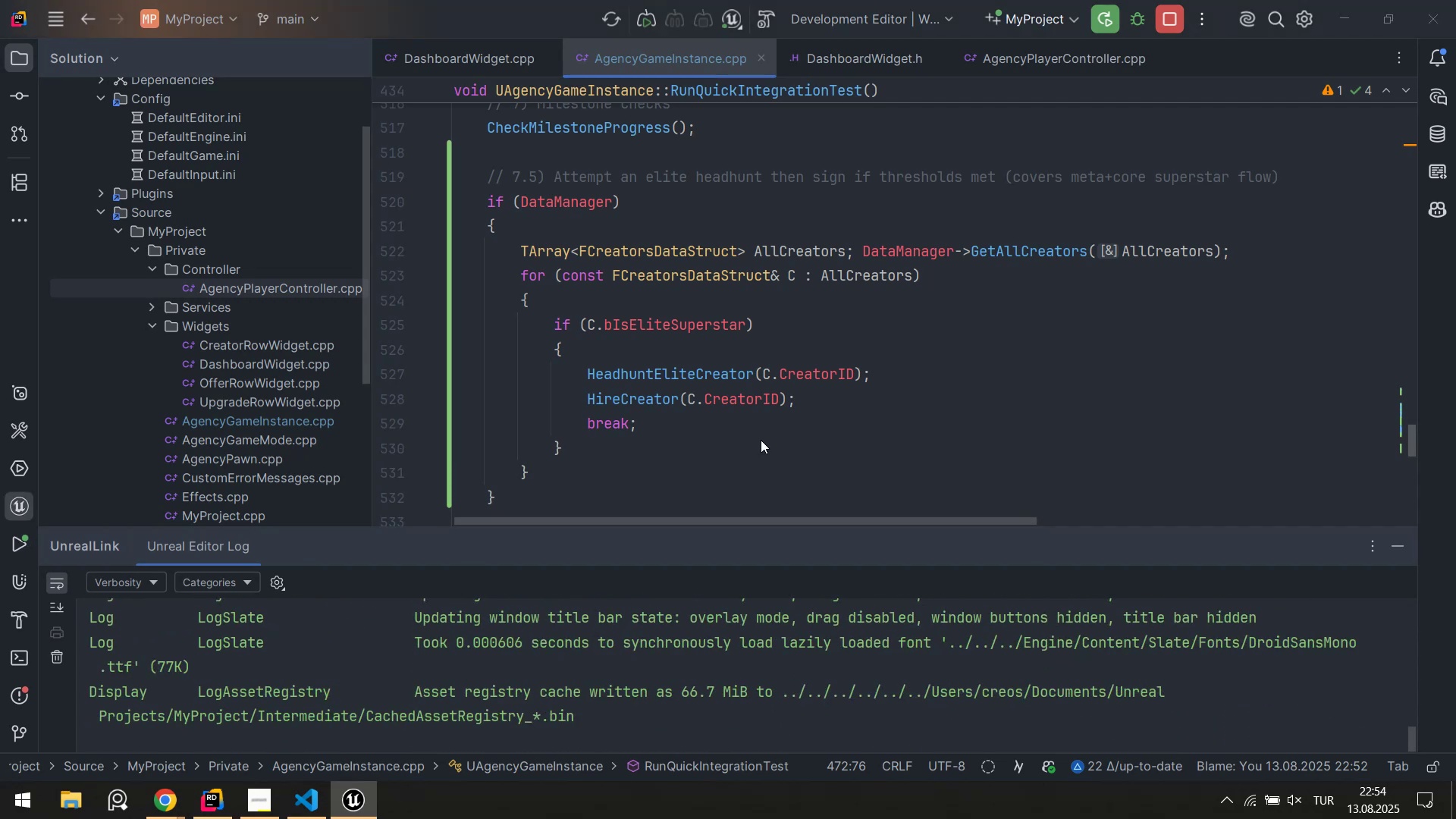 
left_click([1266, 729])
 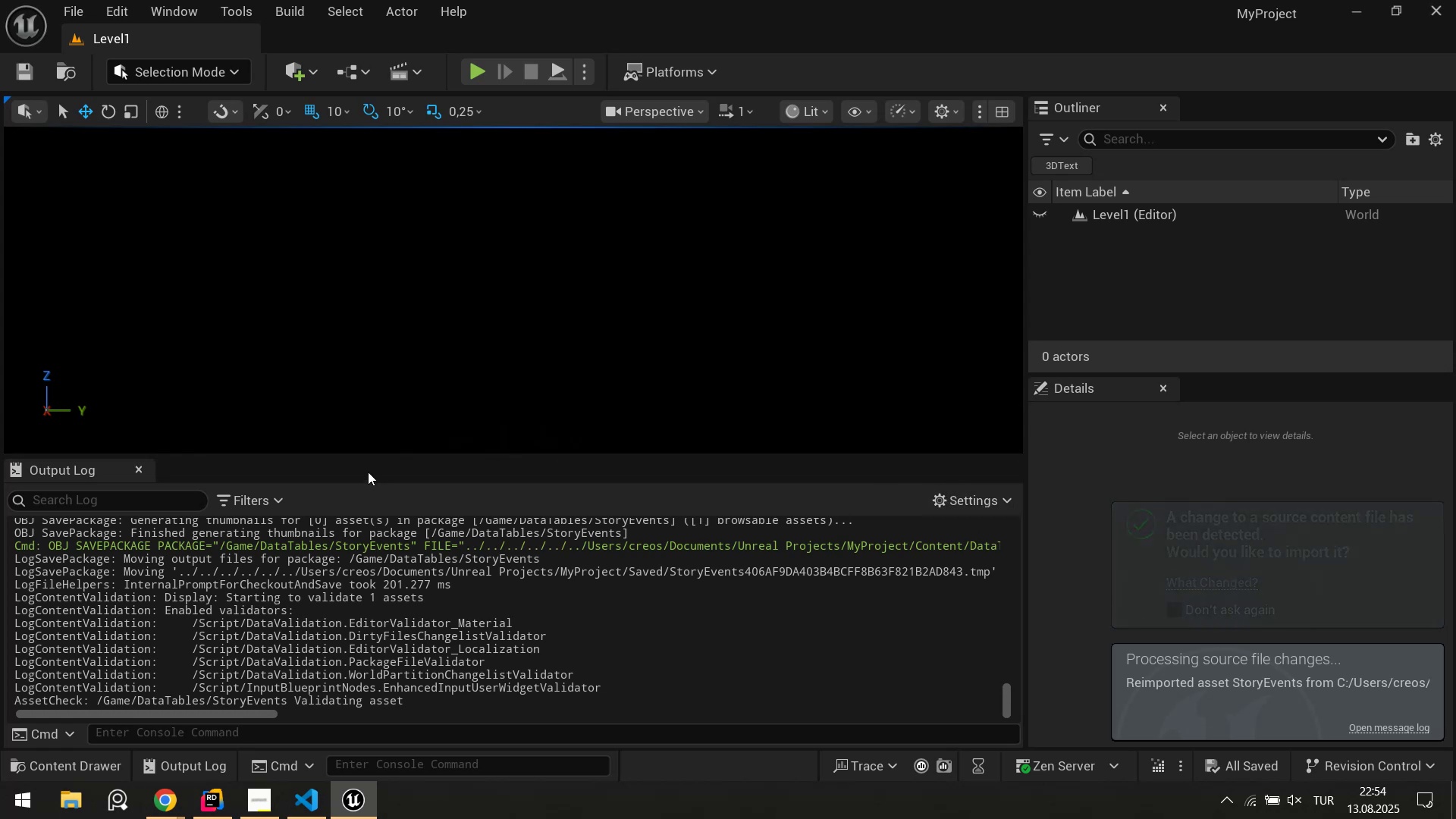 
left_click([92, 765])
 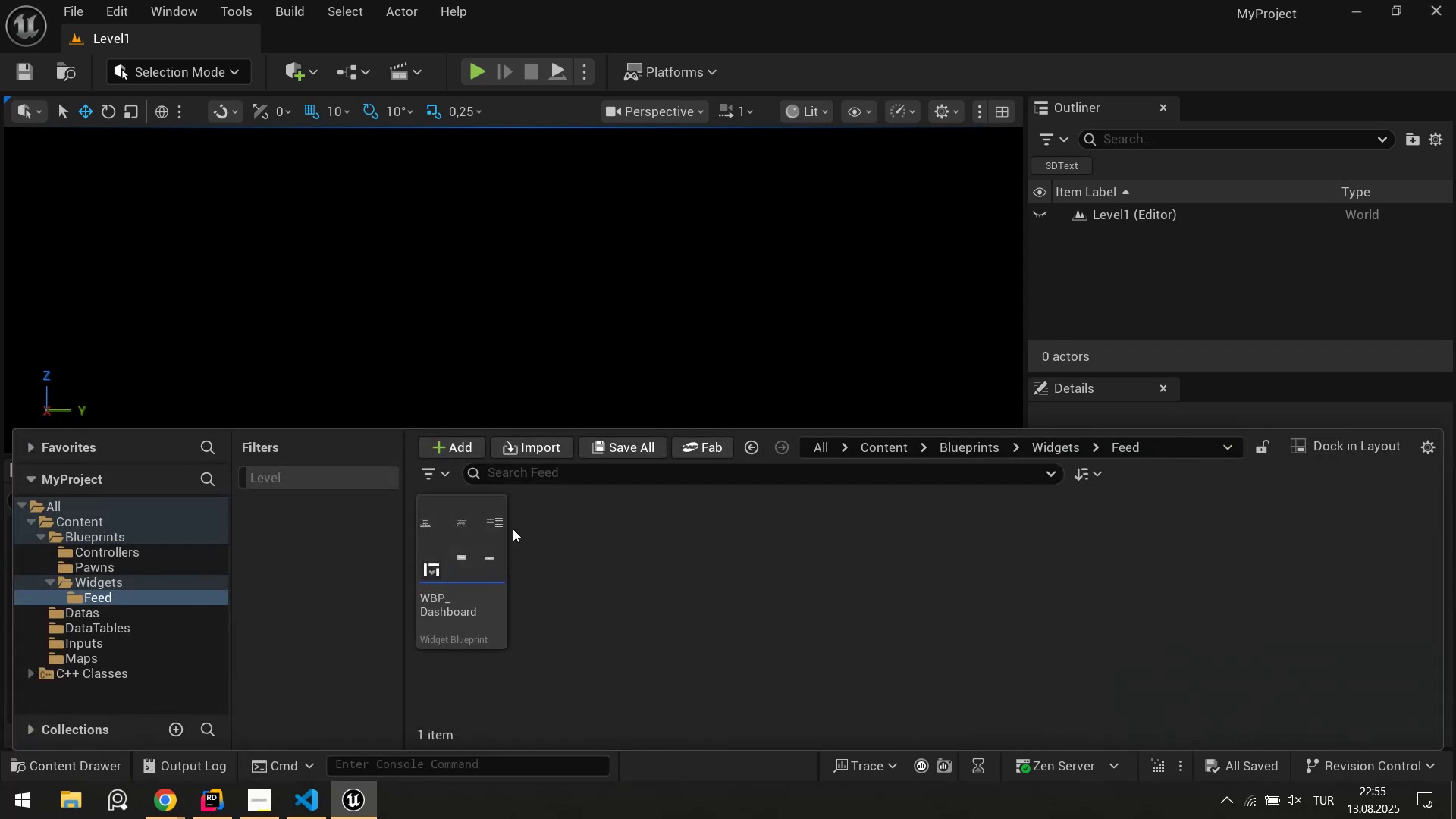 
double_click([472, 546])
 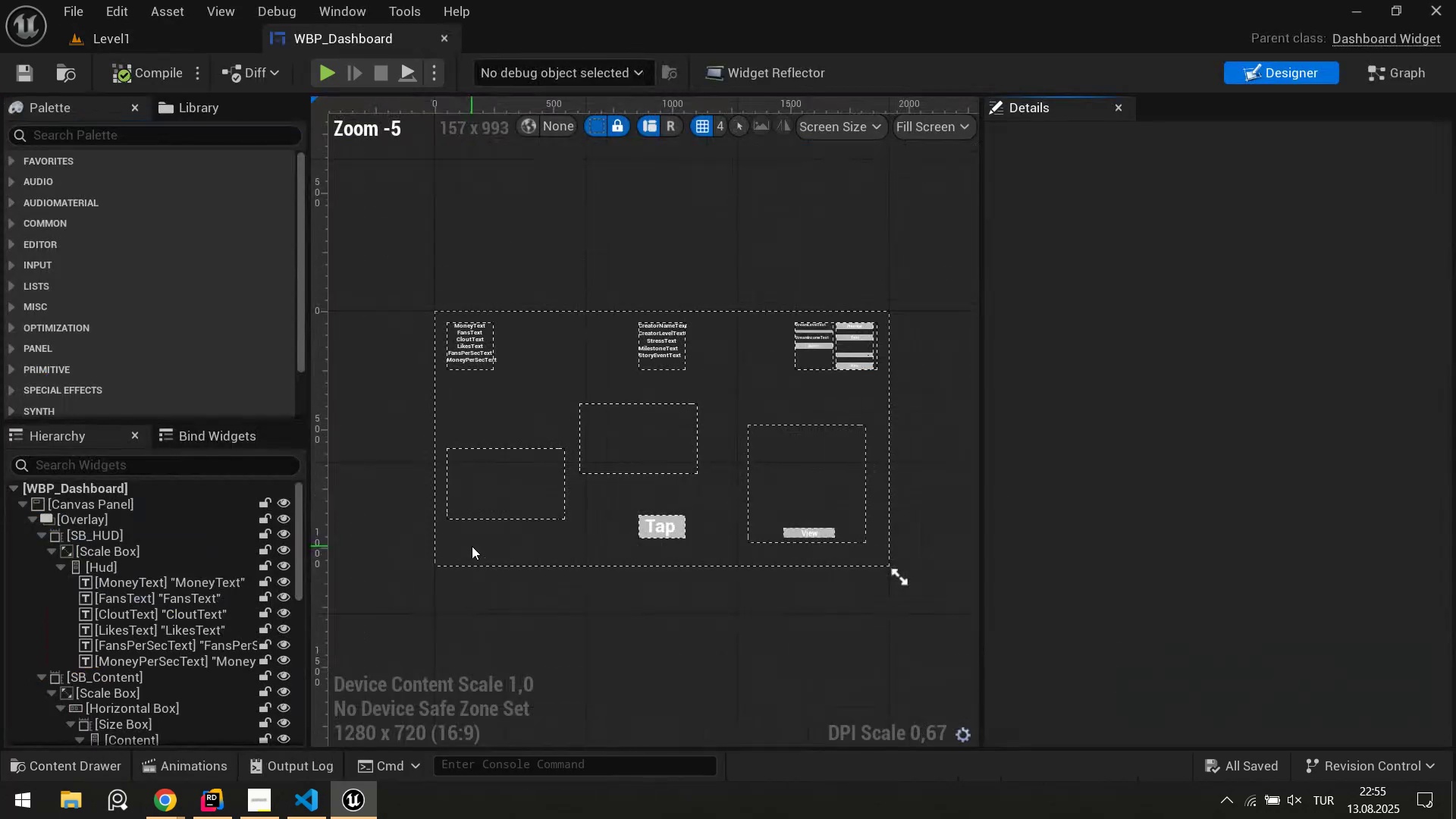 
scroll: coordinate [463, 284], scroll_direction: none, amount: 0.0
 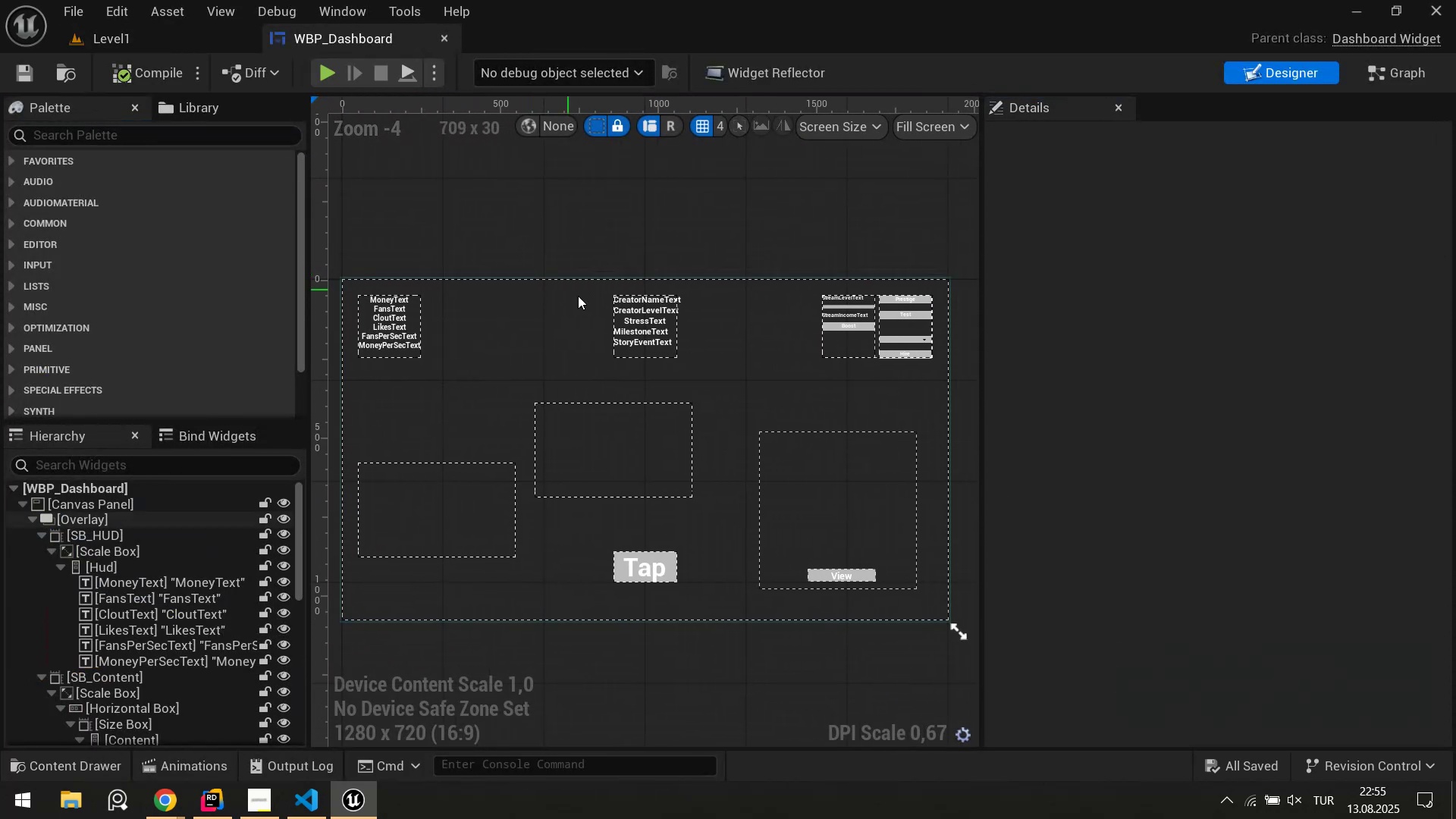 
scroll: coordinate [853, 311], scroll_direction: up, amount: 5.0
 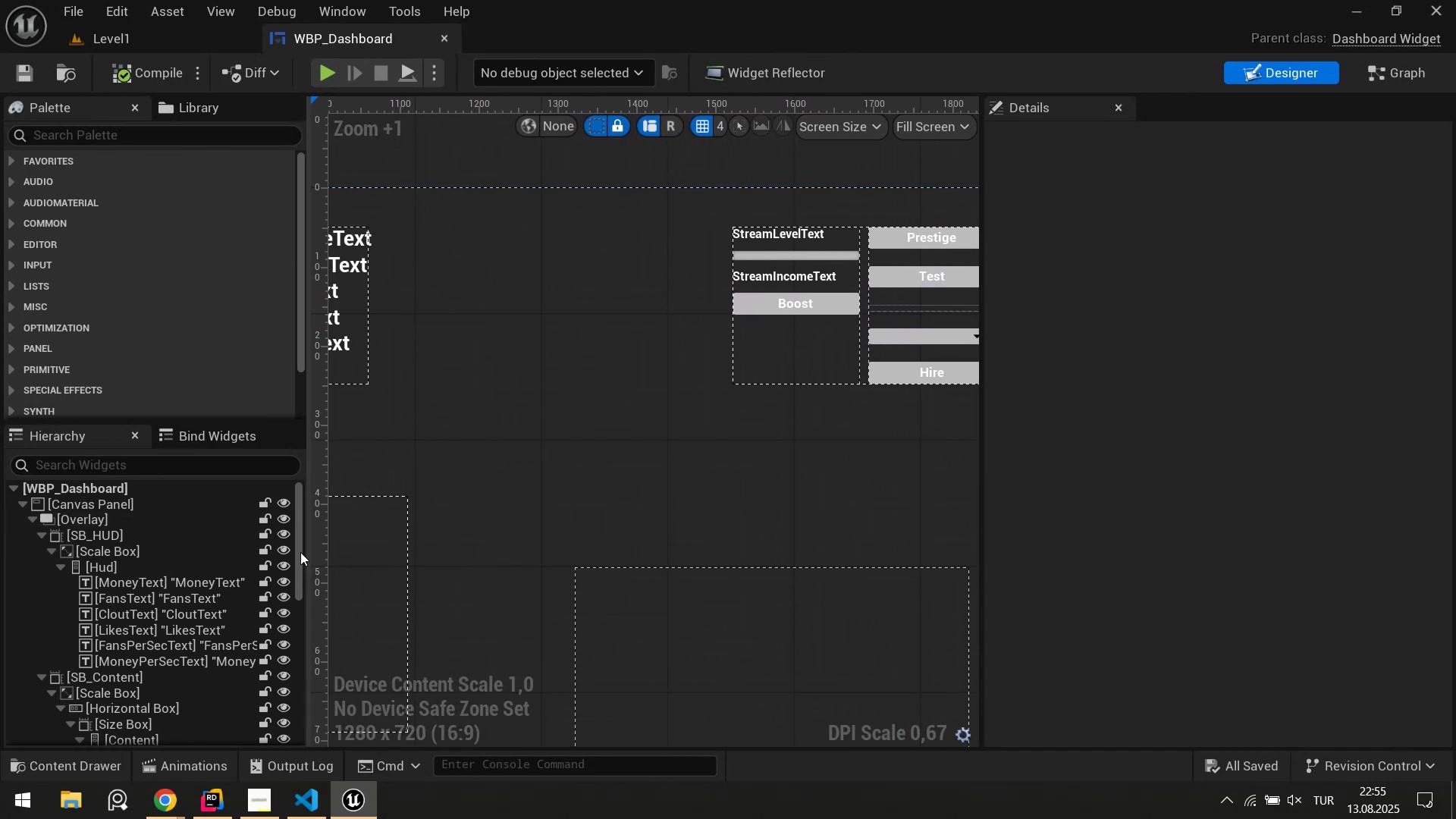 
wait(5.45)
 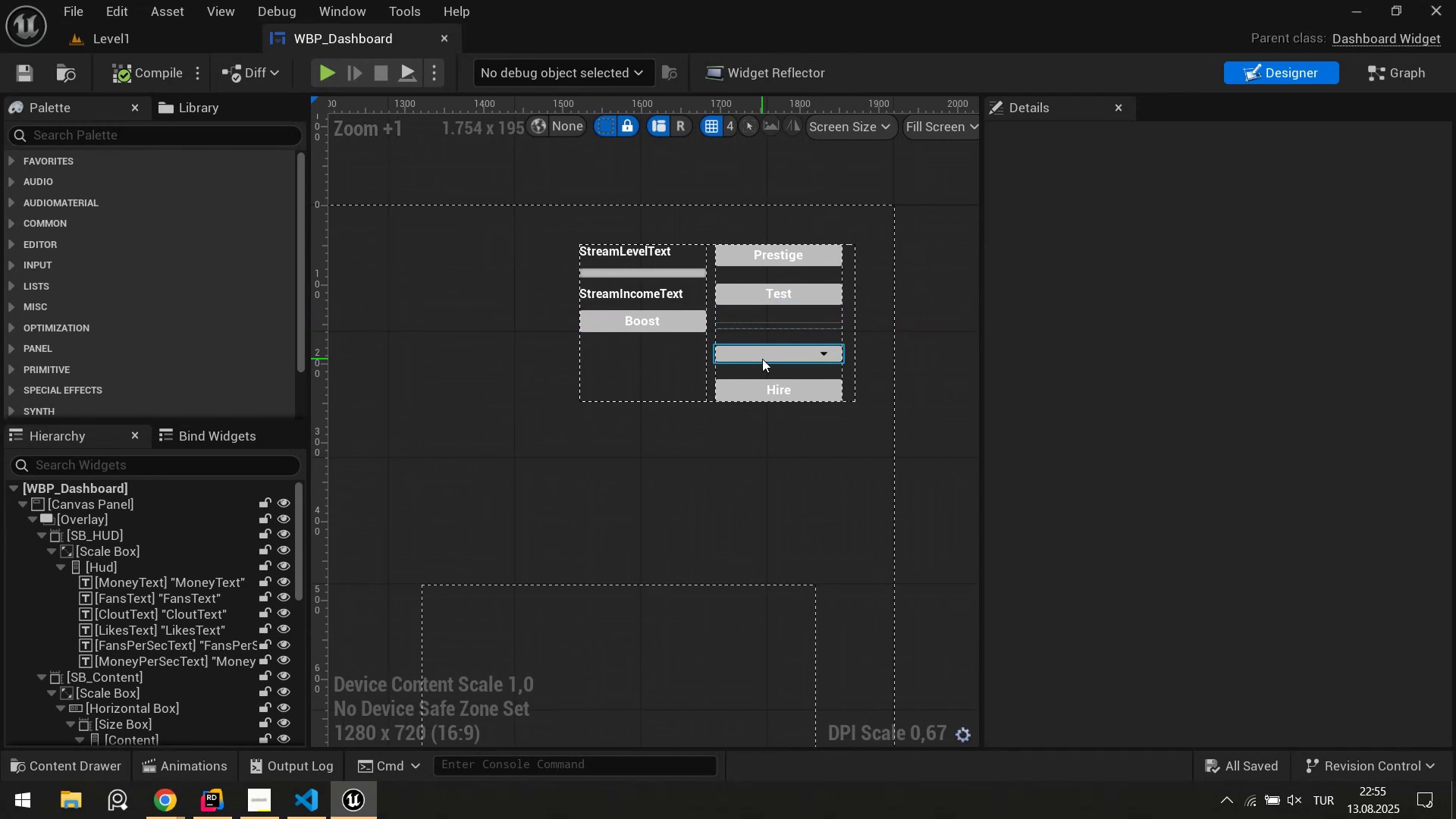 
left_click([166, 42])
 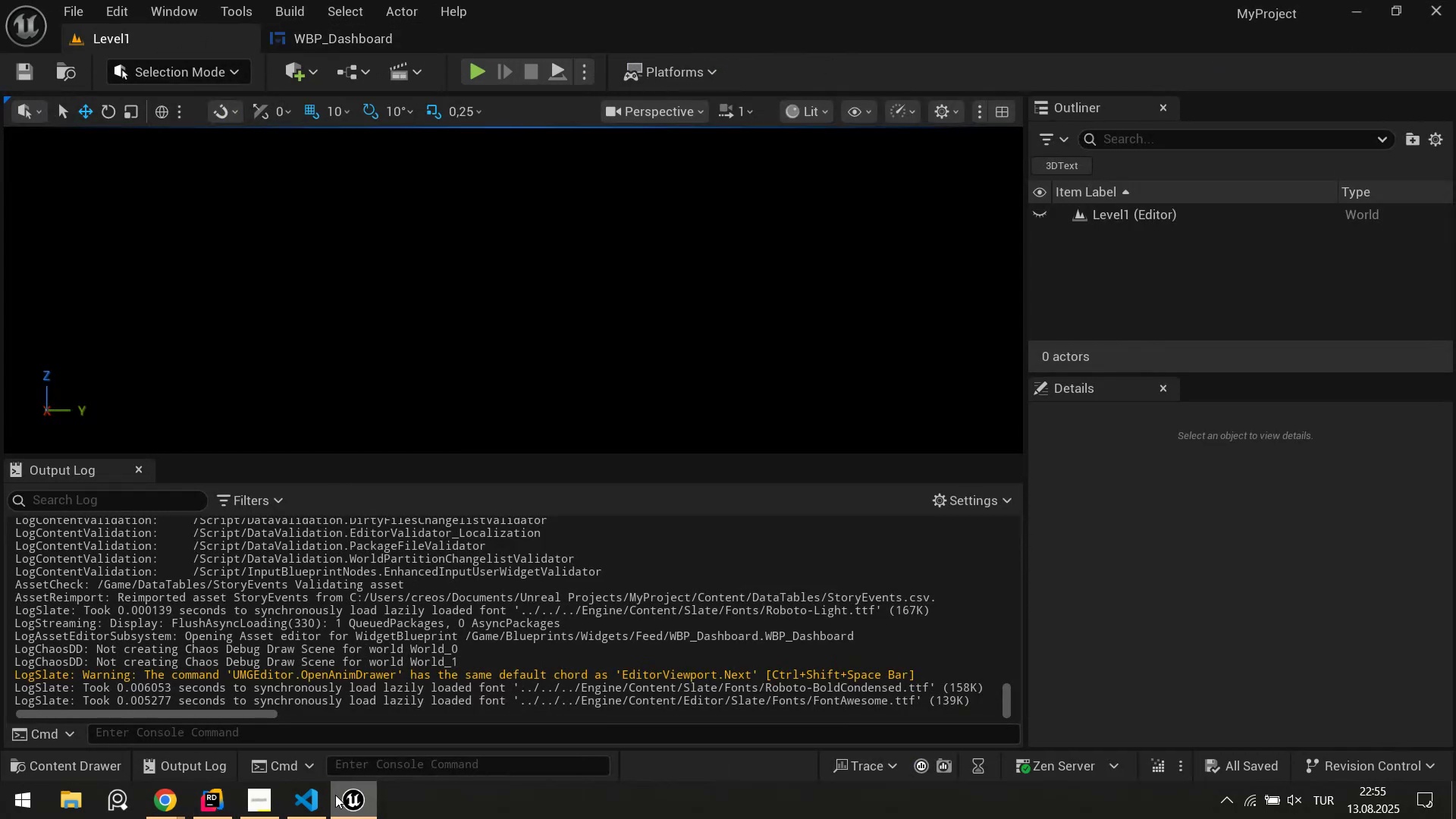 
left_click([321, 796])
 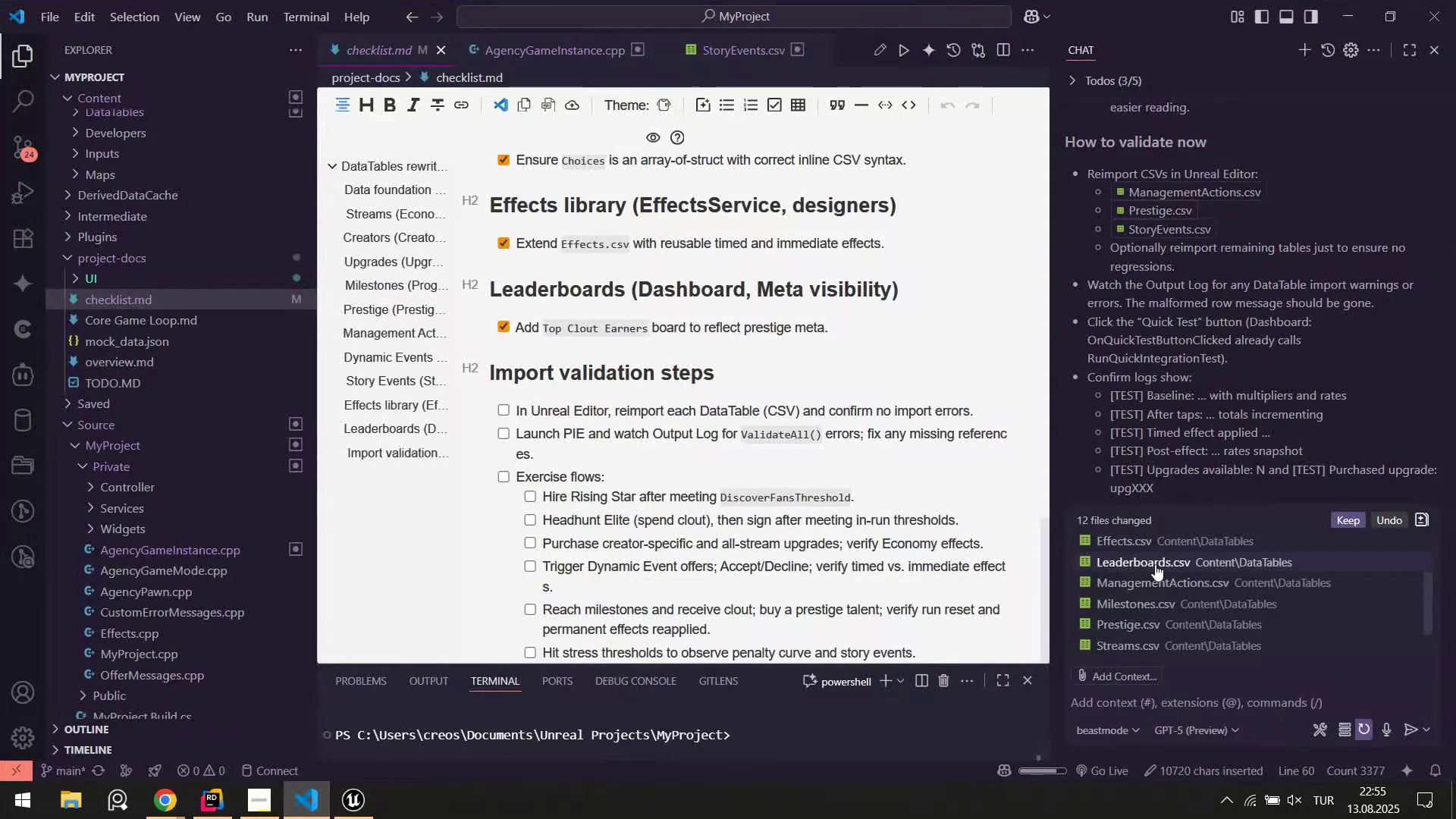 
scroll: coordinate [1188, 609], scroll_direction: up, amount: 1.0
 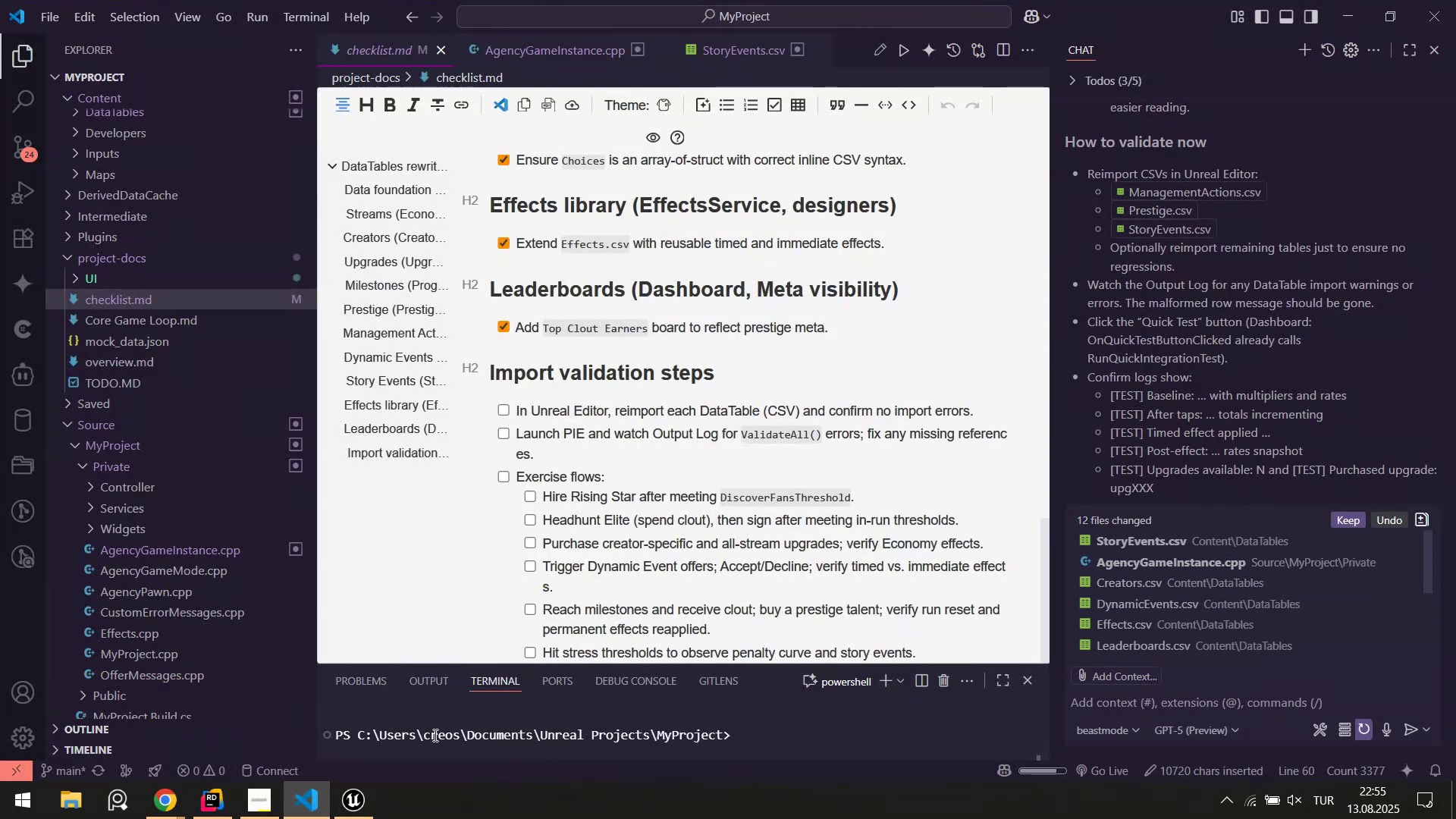 
left_click([353, 818])
 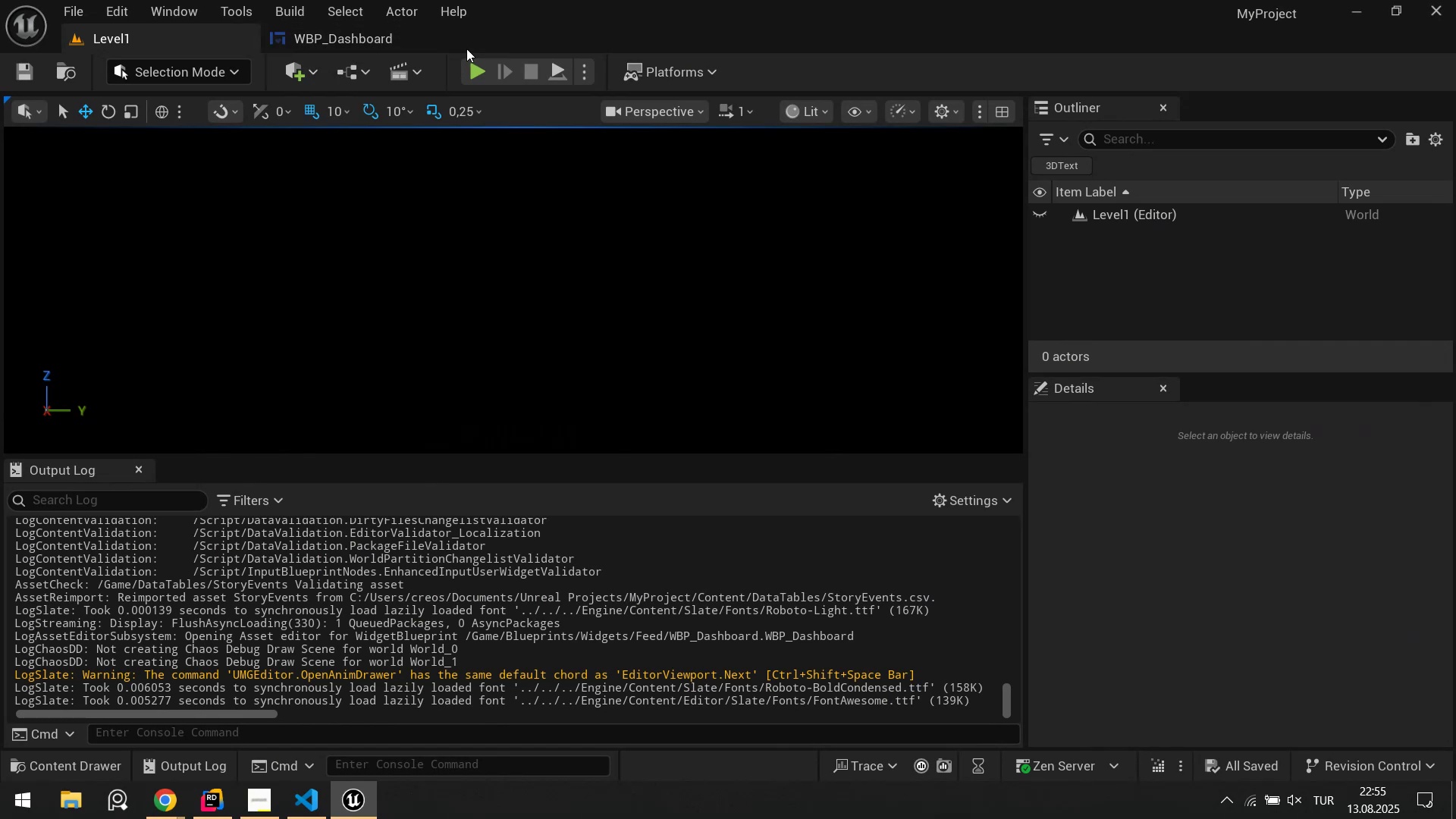 
left_click([446, 38])
 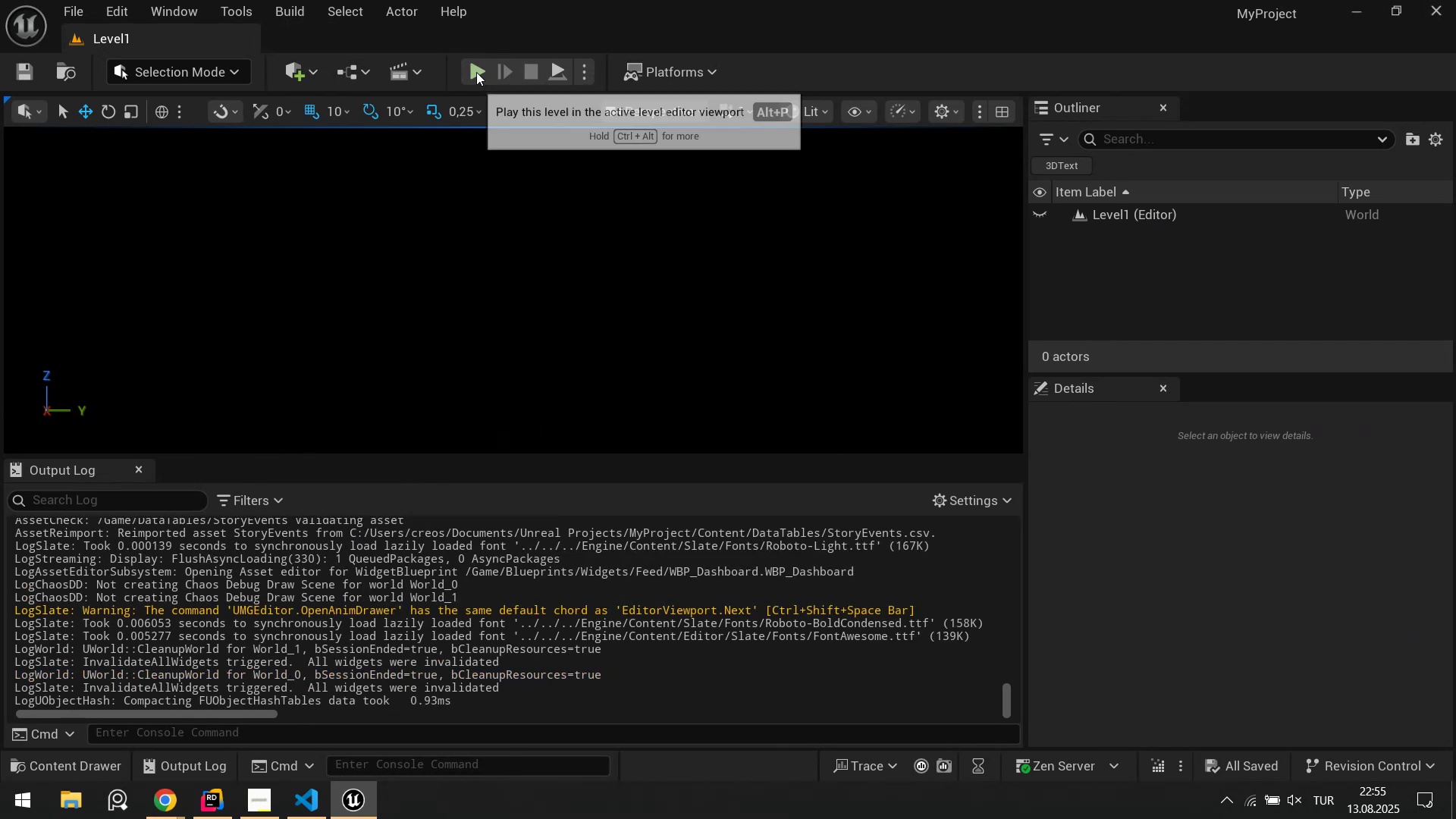 
left_click([476, 72])
 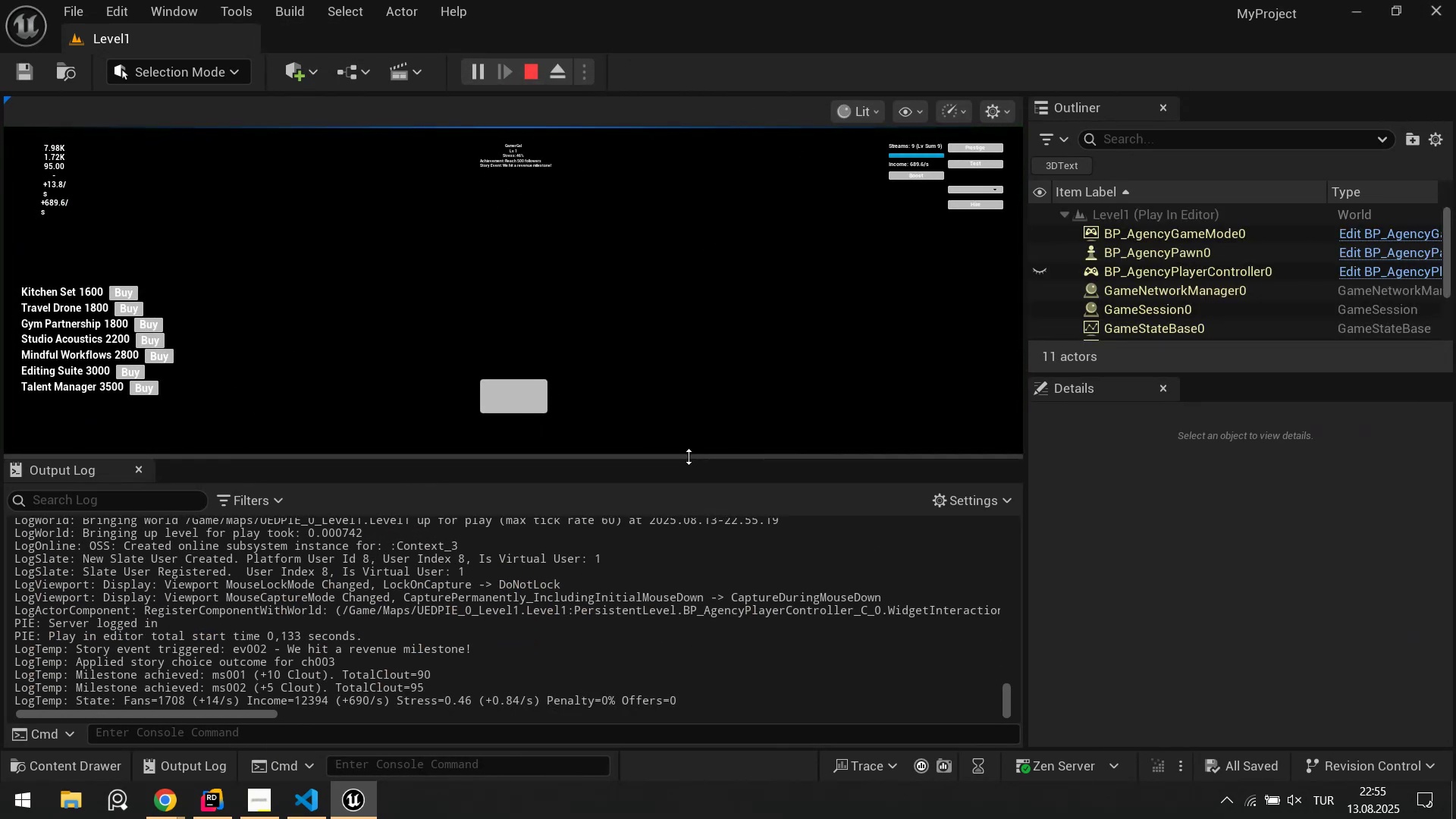 
left_click_drag(start_coordinate=[684, 457], to_coordinate=[679, 469])
 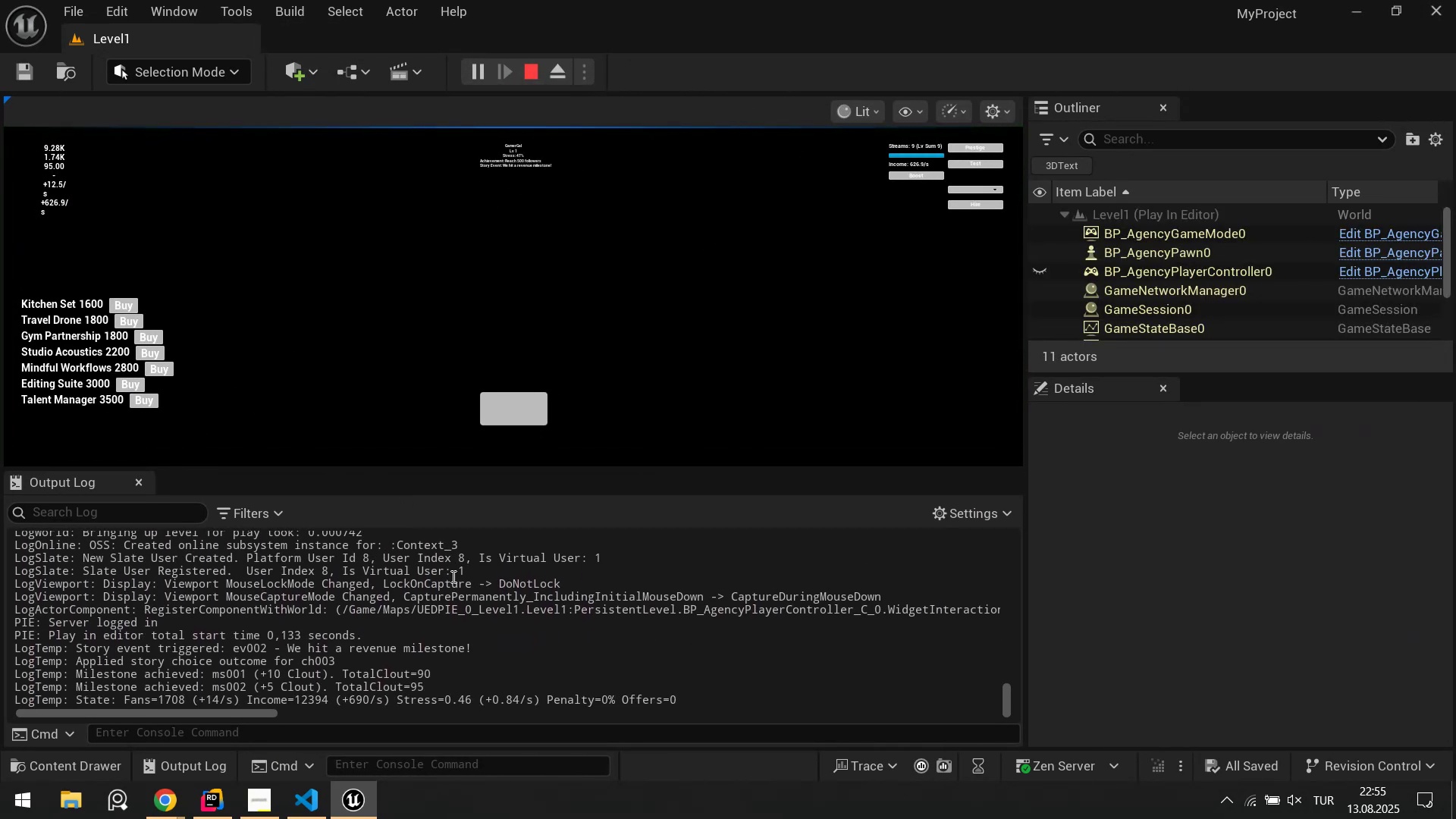 
scroll: coordinate [479, 630], scroll_direction: down, amount: 1.0
 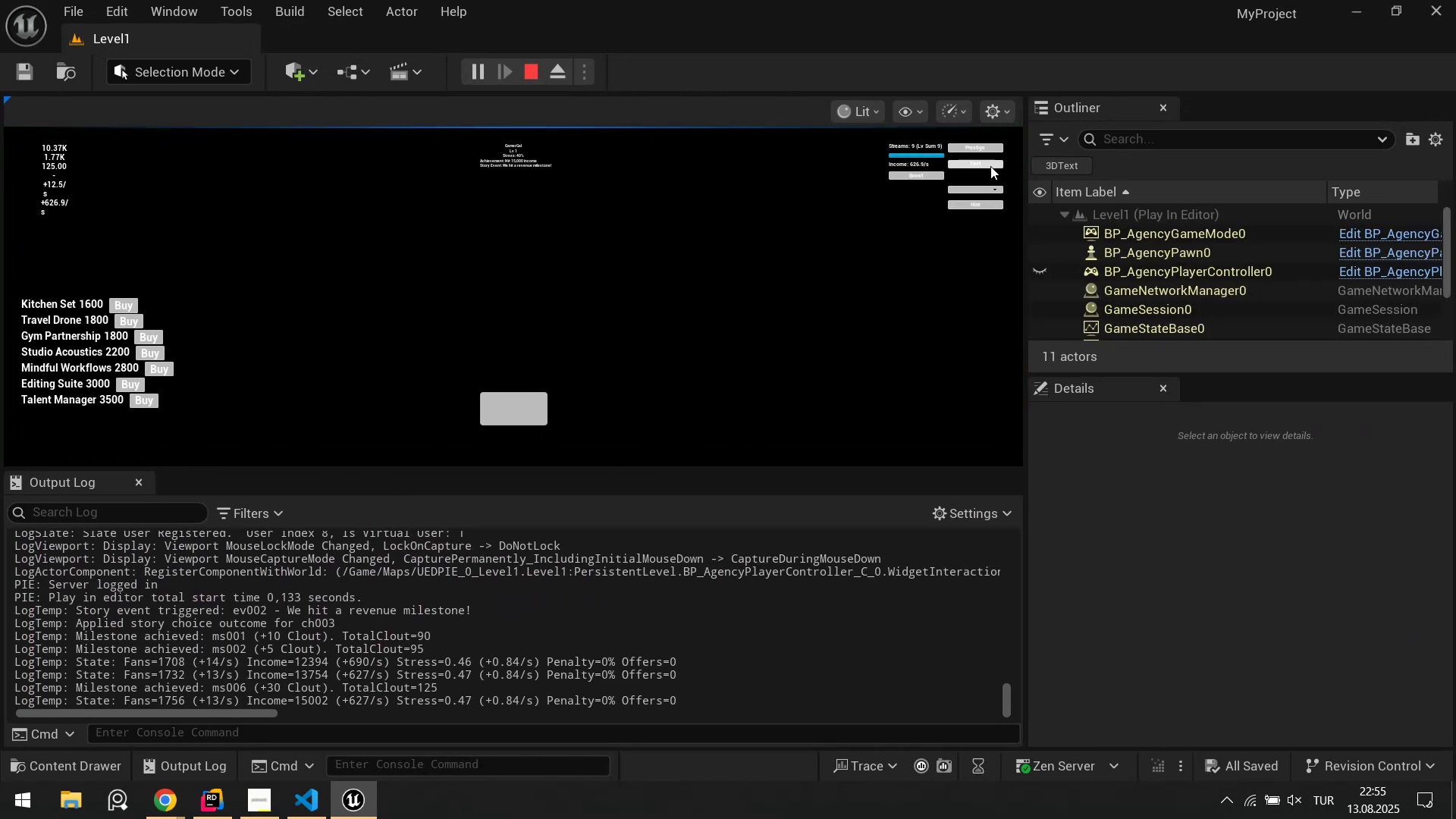 
left_click([985, 162])
 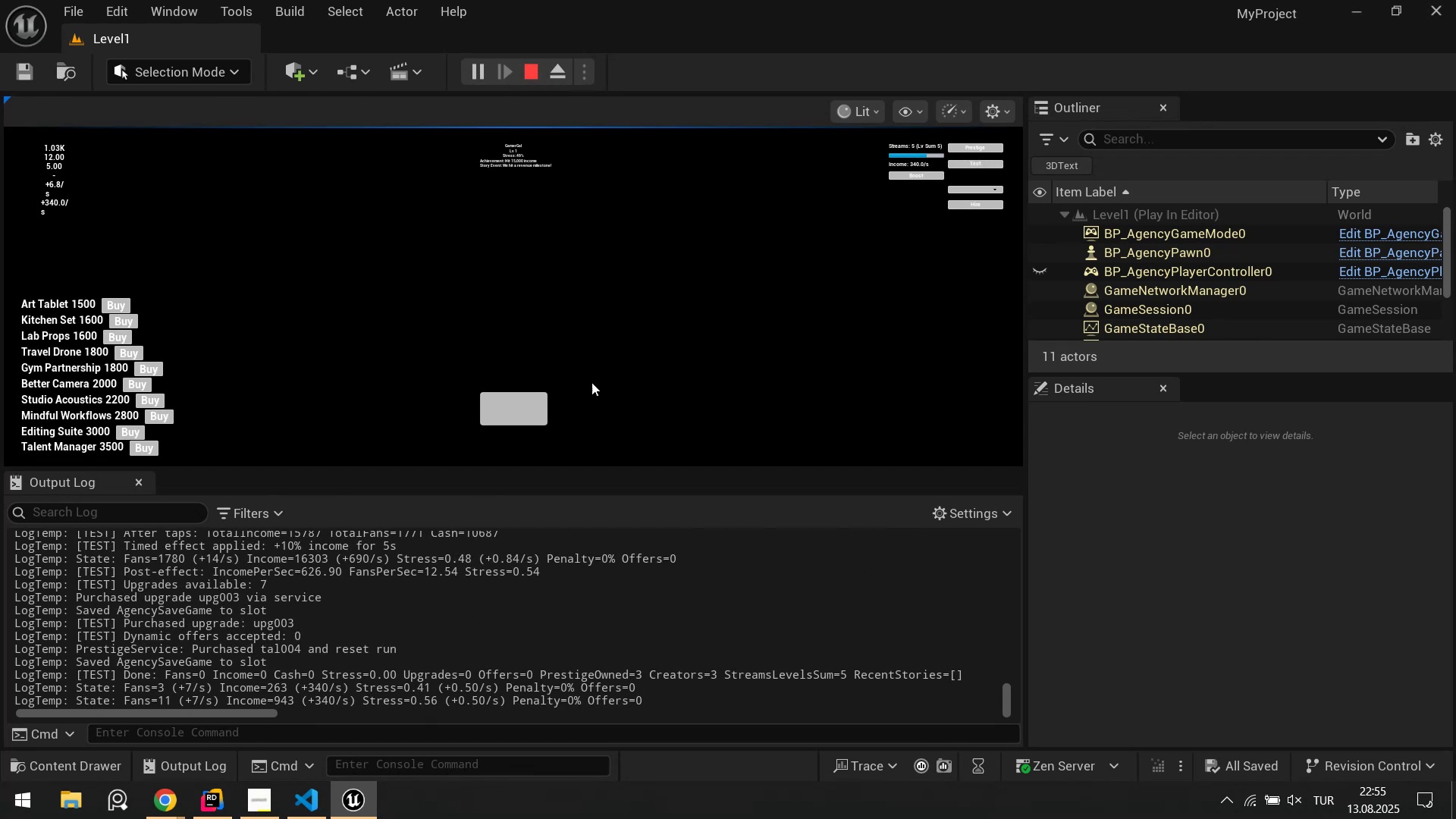 
left_click([974, 163])
 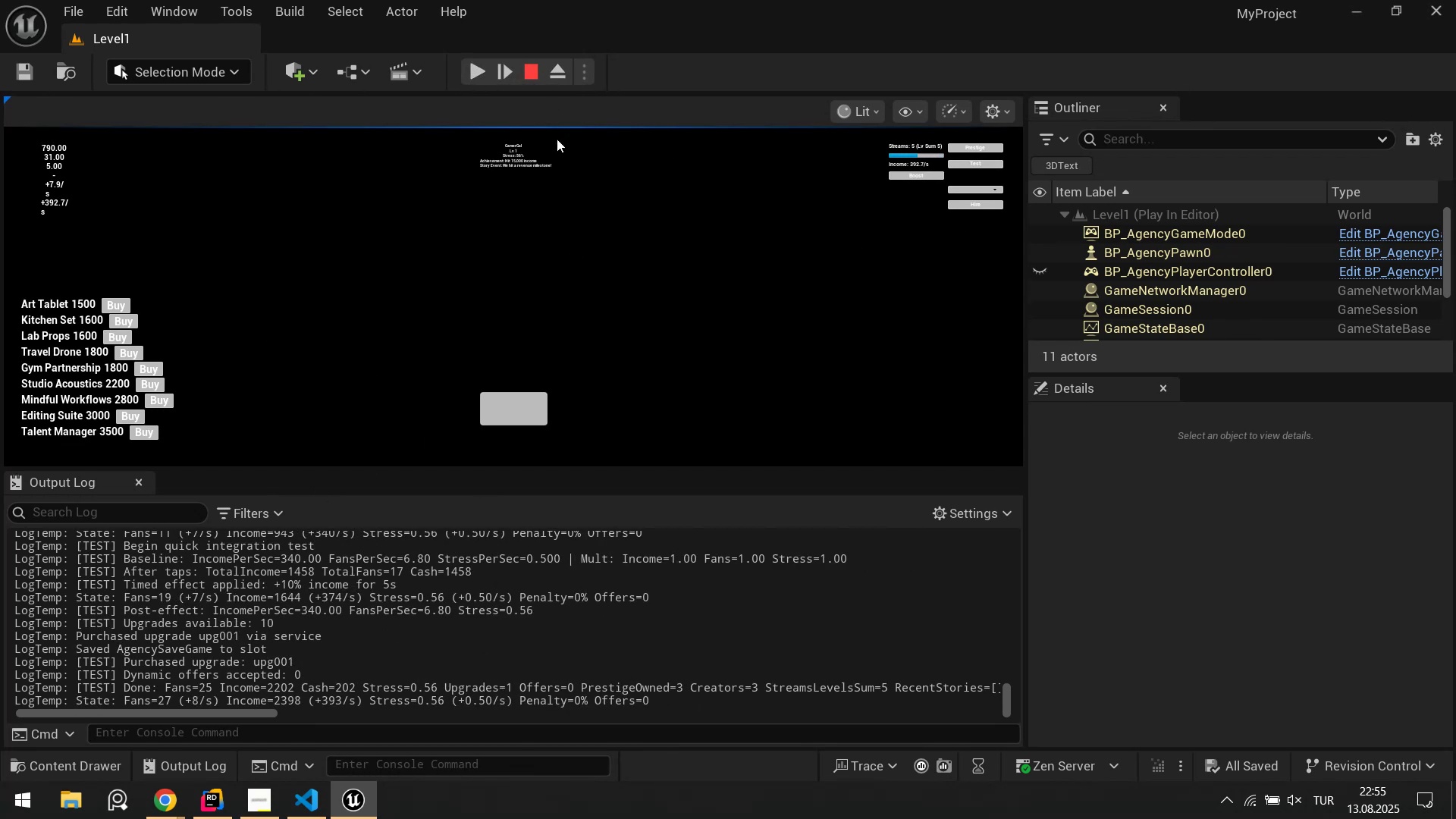 
wait(5.57)
 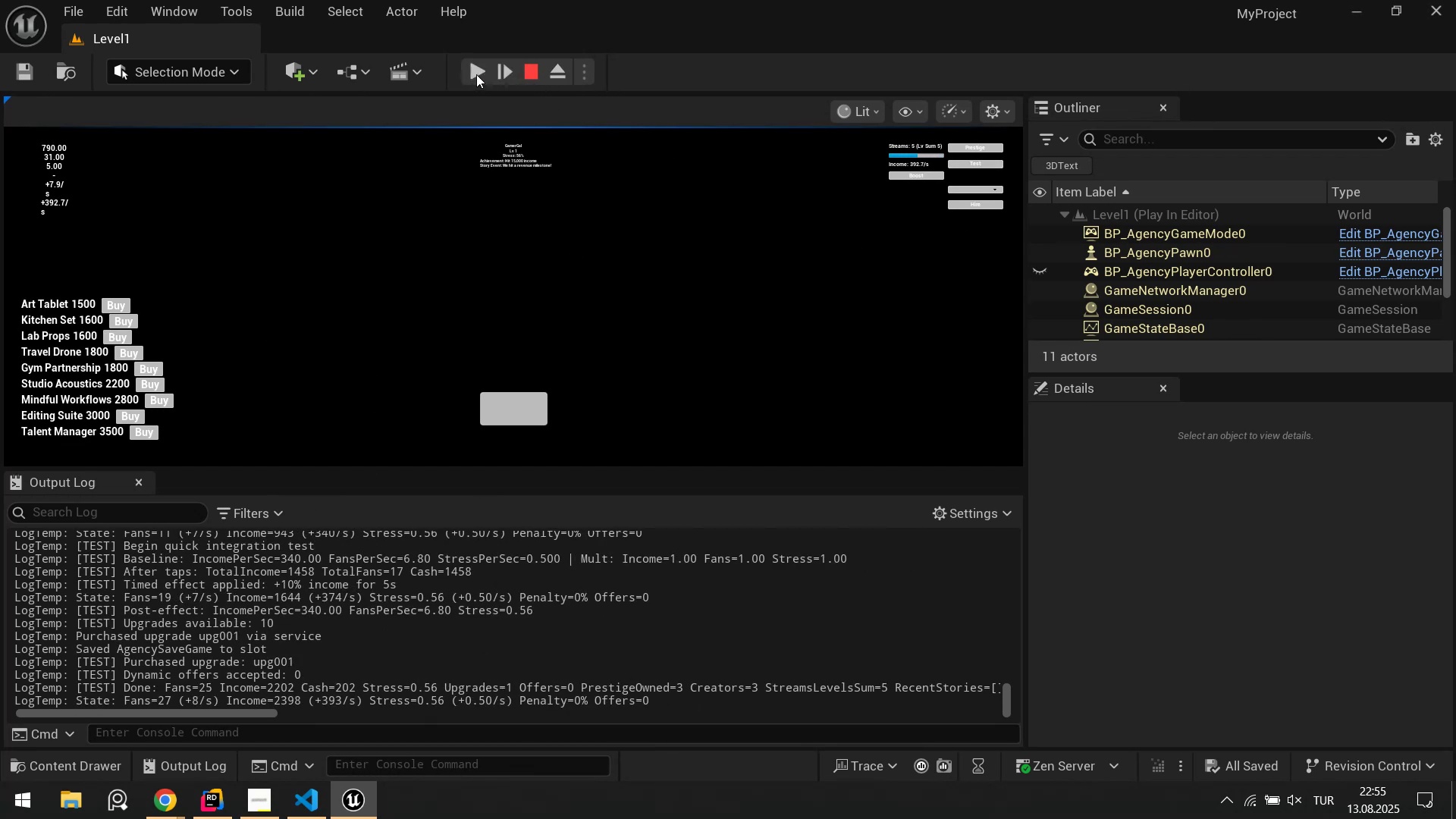 
left_click_drag(start_coordinate=[655, 469], to_coordinate=[662, 331])
 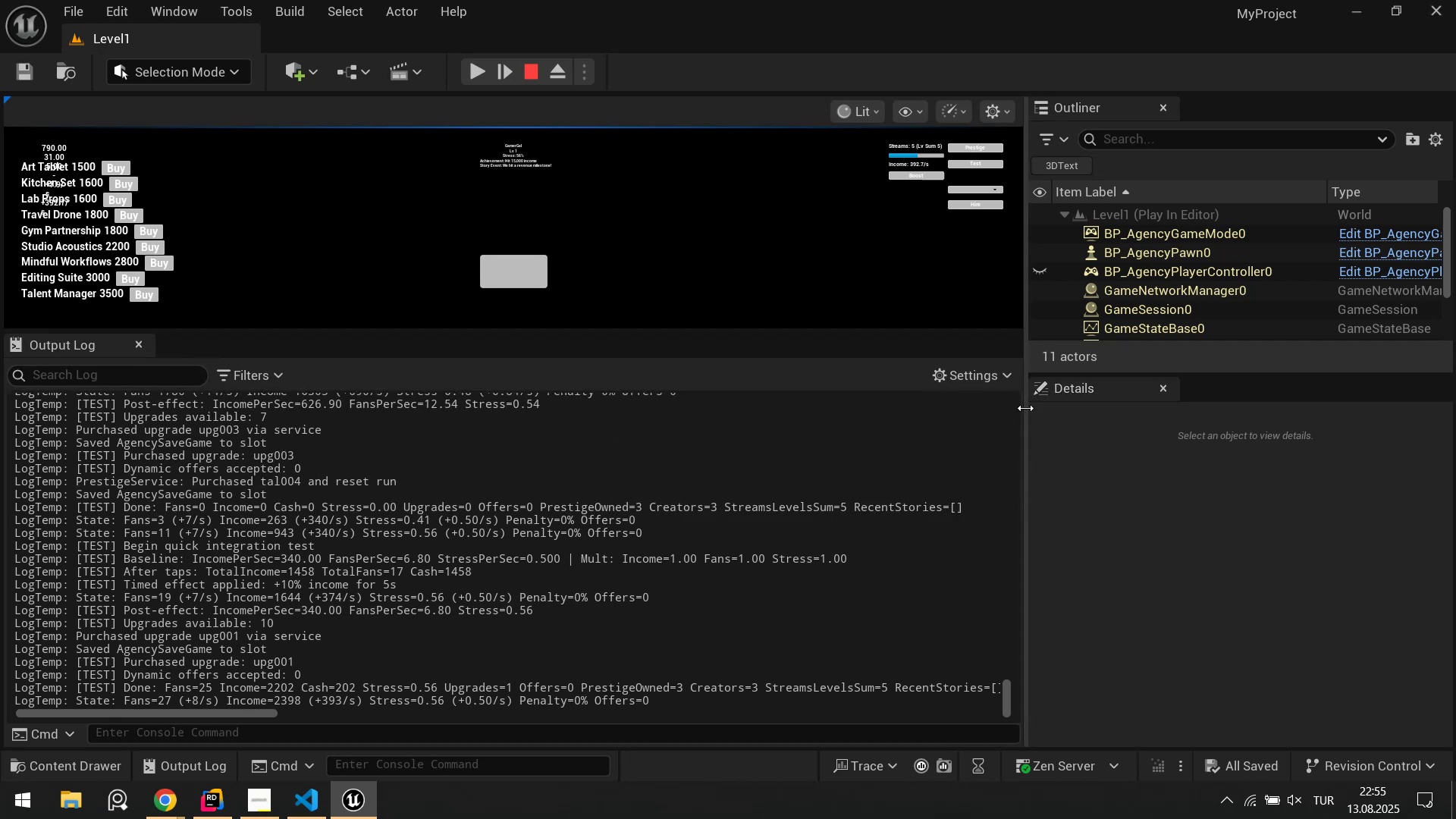 
left_click_drag(start_coordinate=[1025, 408], to_coordinate=[1164, 412])
 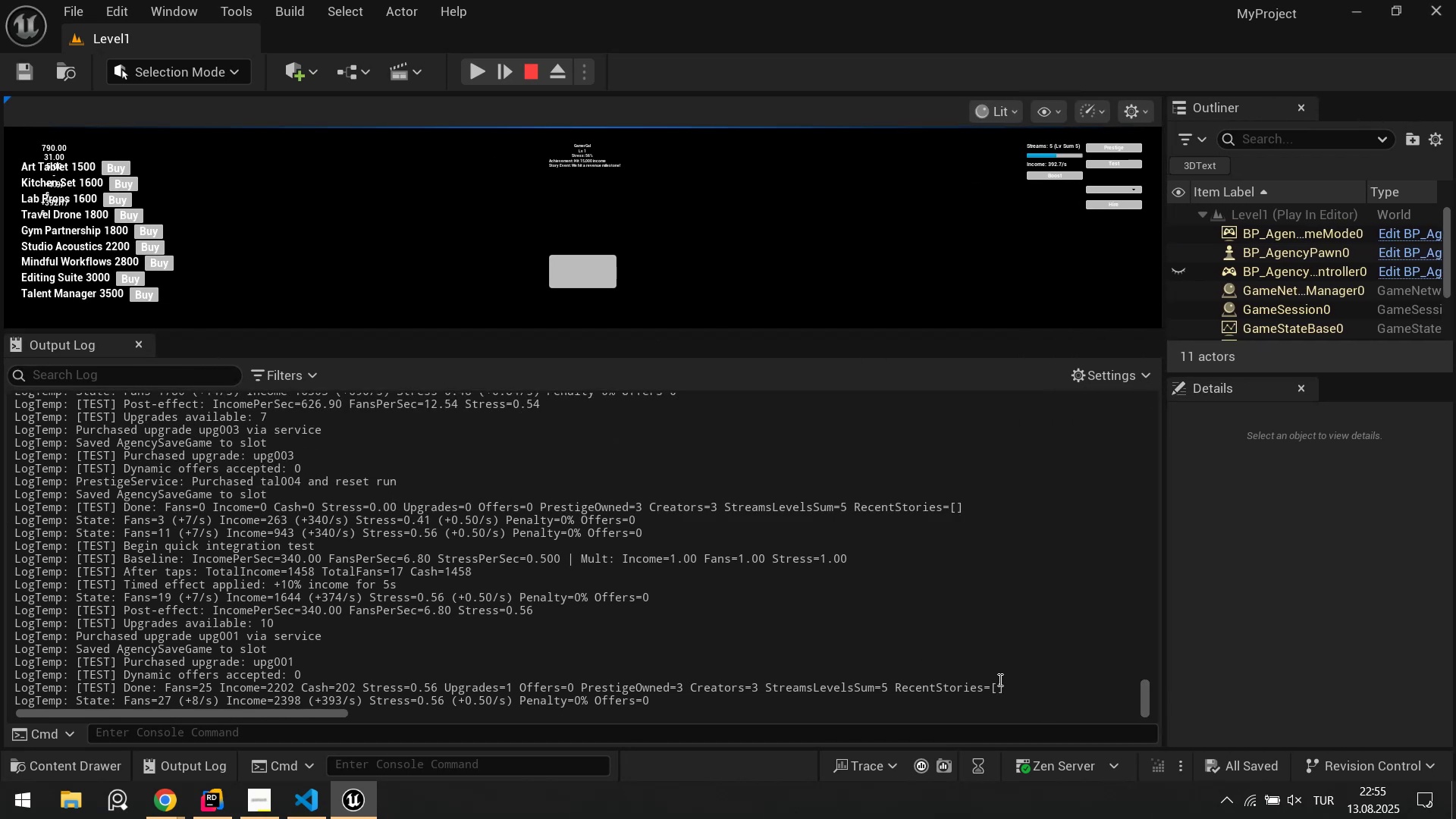 
left_click_drag(start_coordinate=[1021, 688], to_coordinate=[10, 469])
 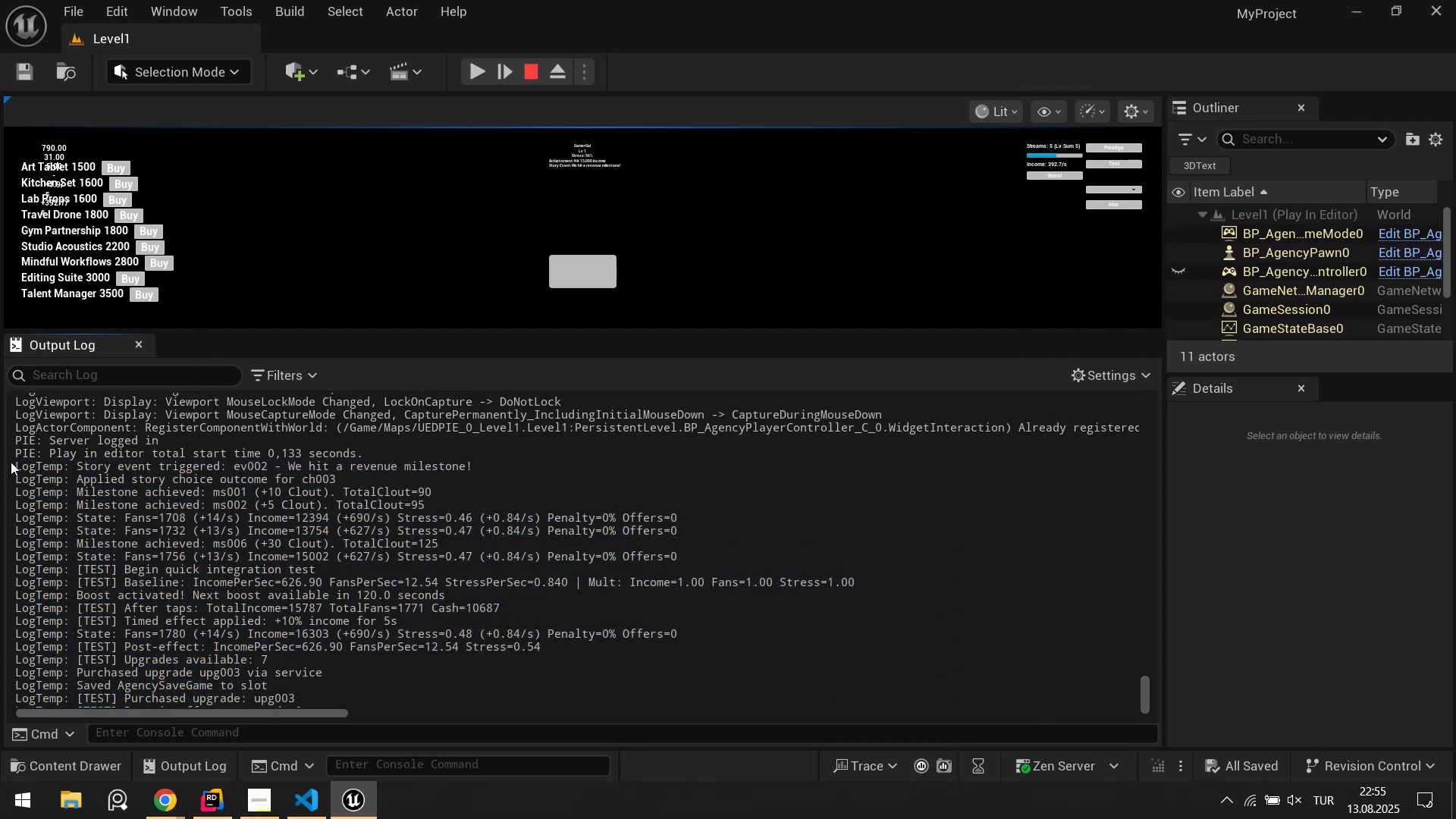 
scroll: coordinate [37, 518], scroll_direction: up, amount: 7.0
 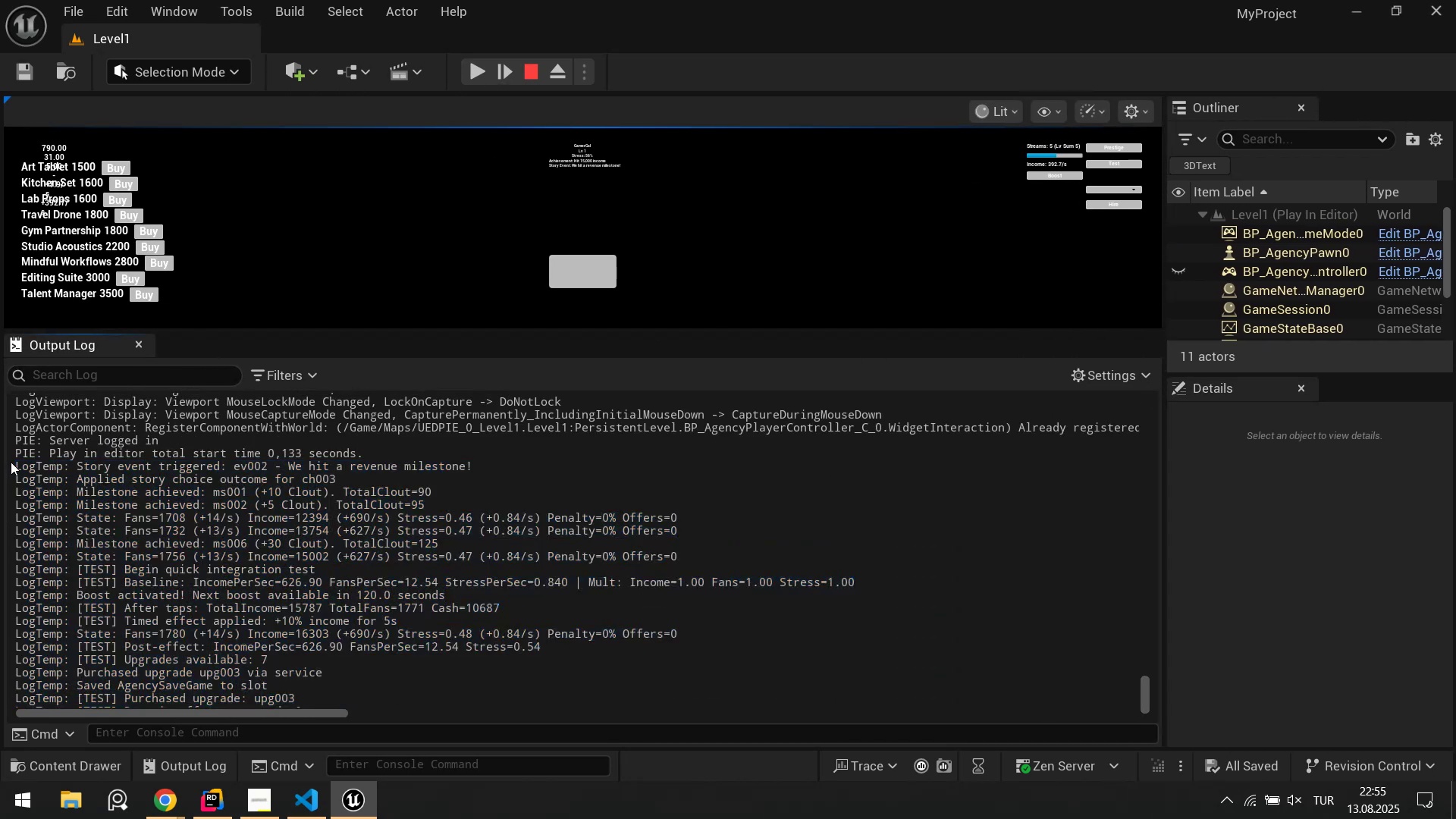 
left_click_drag(start_coordinate=[16, 467], to_coordinate=[424, 607])
 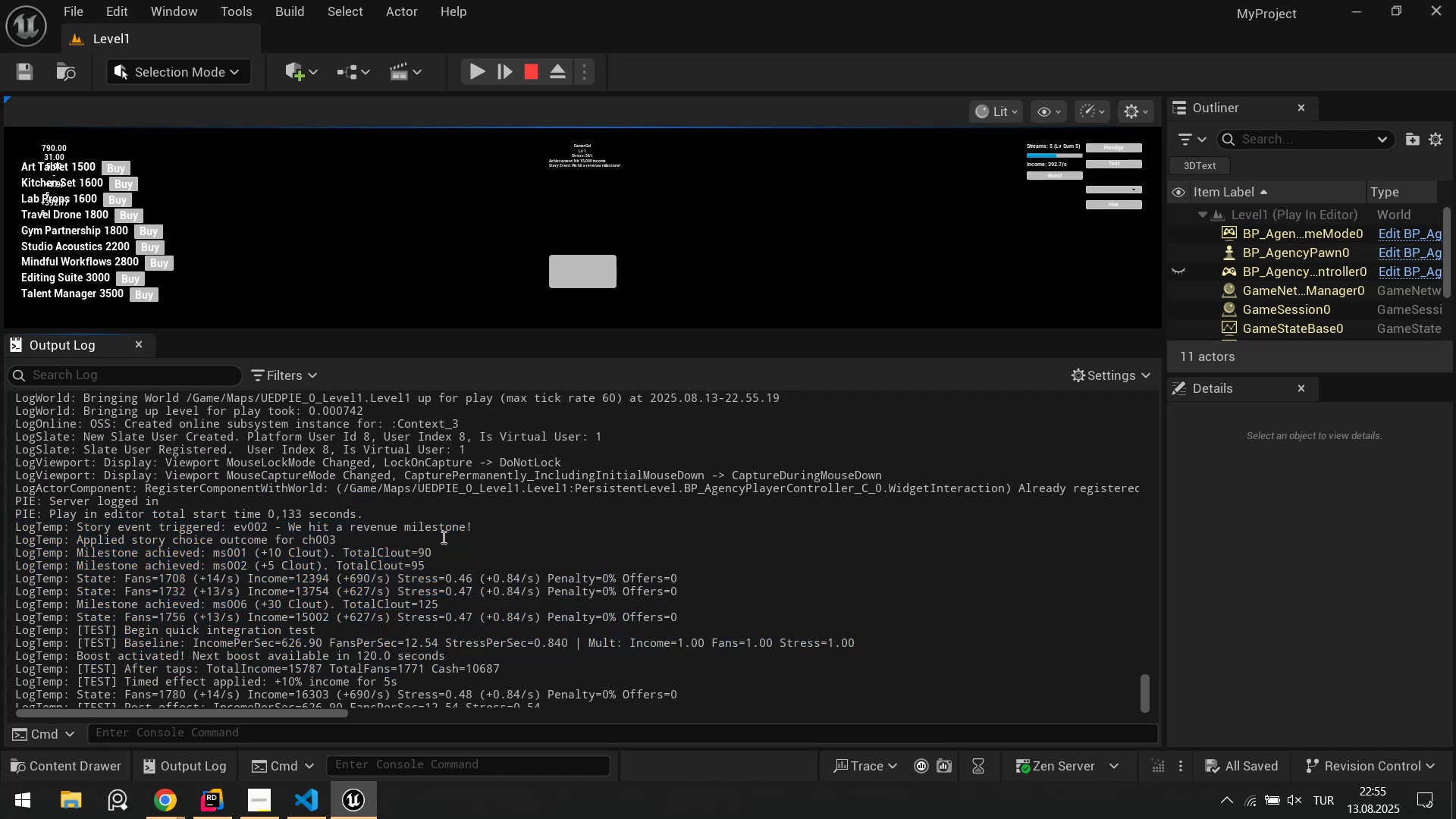 
scroll: coordinate [441, 605], scroll_direction: up, amount: 2.0
 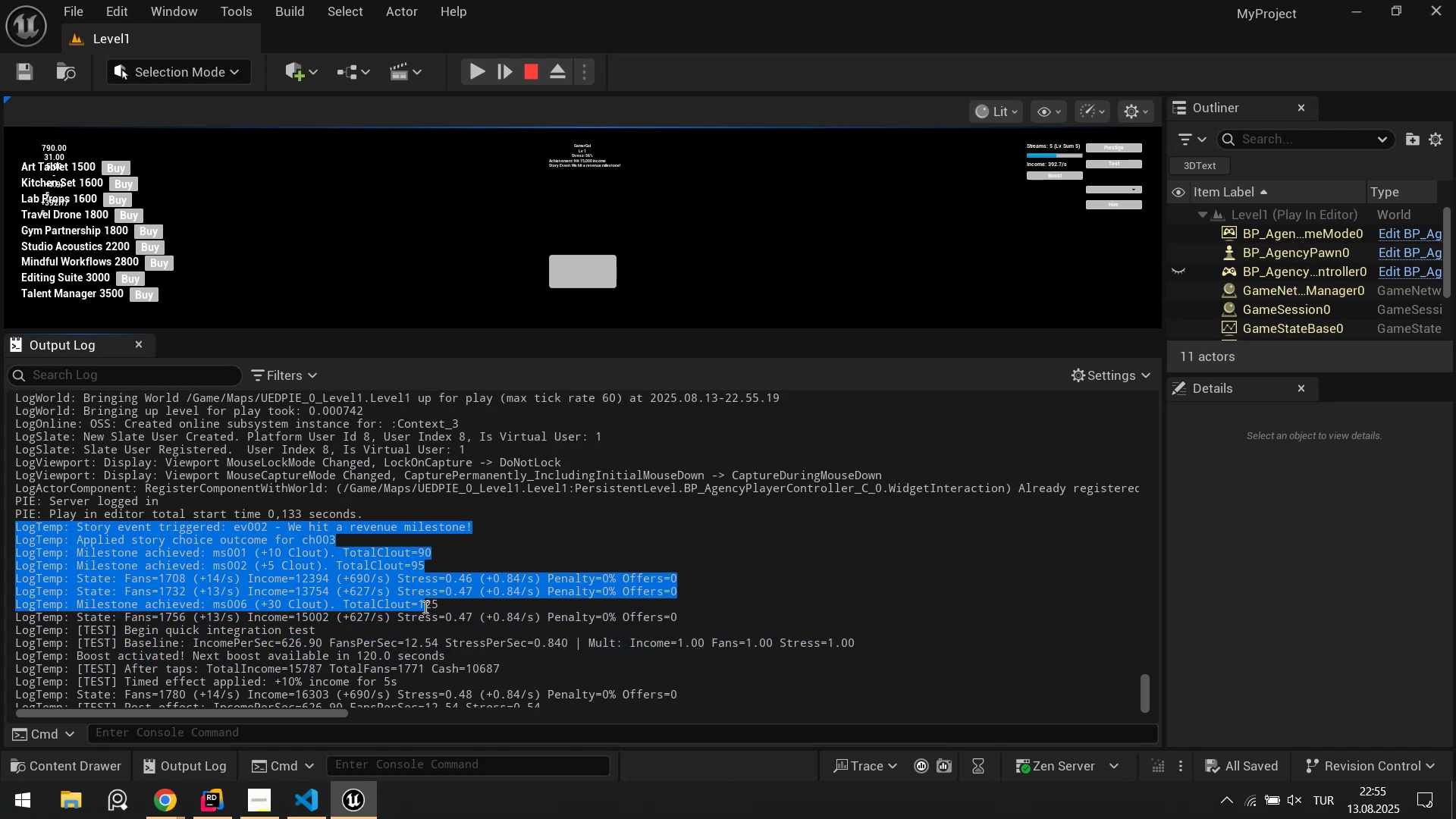 
left_click([442, 538])
 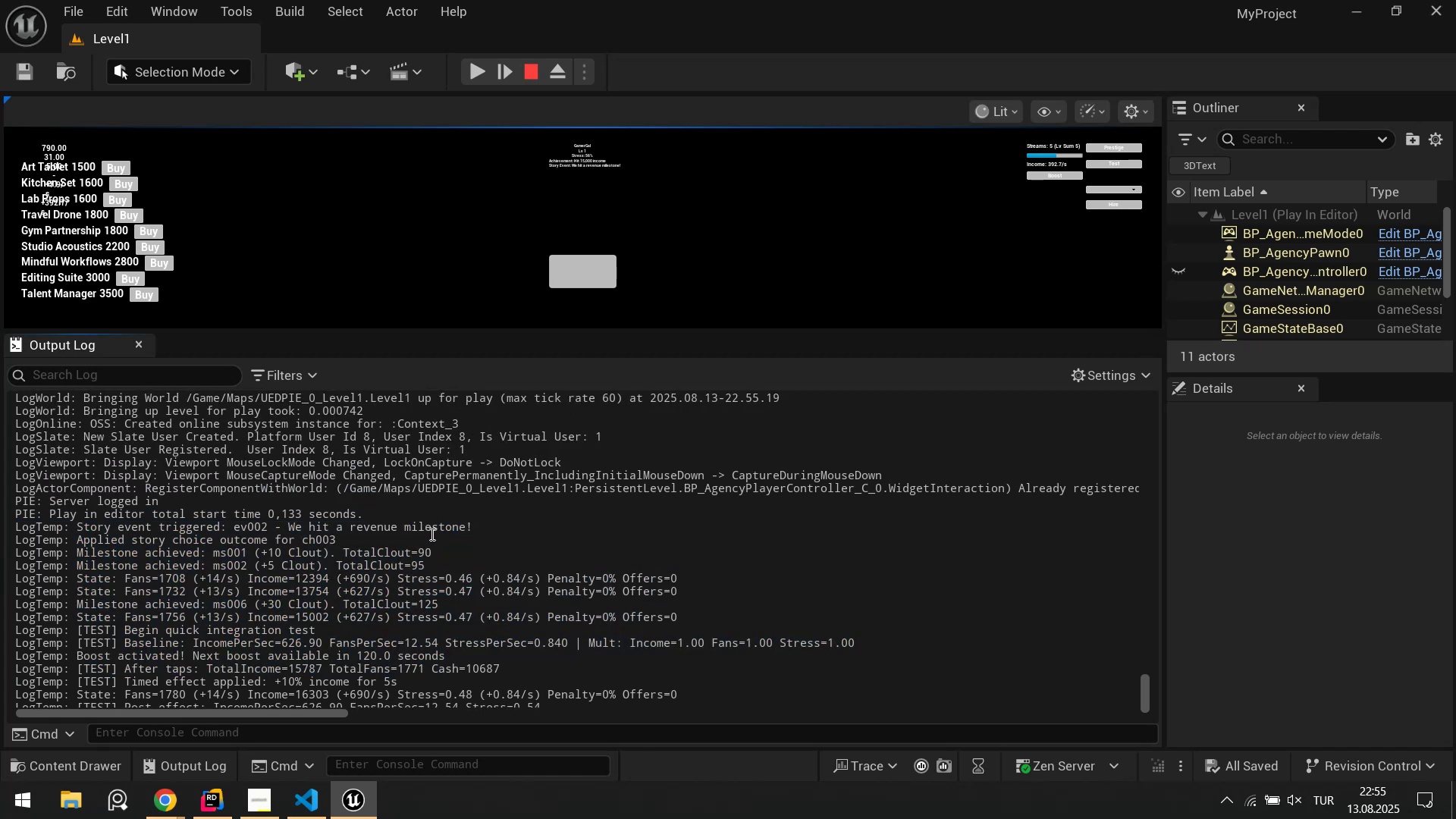 
scroll: coordinate [372, 513], scroll_direction: up, amount: 42.0
 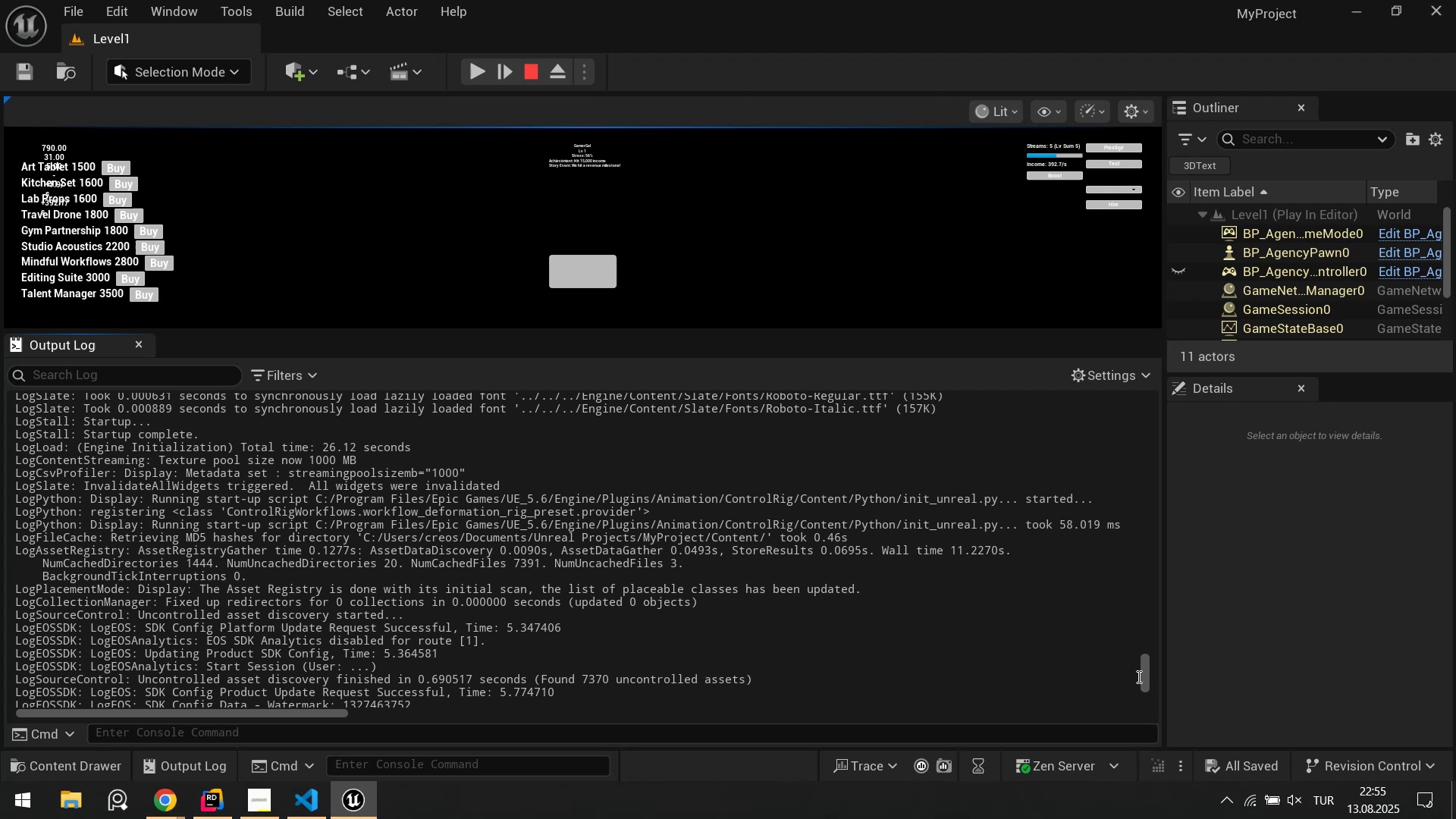 
left_click_drag(start_coordinate=[1143, 677], to_coordinate=[1150, 755])
 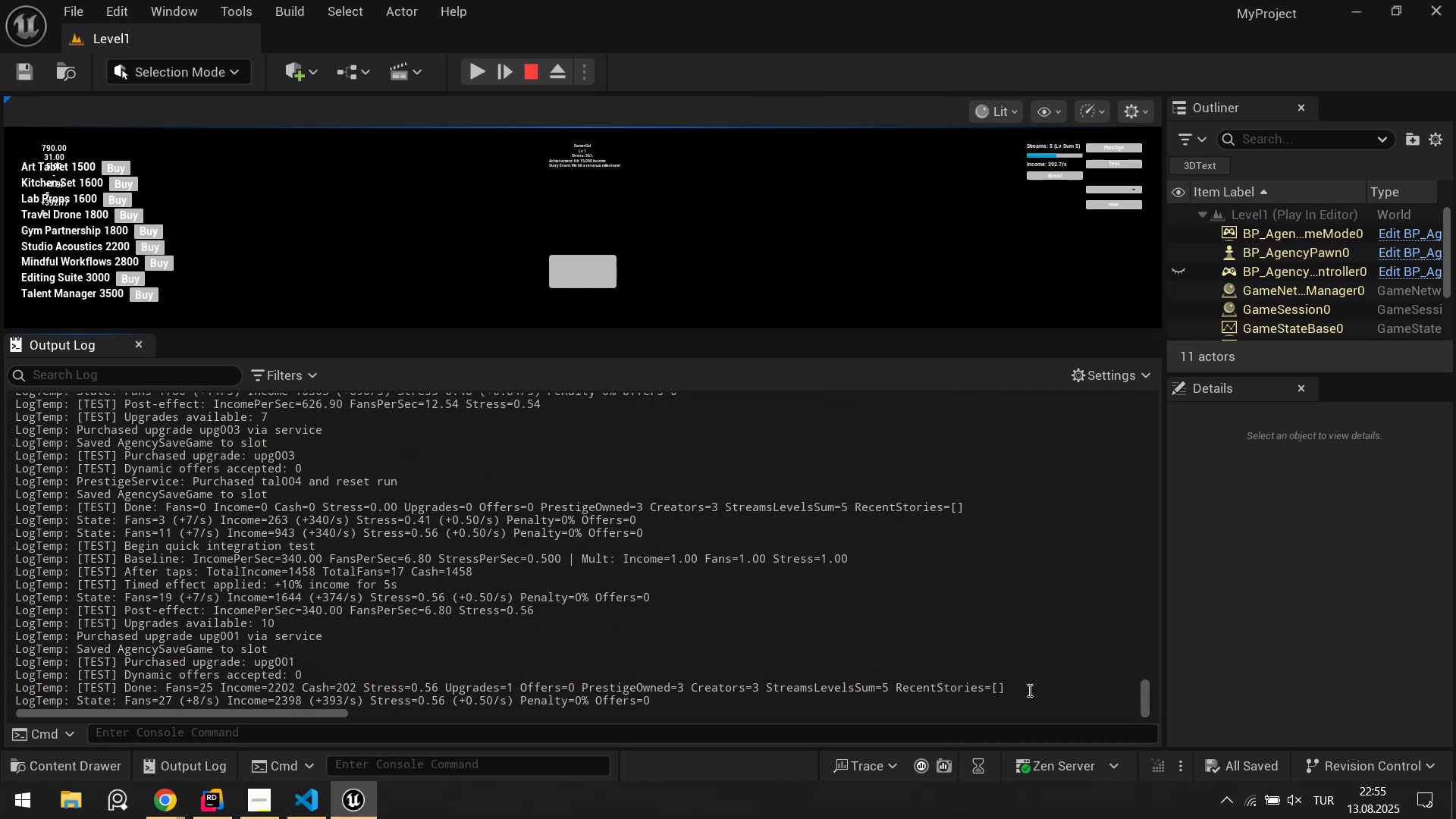 
left_click_drag(start_coordinate=[1021, 686], to_coordinate=[0, 570])
 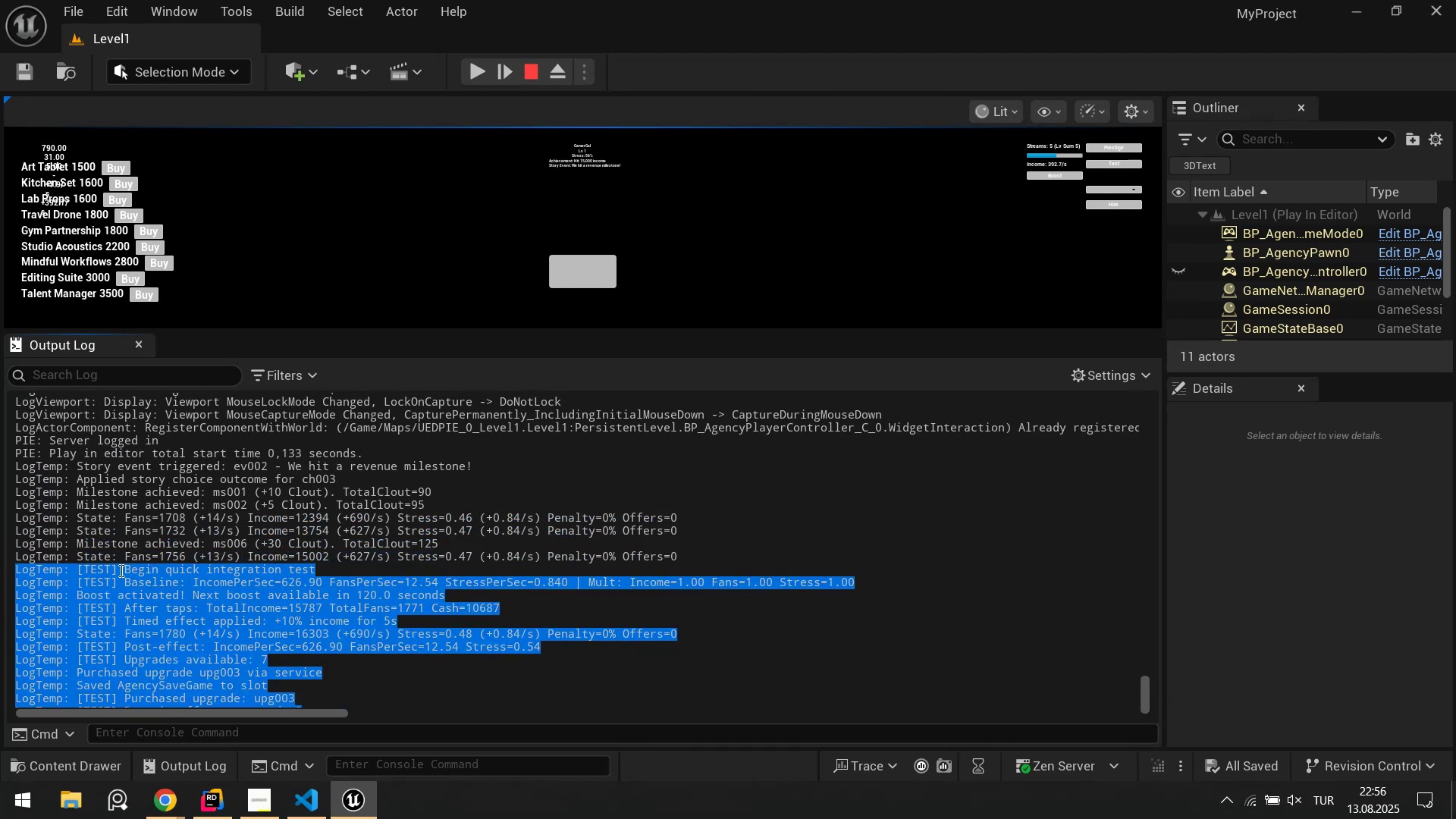 
scroll: coordinate [80, 521], scroll_direction: up, amount: 8.0
 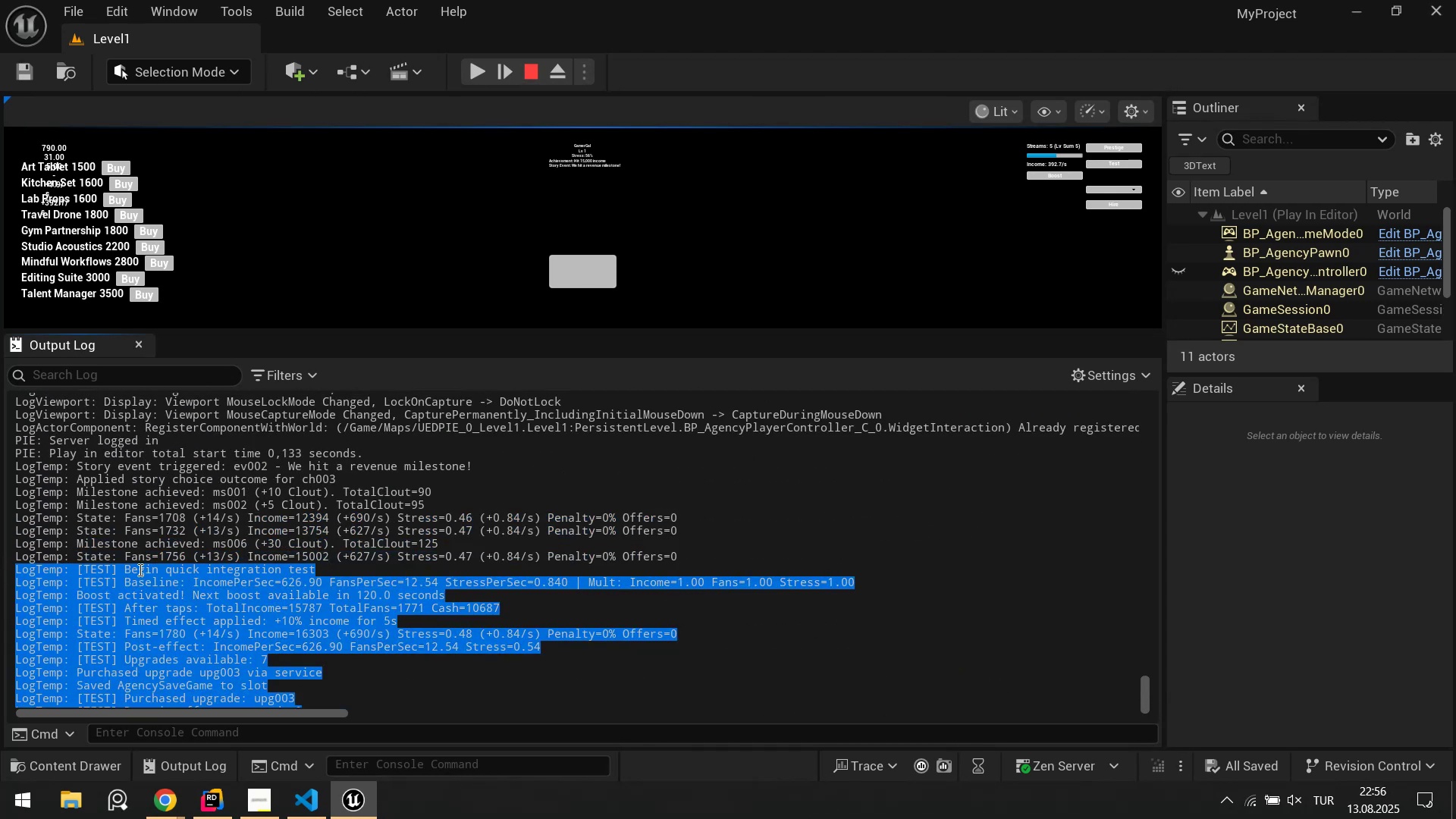 
key(Control+C)
 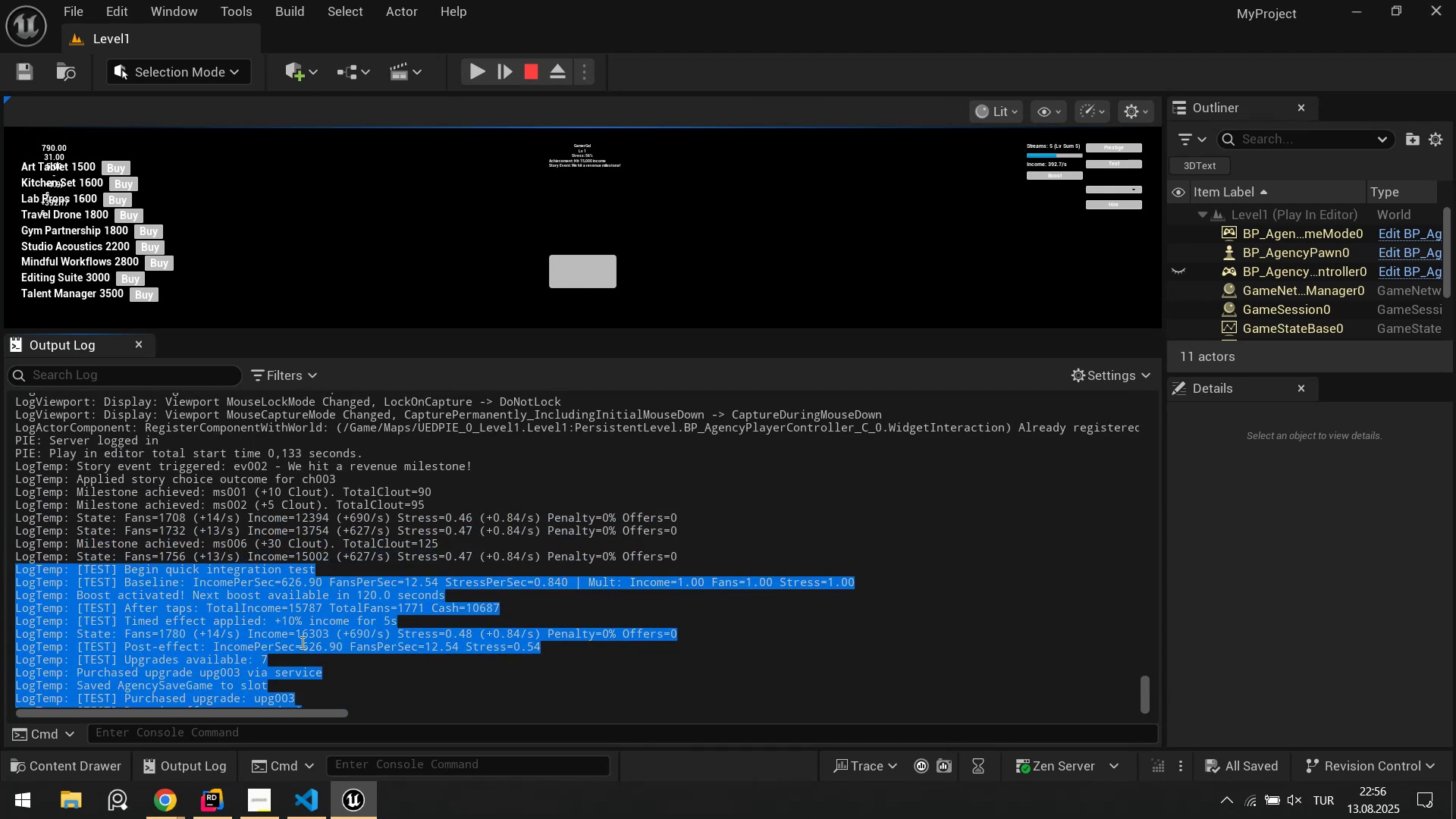 
scroll: coordinate [327, 563], scroll_direction: down, amount: 5.0
 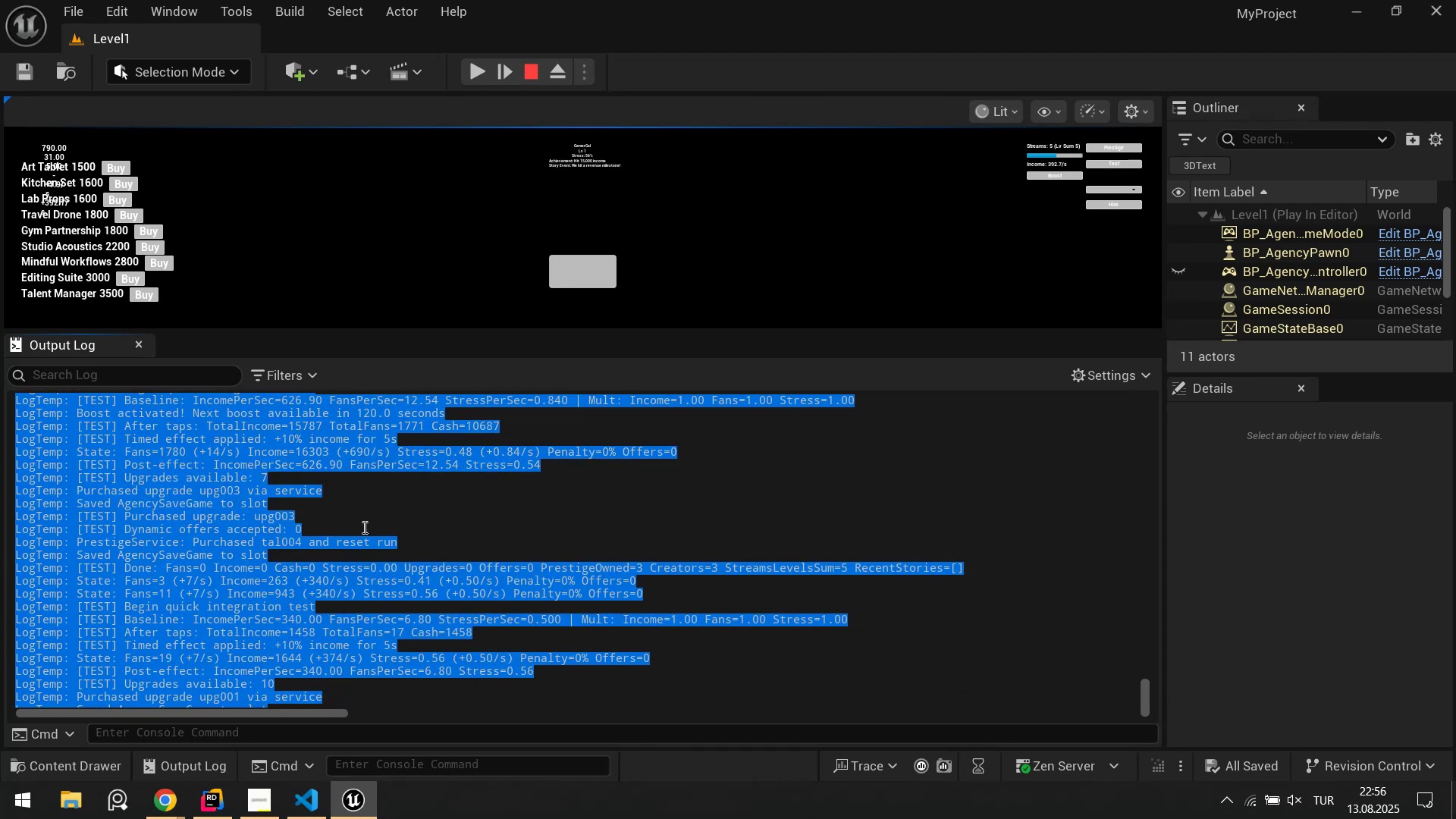 
left_click([363, 527])
 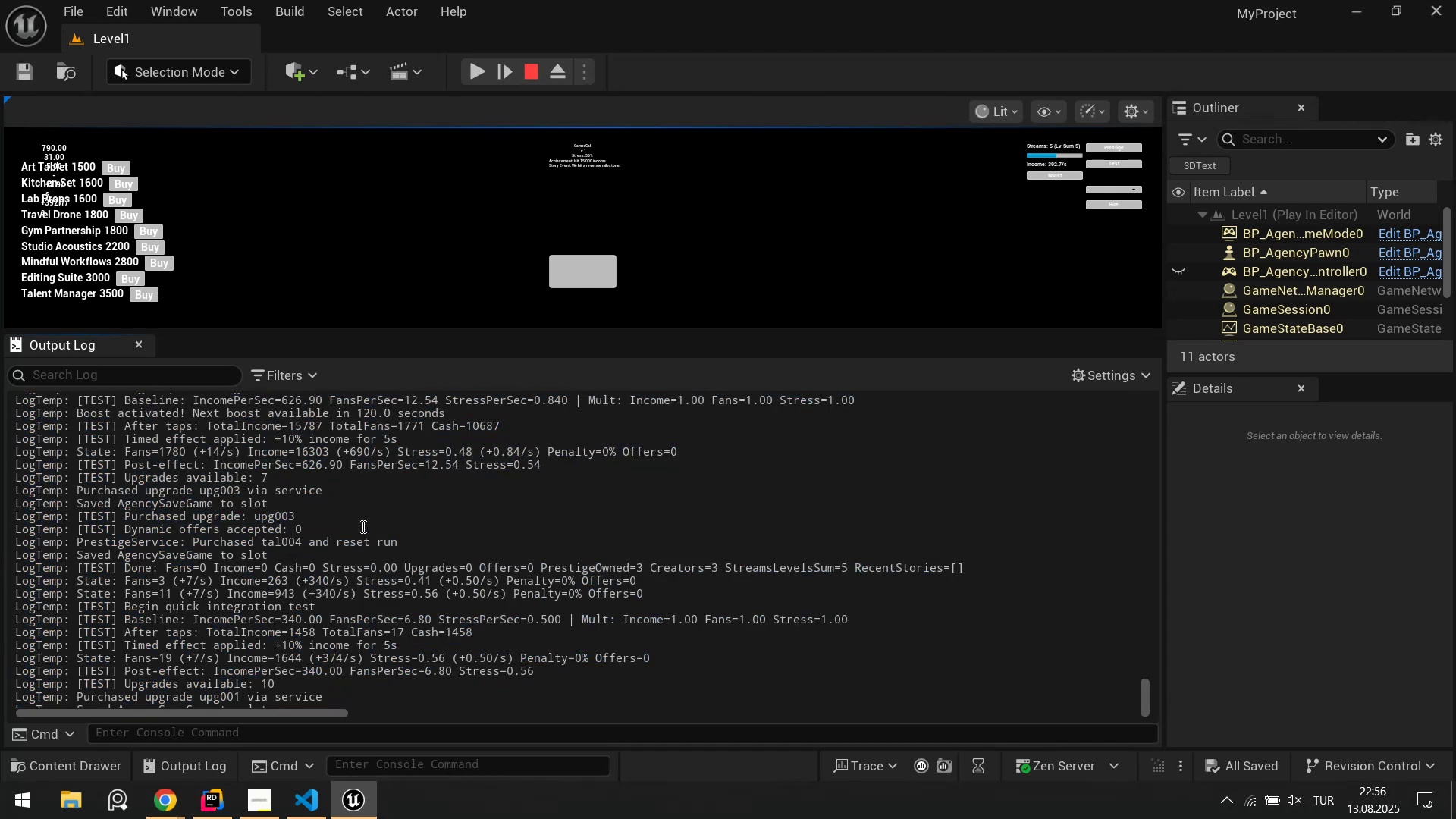 
scroll: coordinate [341, 497], scroll_direction: up, amount: 3.0
 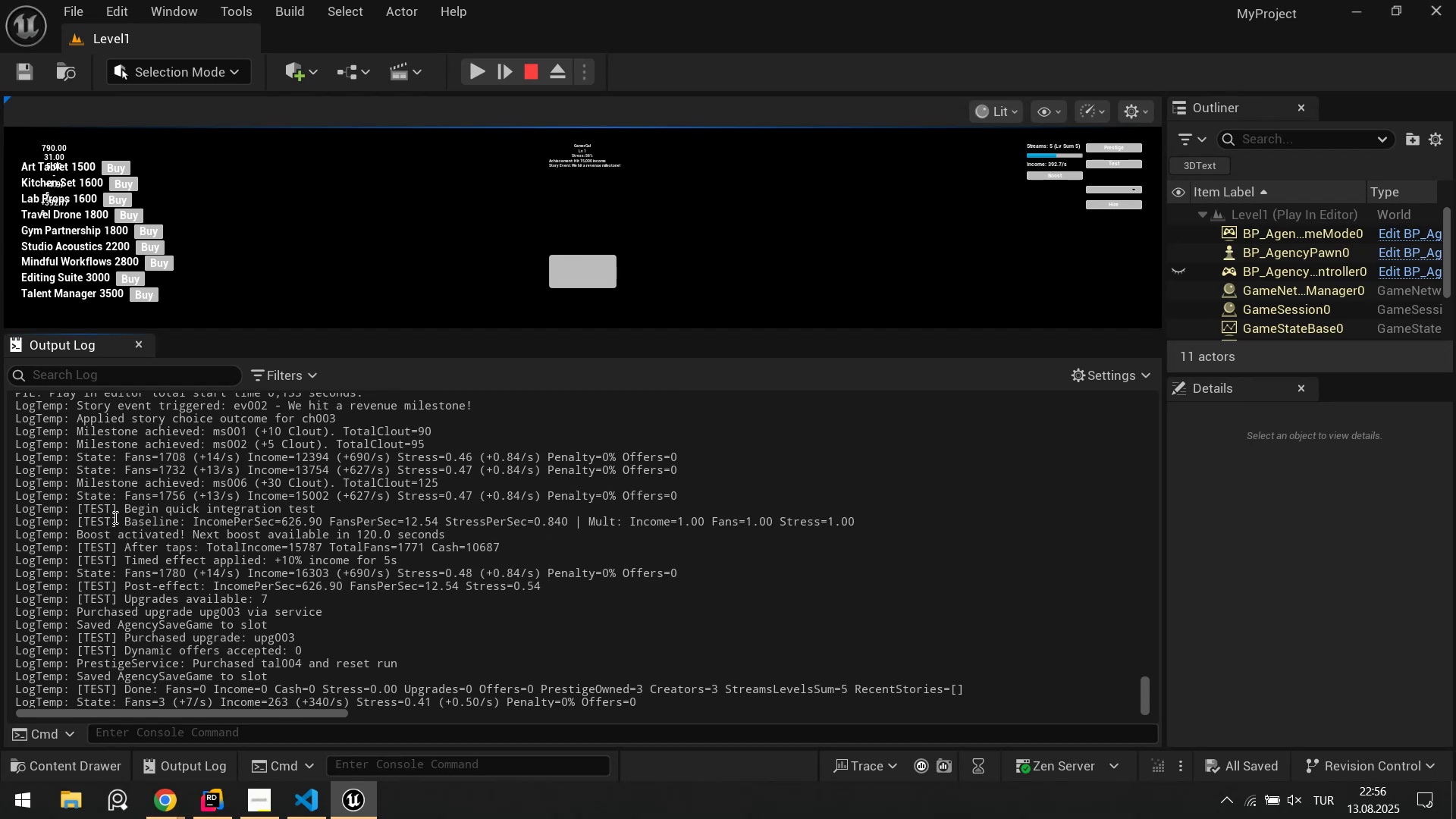 
left_click_drag(start_coordinate=[126, 512], to_coordinate=[271, 516])
 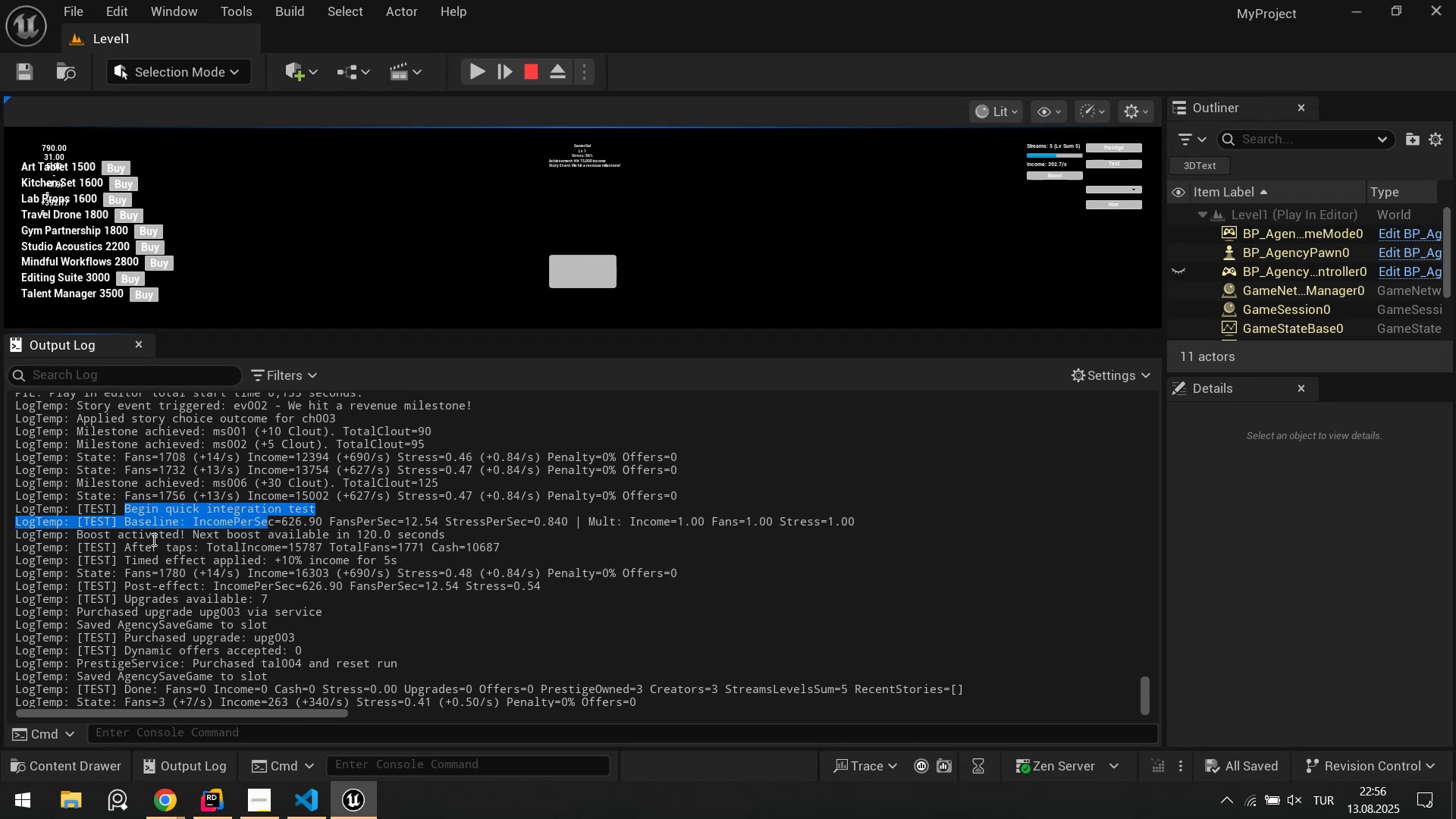 
left_click([155, 541])
 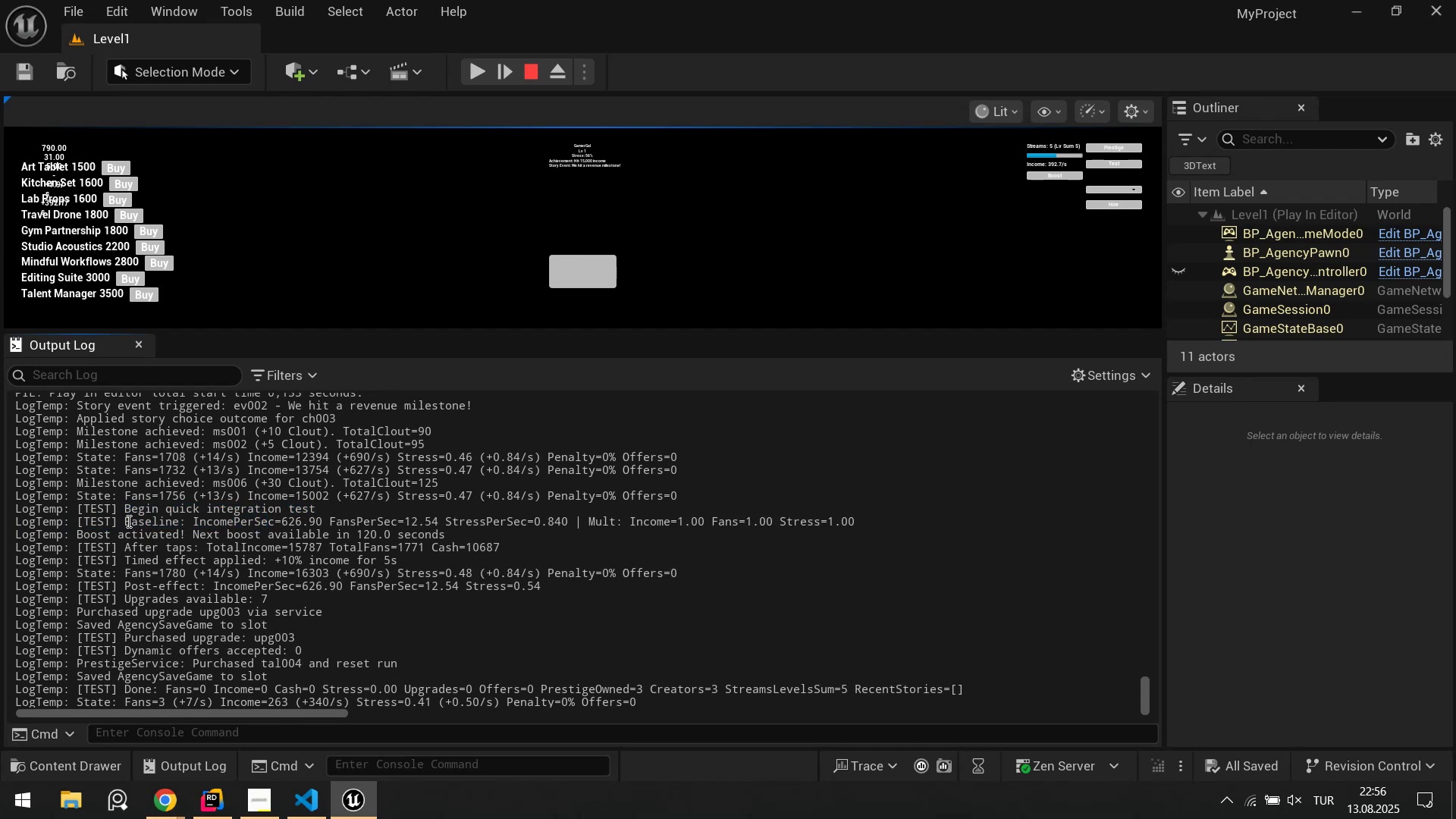 
left_click_drag(start_coordinate=[128, 520], to_coordinate=[566, 523])
 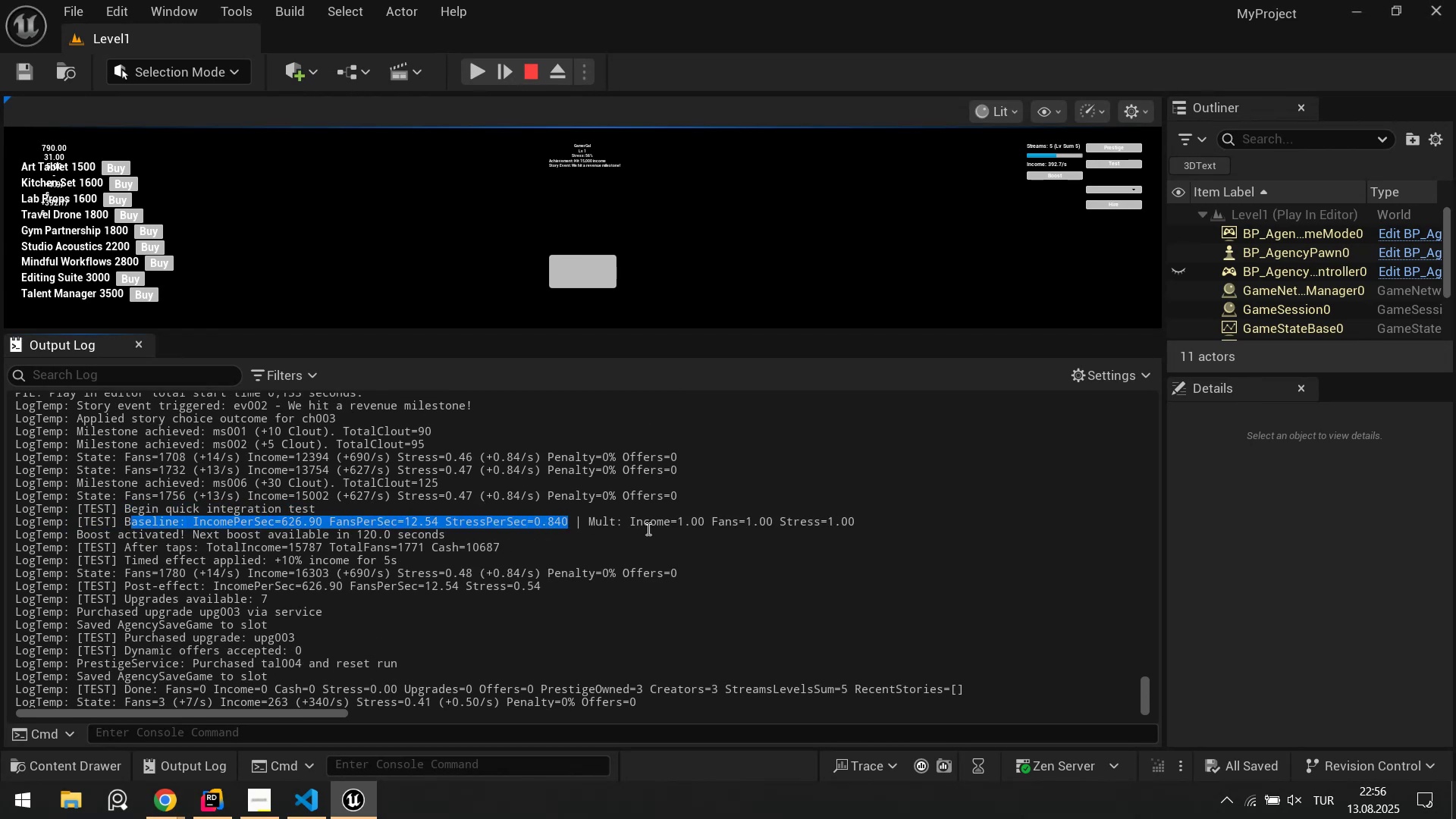 
left_click_drag(start_coordinate=[641, 520], to_coordinate=[689, 522])
 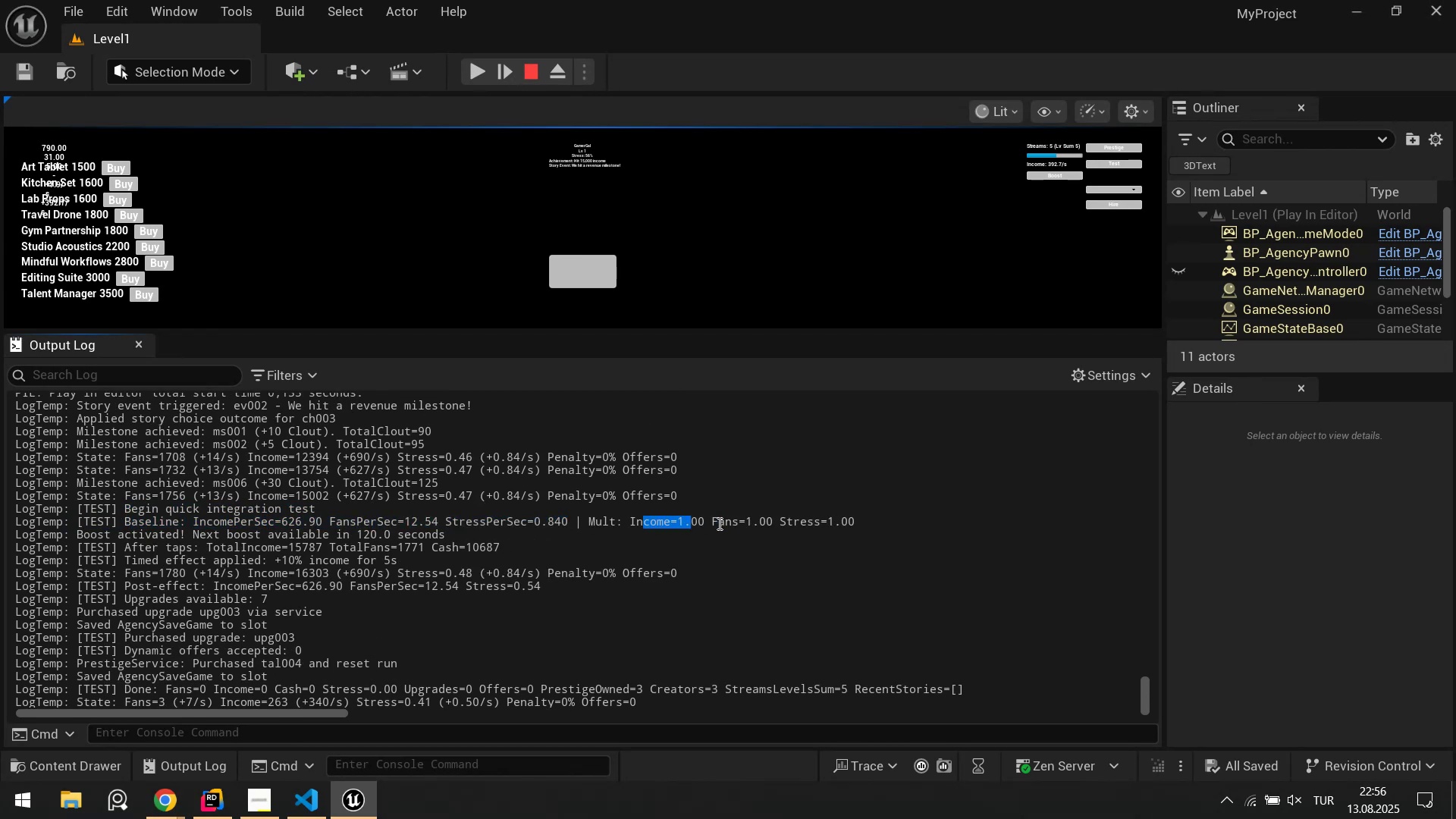 
left_click_drag(start_coordinate=[733, 523], to_coordinate=[767, 524])
 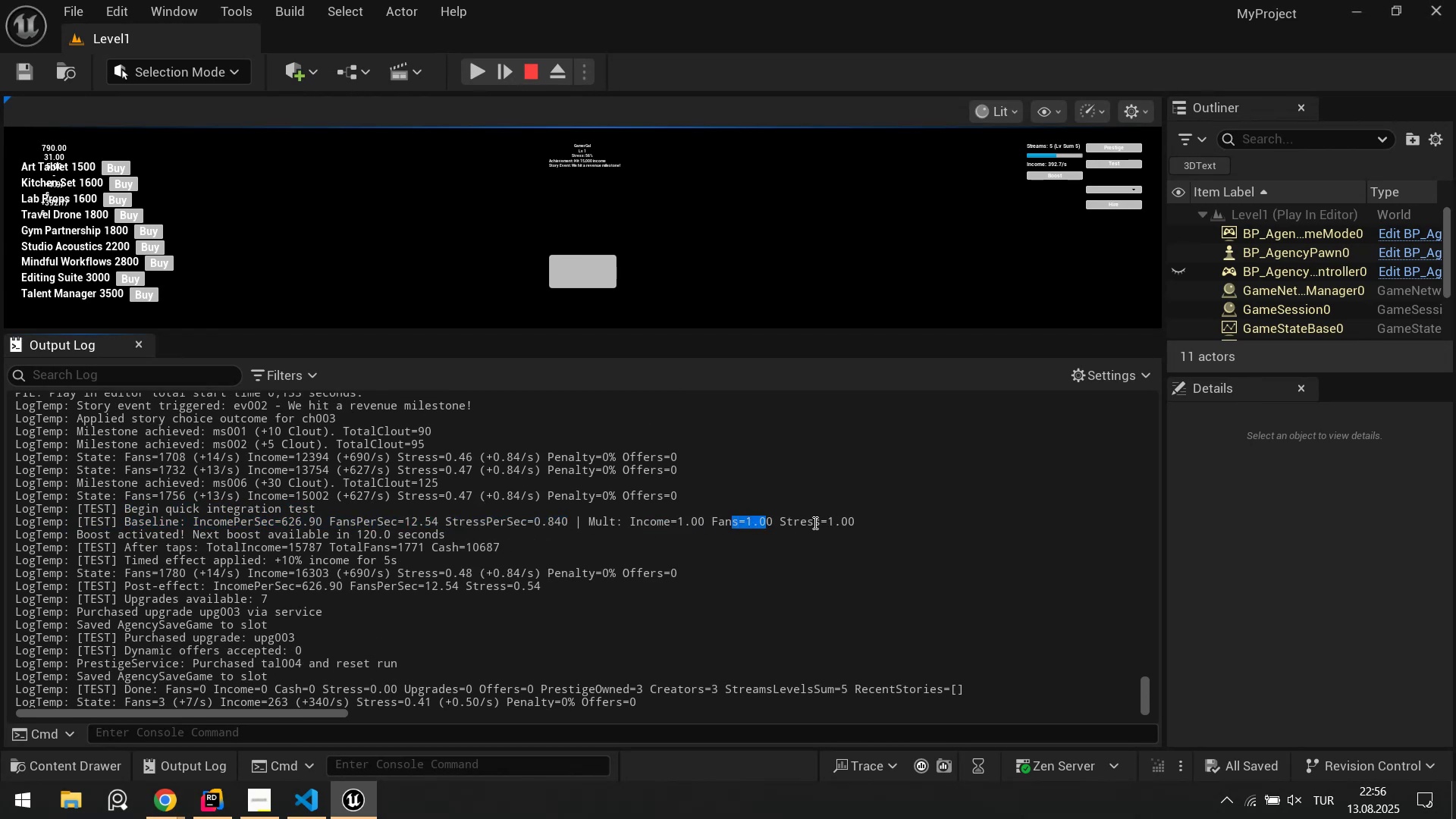 
left_click_drag(start_coordinate=[815, 522], to_coordinate=[864, 523])
 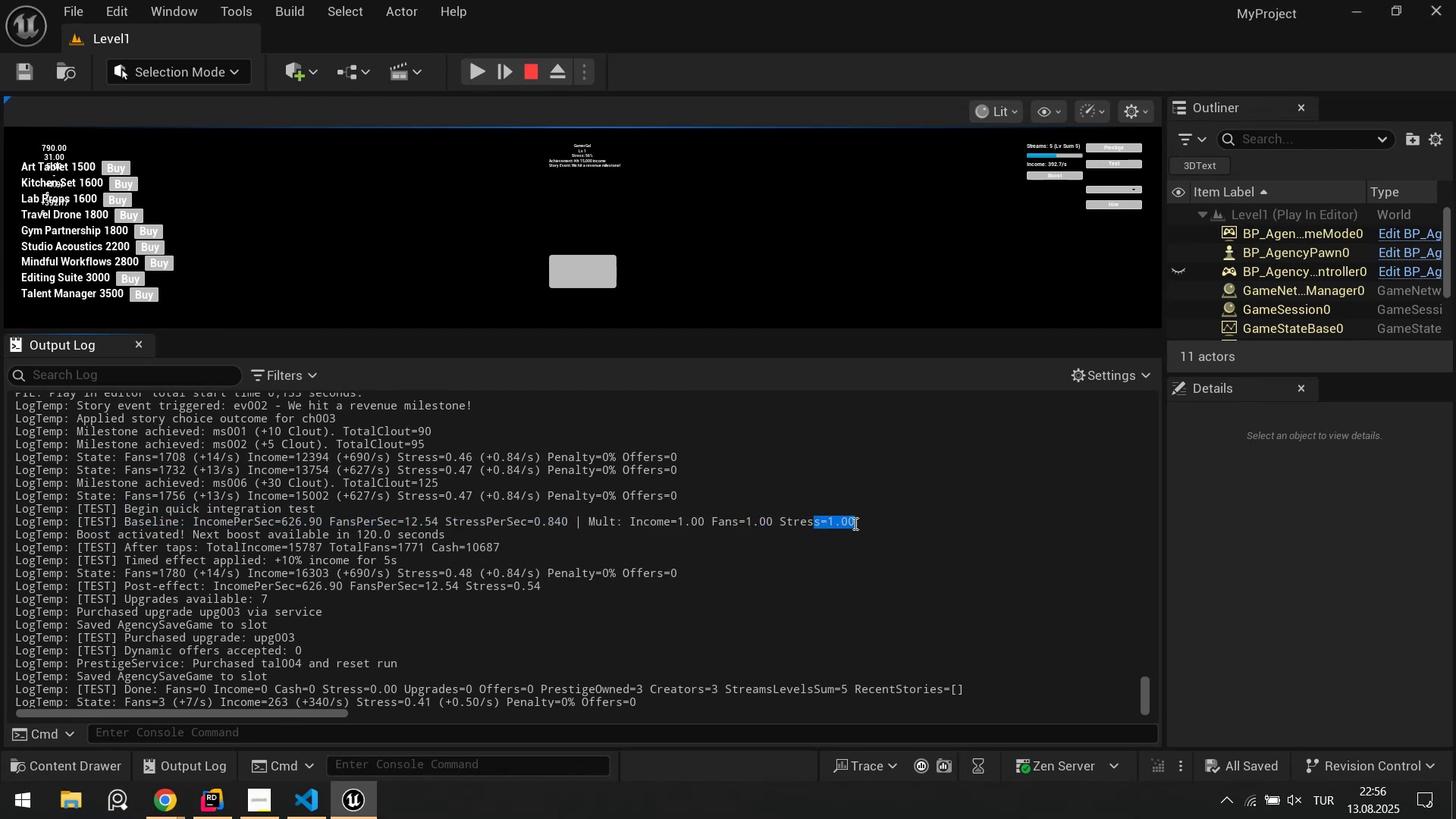 
scroll: coordinate [770, 551], scroll_direction: down, amount: 14.0
 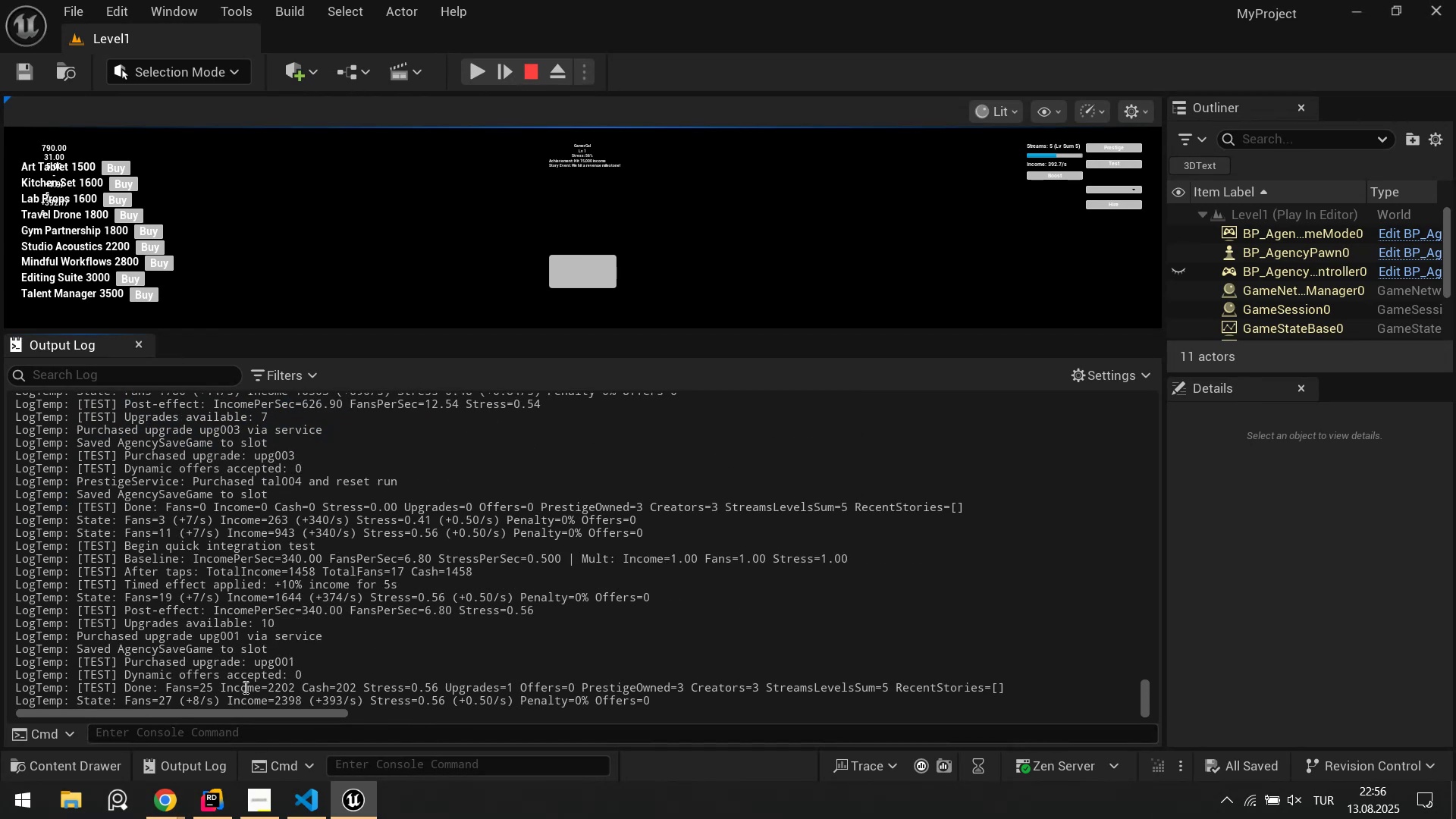 
left_click_drag(start_coordinate=[165, 690], to_coordinate=[193, 690])
 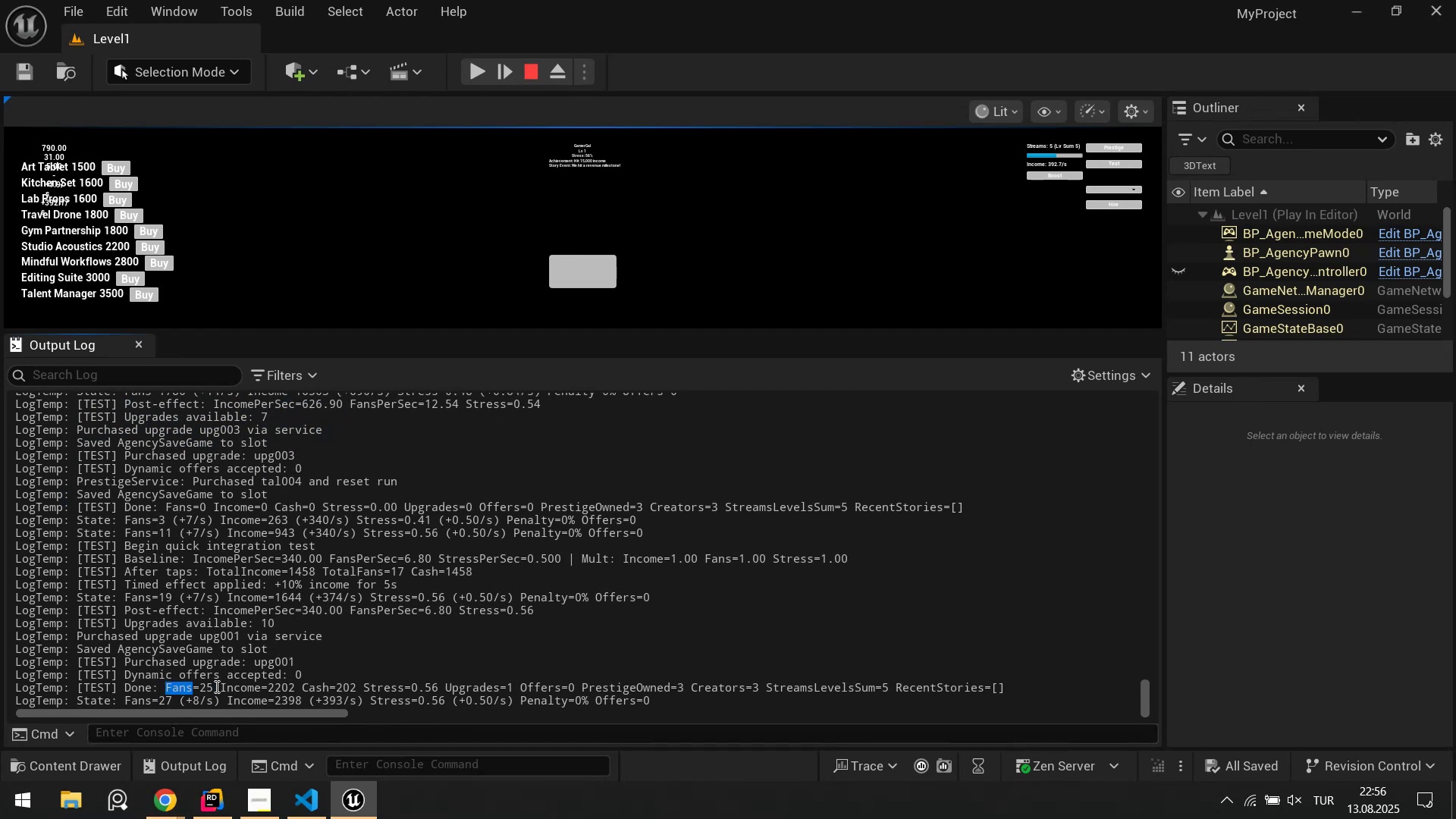 
left_click_drag(start_coordinate=[226, 686], to_coordinate=[283, 689])
 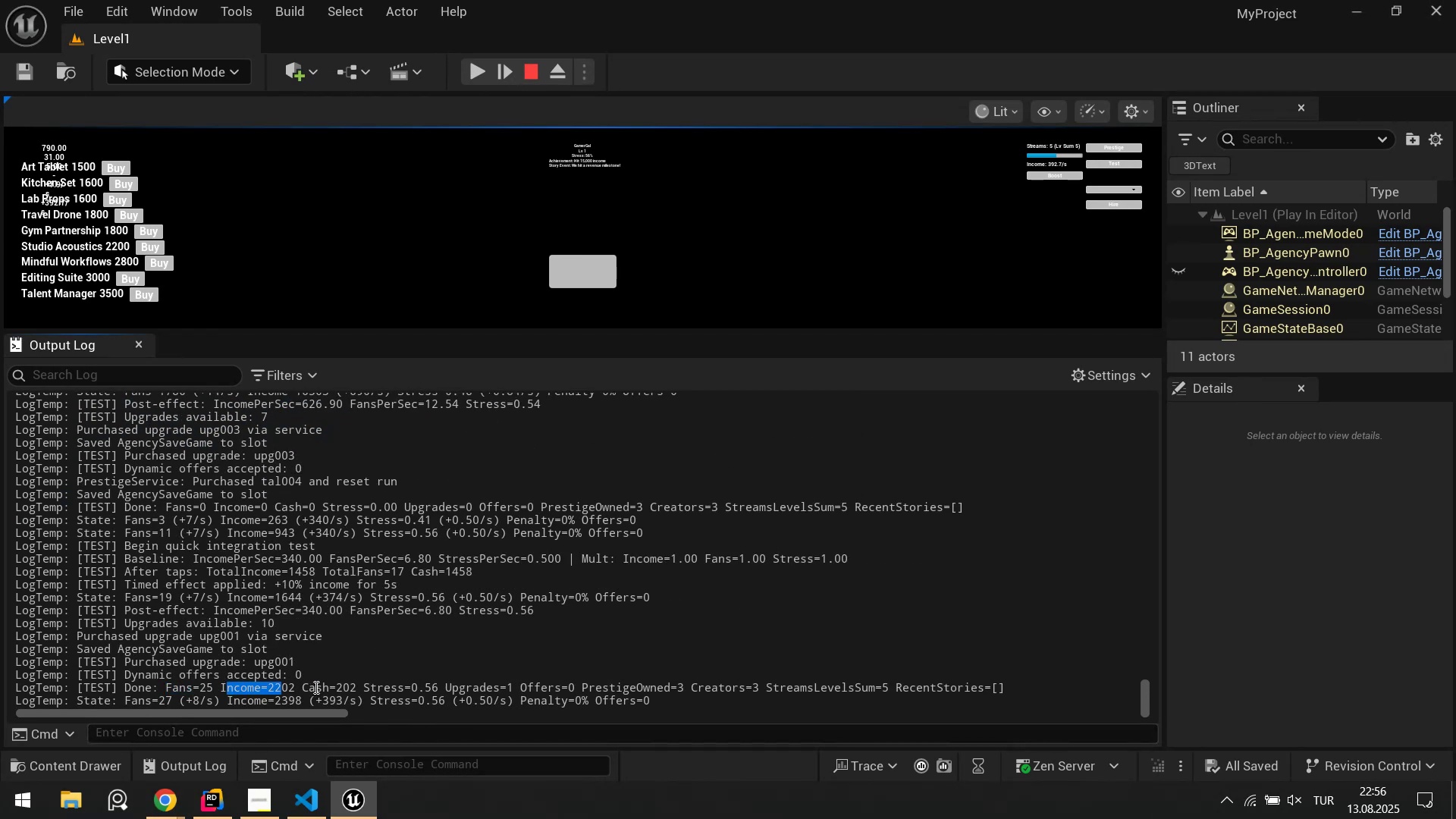 
left_click_drag(start_coordinate=[317, 687], to_coordinate=[358, 689])
 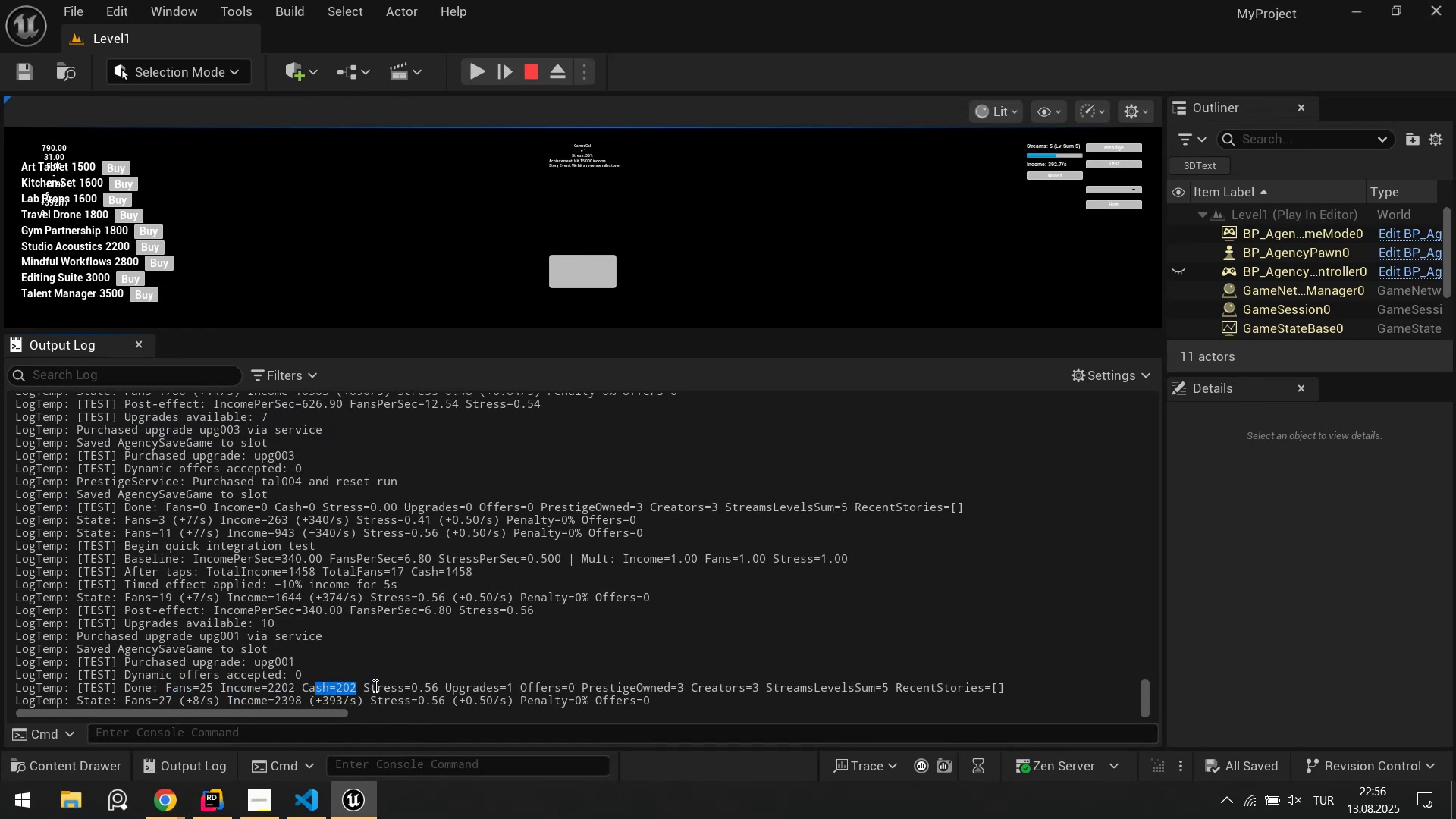 
left_click_drag(start_coordinate=[378, 686], to_coordinate=[438, 689])
 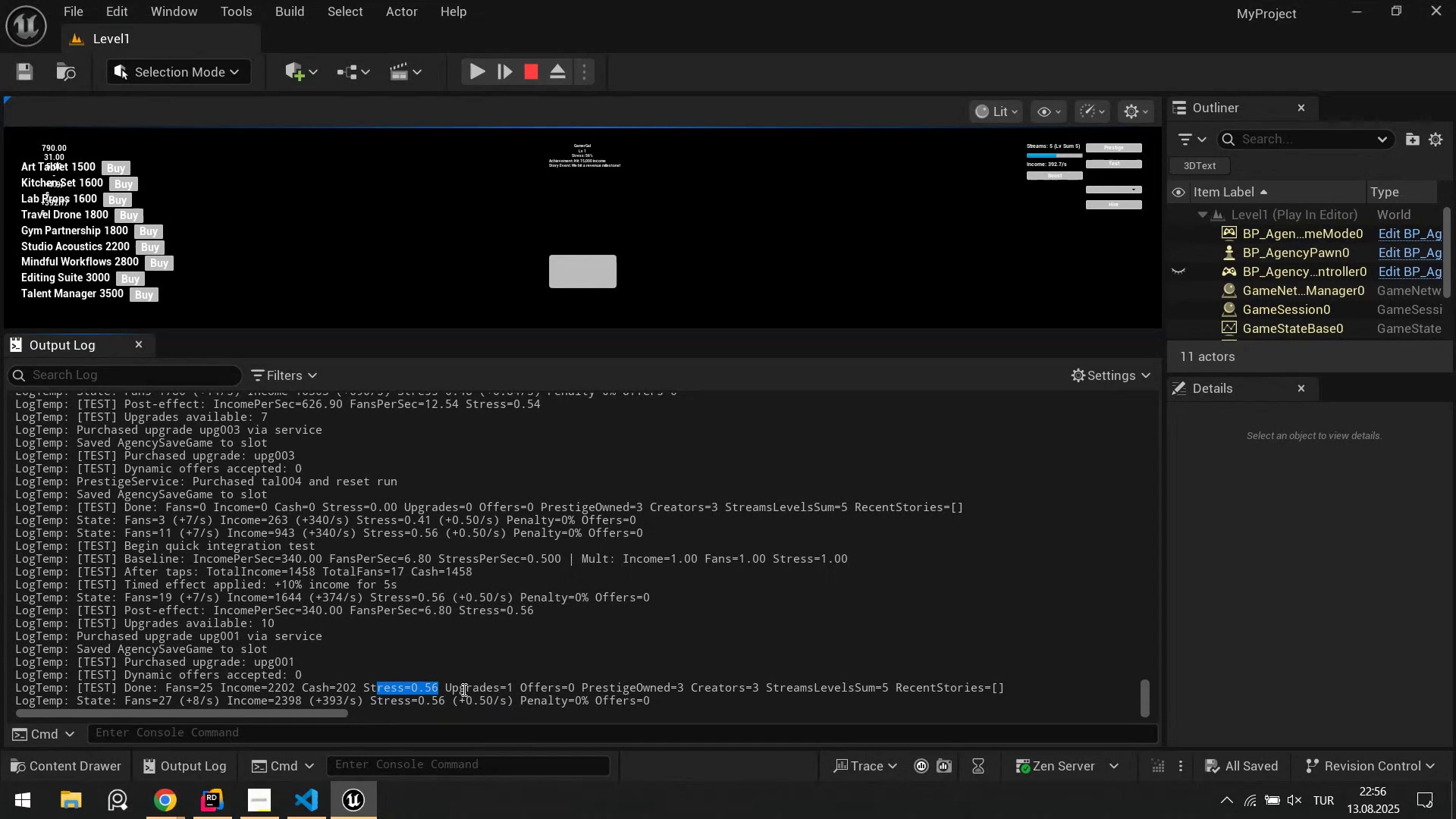 
left_click_drag(start_coordinate=[467, 689], to_coordinate=[539, 689])
 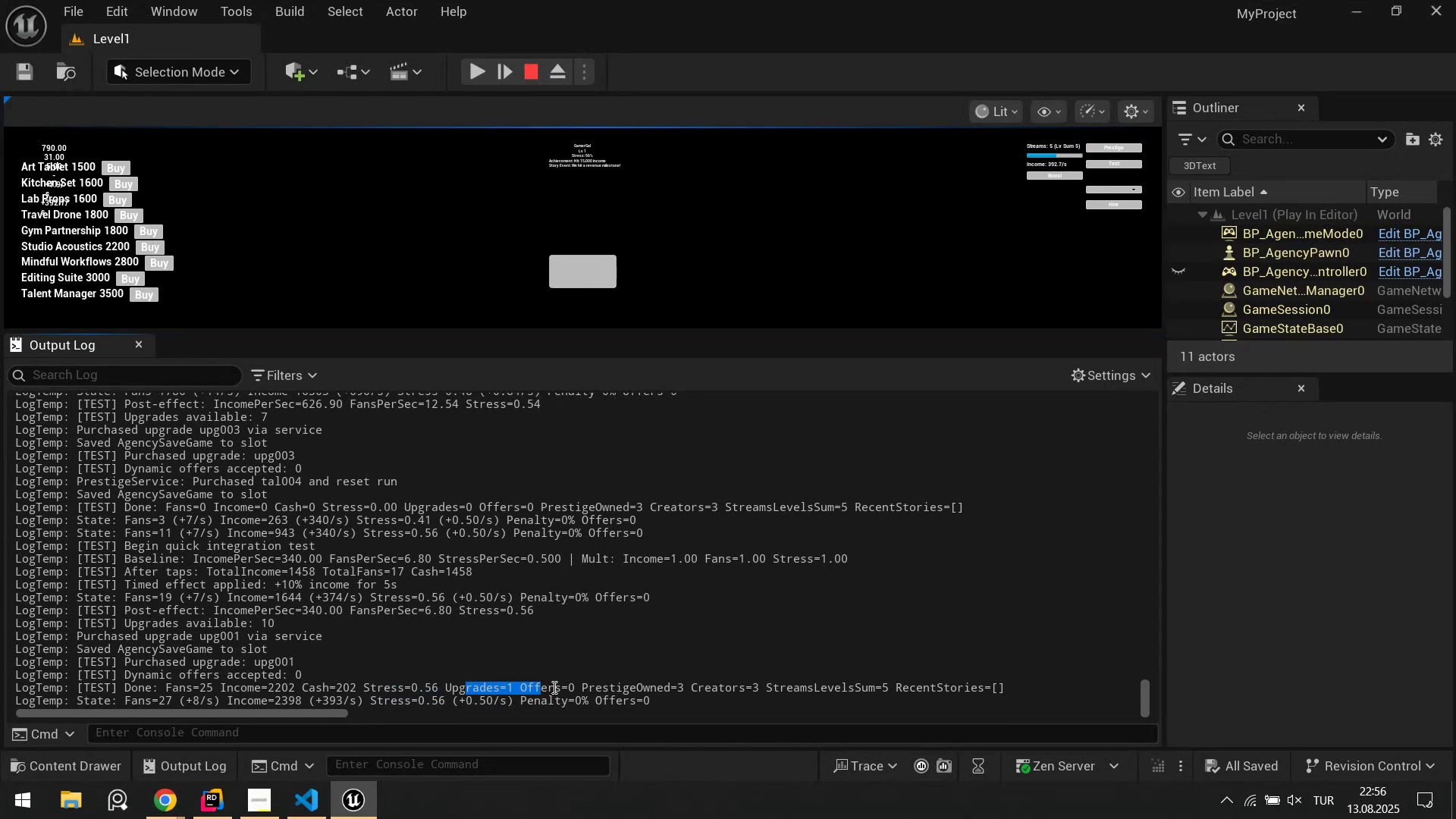 
left_click_drag(start_coordinate=[555, 687], to_coordinate=[600, 688])
 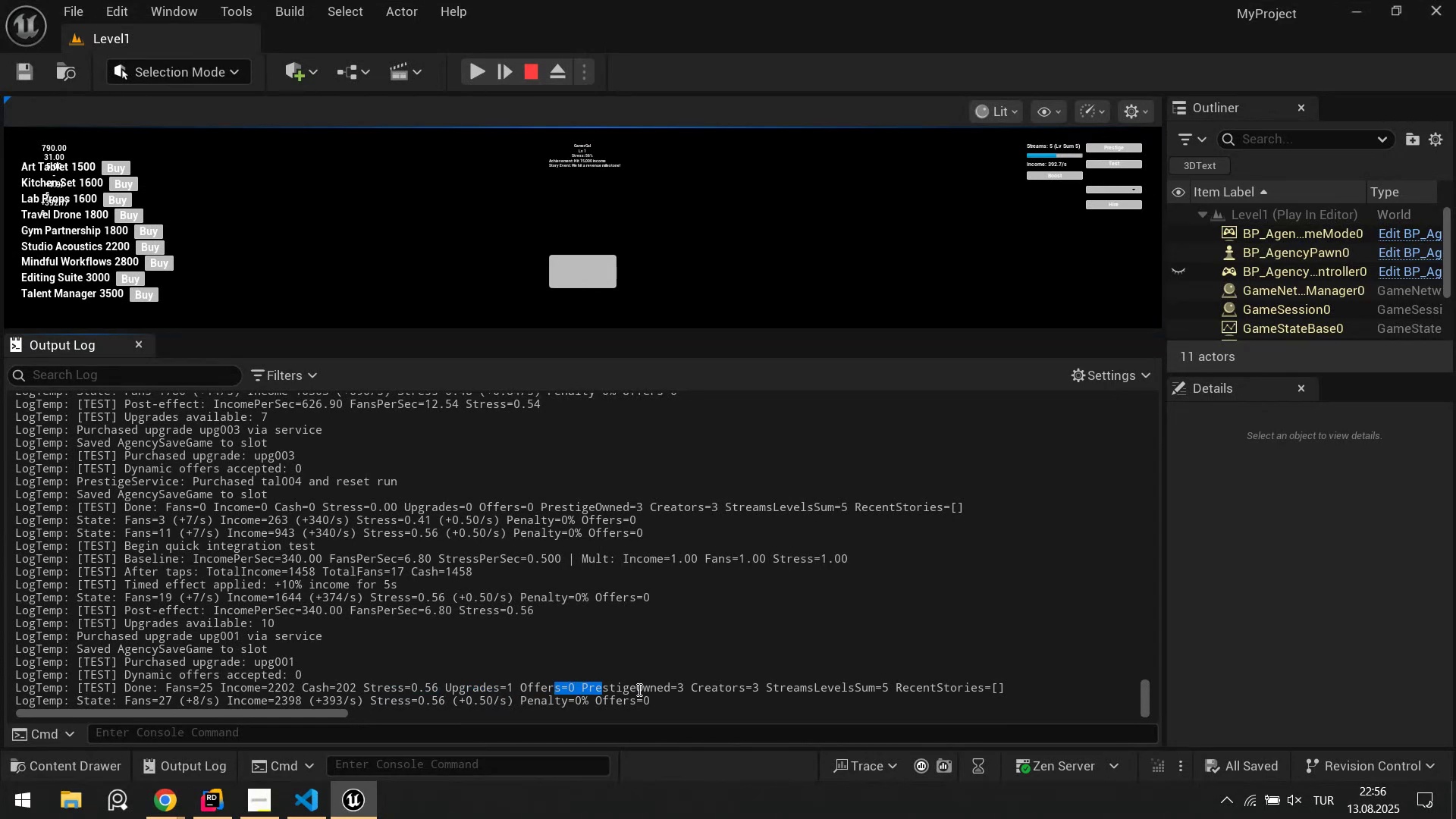 
left_click_drag(start_coordinate=[639, 689], to_coordinate=[680, 691])
 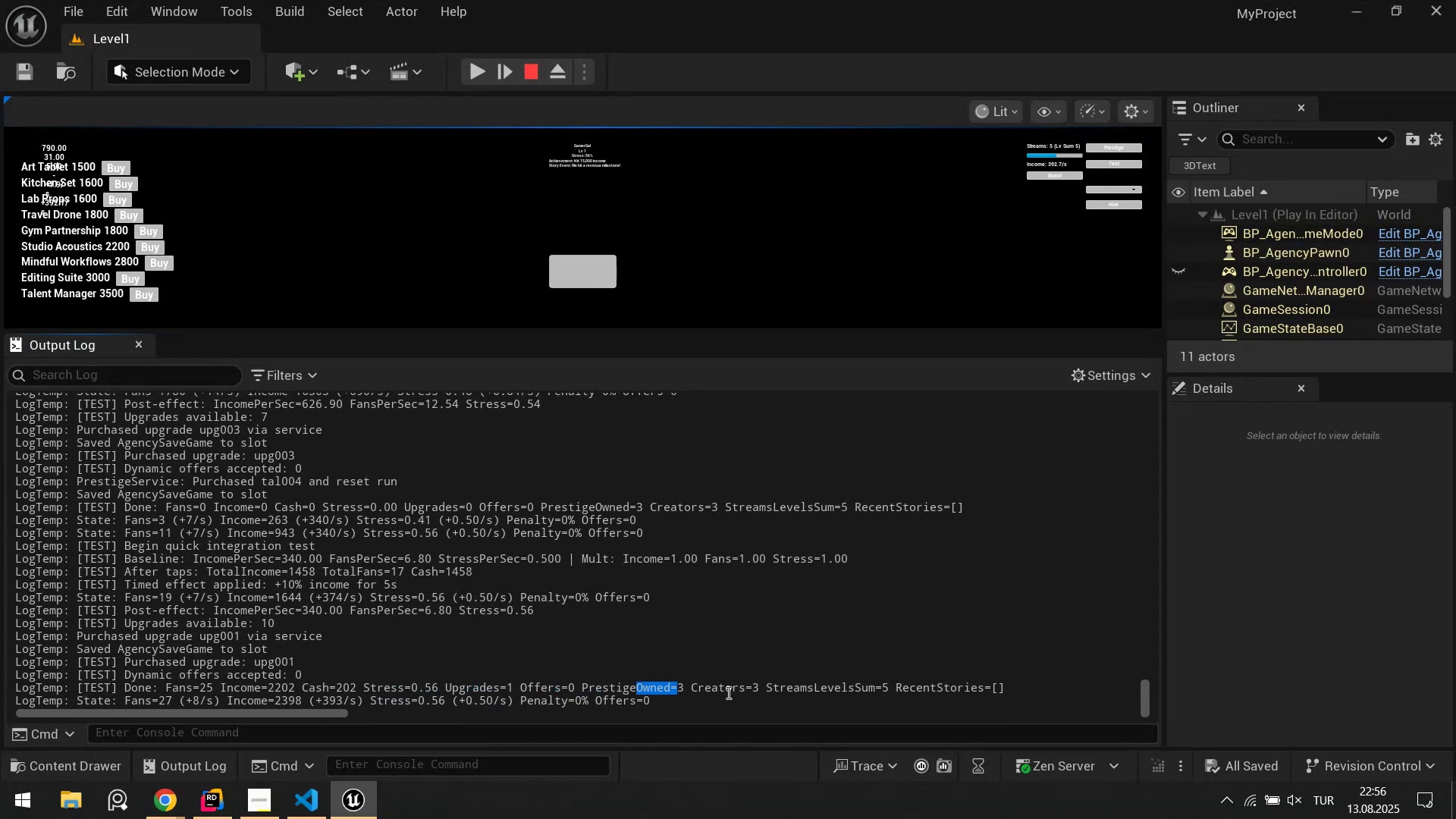 
left_click_drag(start_coordinate=[714, 689], to_coordinate=[752, 692])
 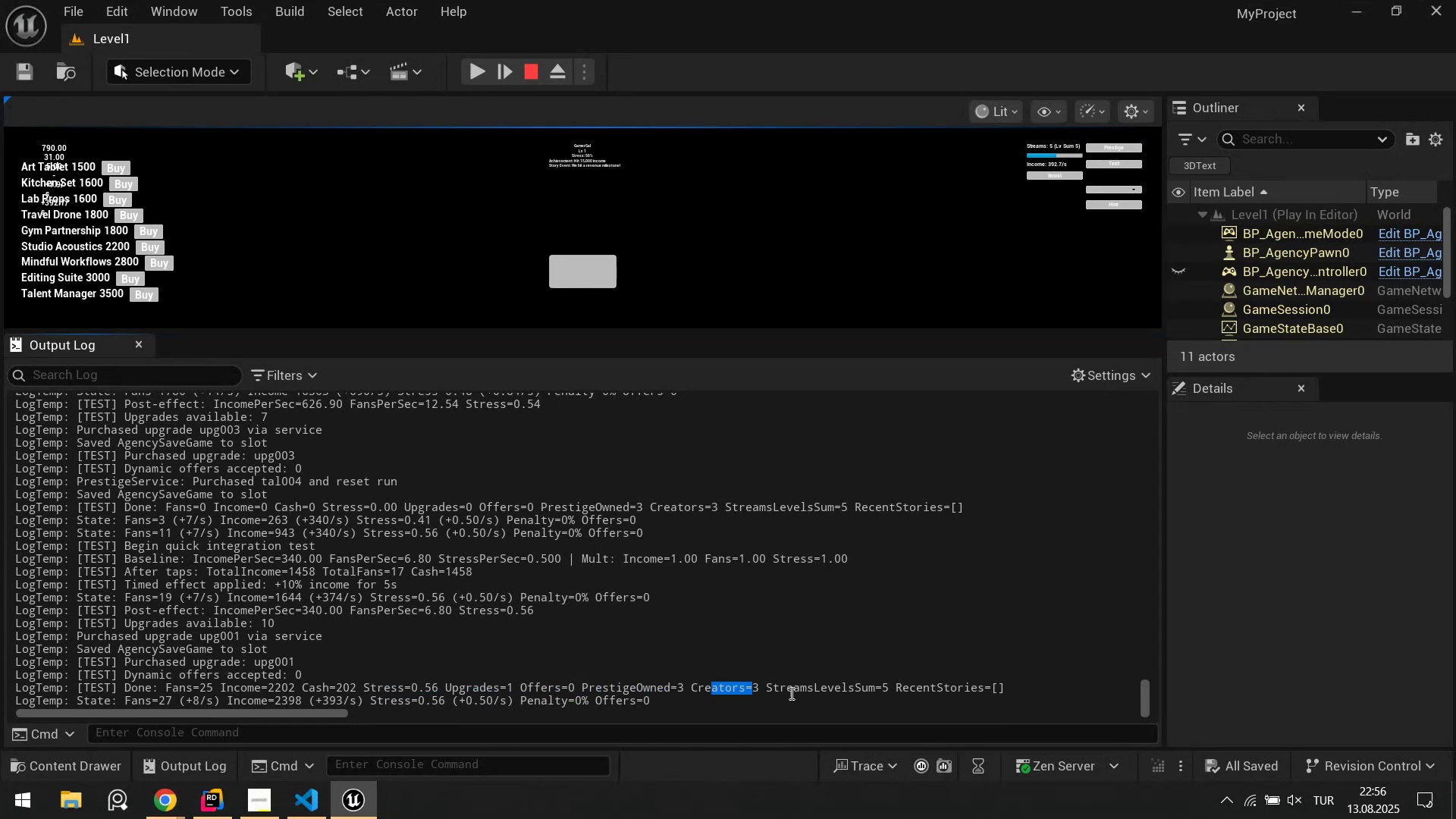 
left_click_drag(start_coordinate=[802, 690], to_coordinate=[890, 689])
 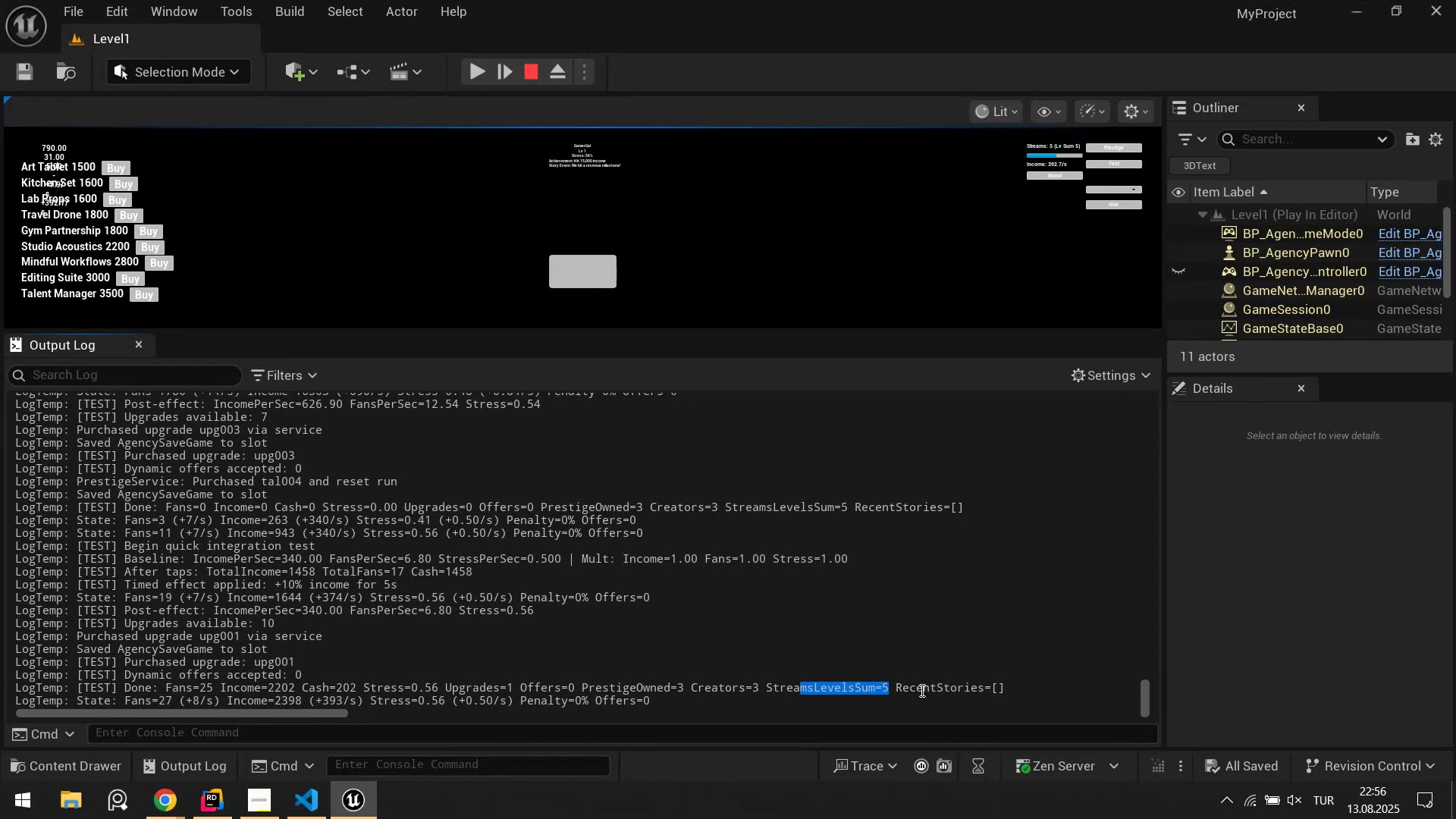 
left_click_drag(start_coordinate=[919, 690], to_coordinate=[1005, 693])
 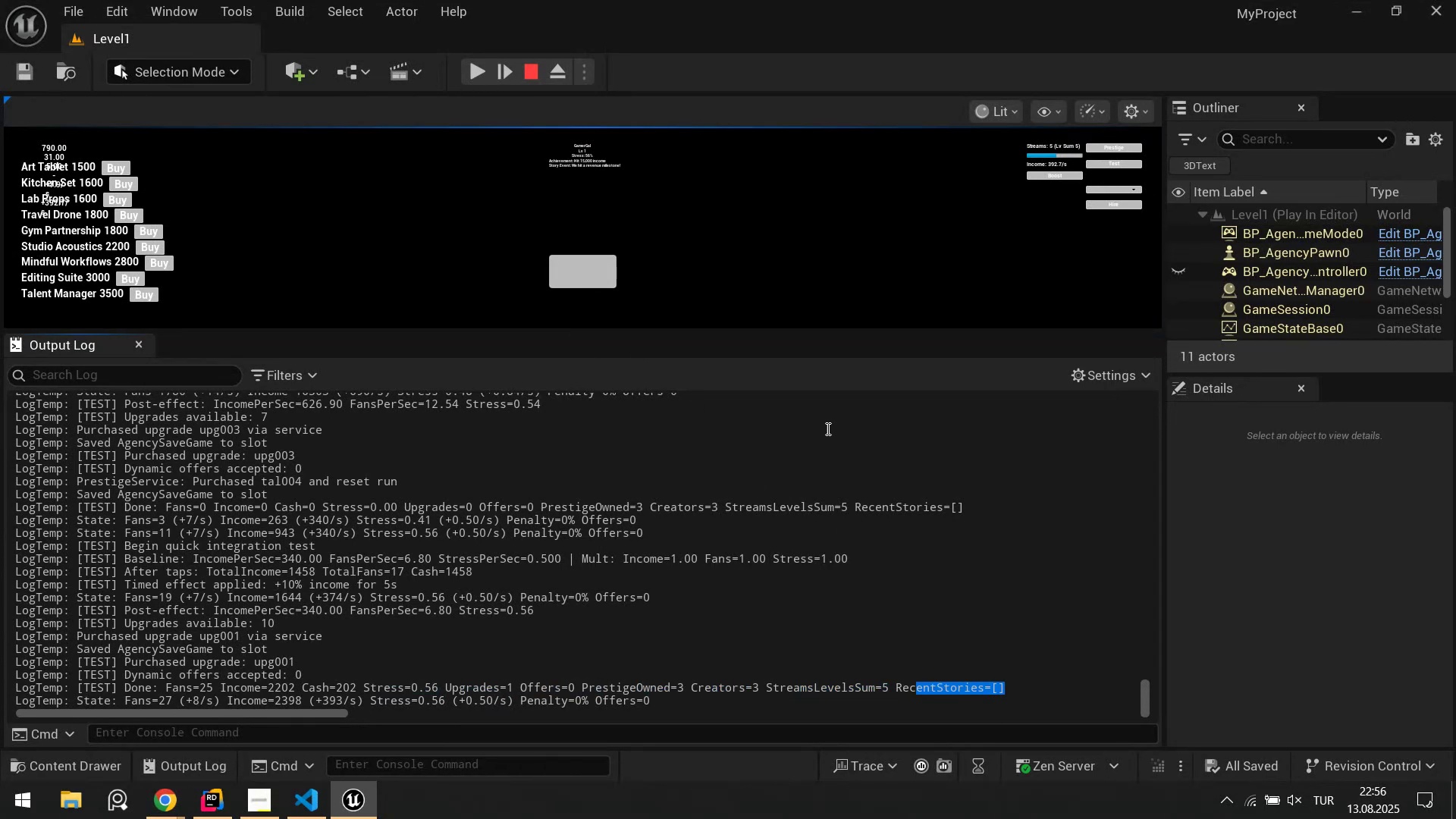 
scroll: coordinate [851, 551], scroll_direction: up, amount: 7.0
 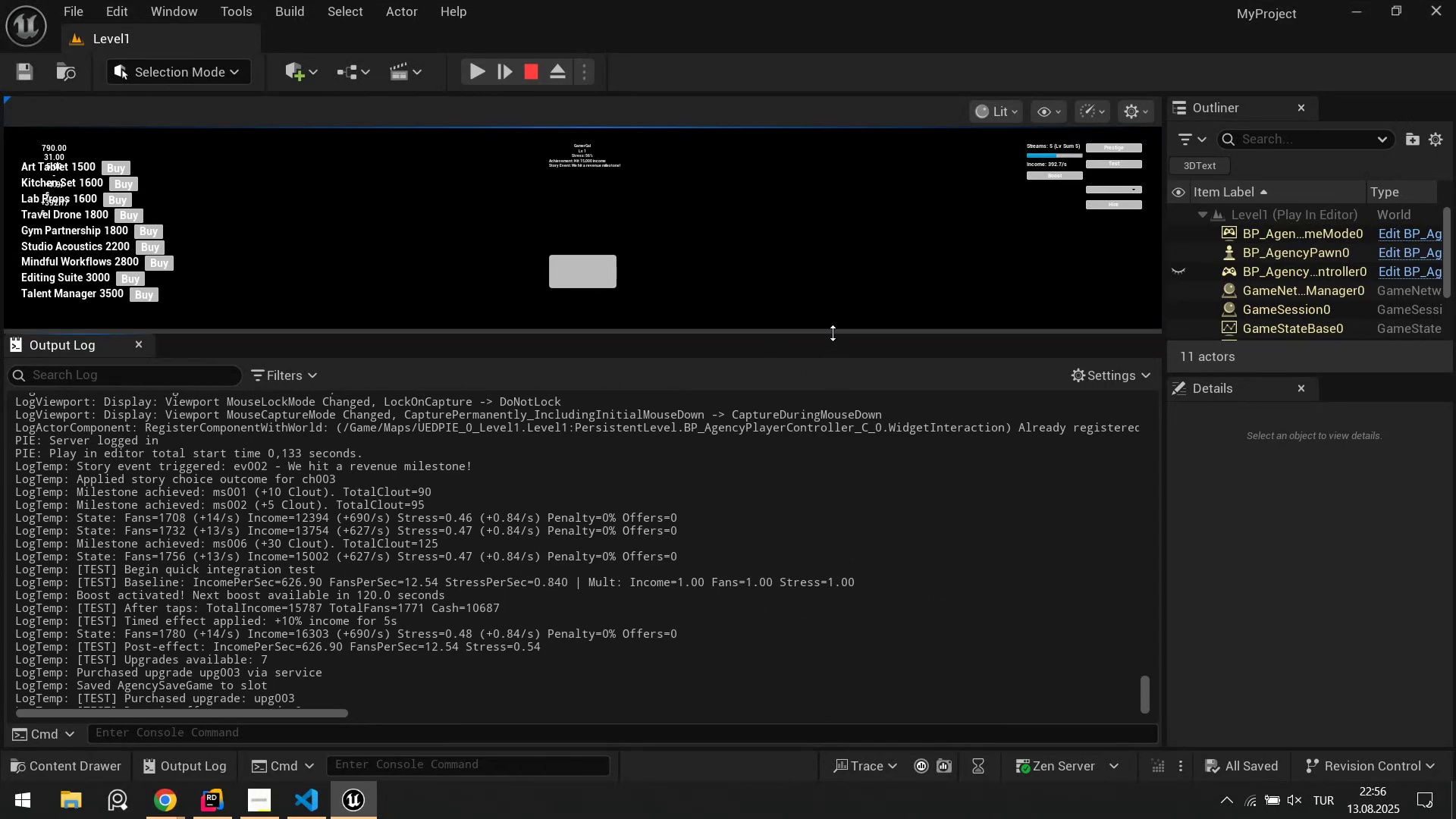 
left_click_drag(start_coordinate=[833, 333], to_coordinate=[833, 613])
 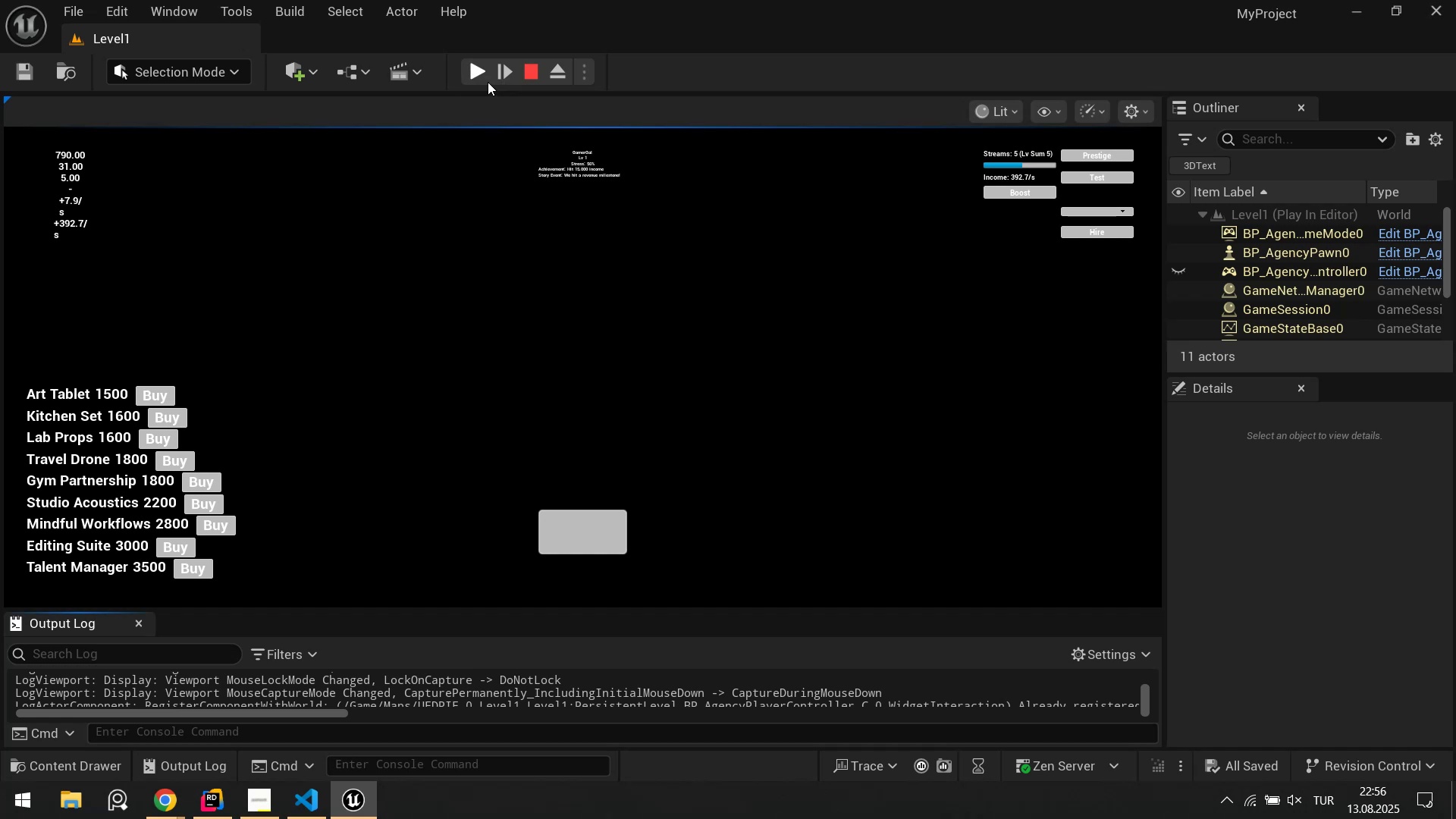 
left_click([482, 71])
 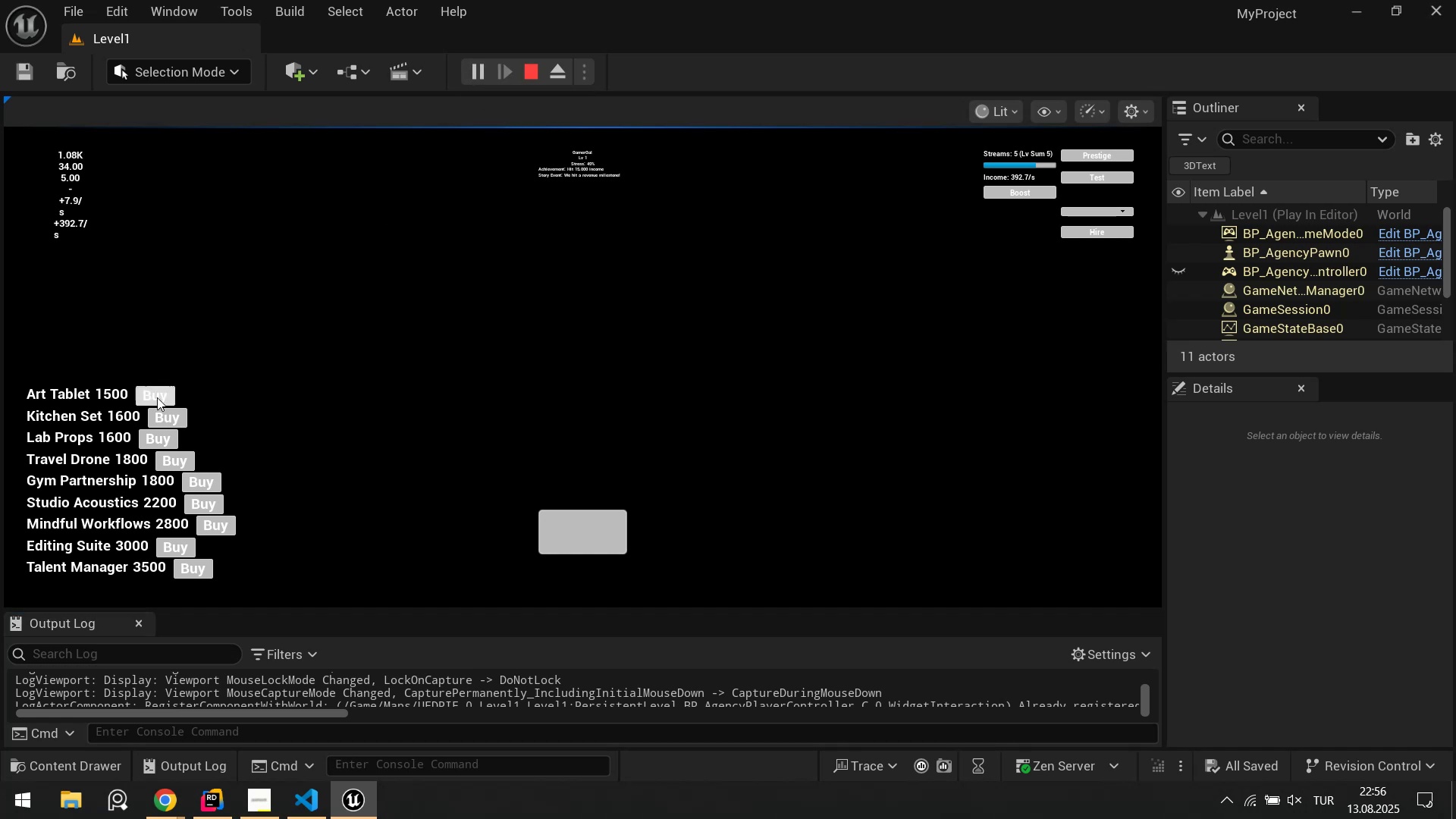 
left_click([154, 402])
 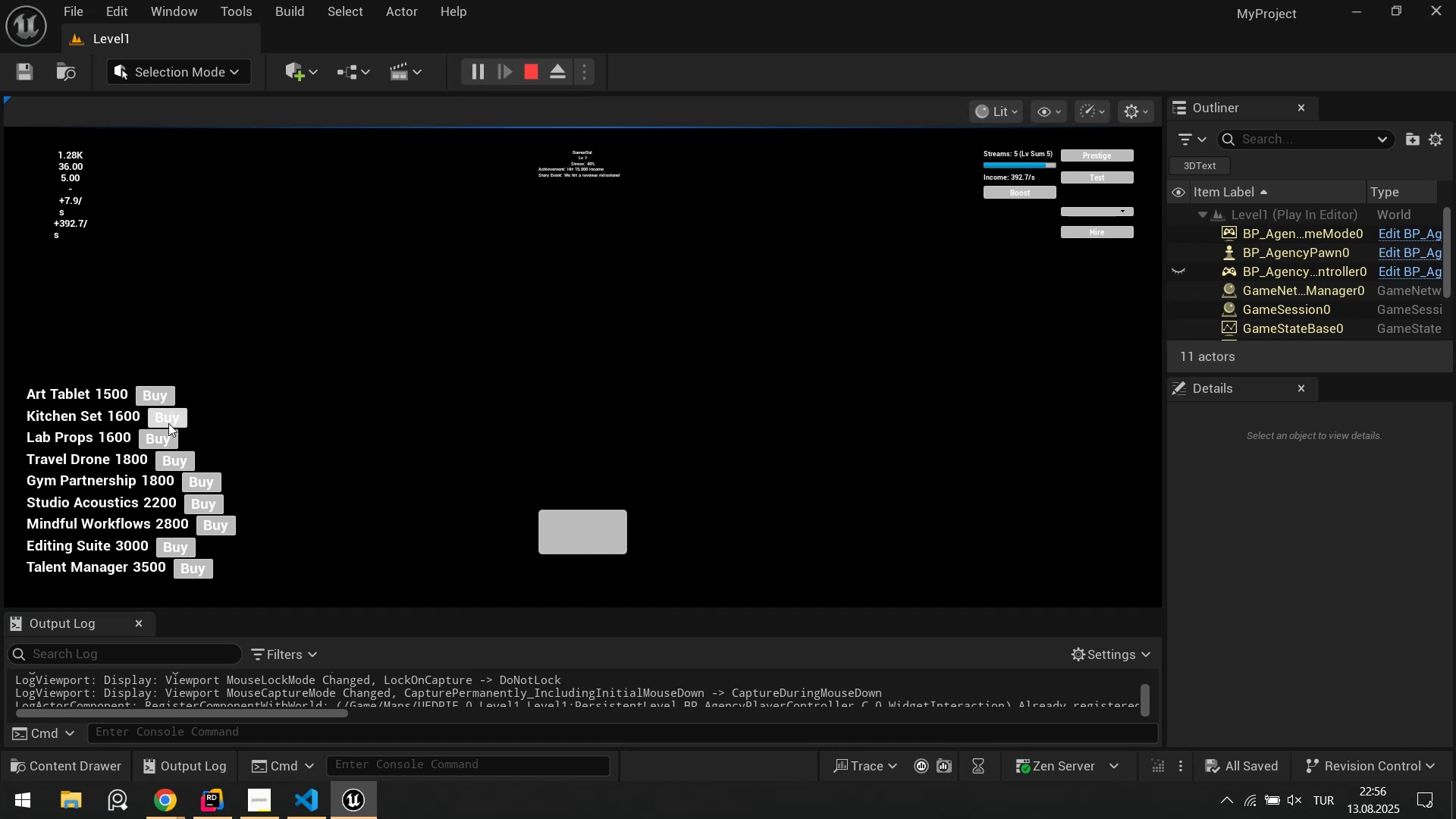 
double_click([162, 435])
 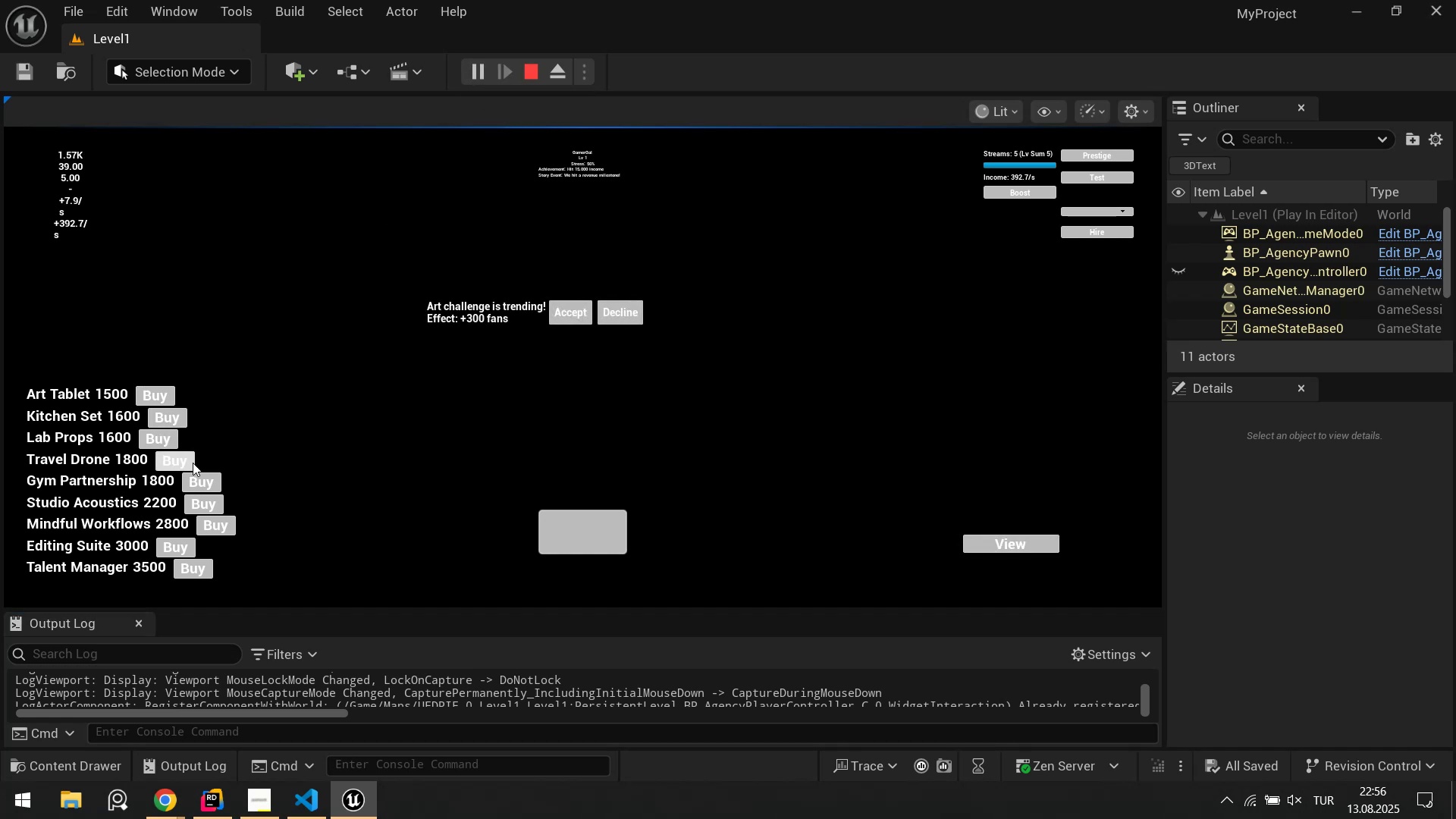 
triple_click([193, 463])
 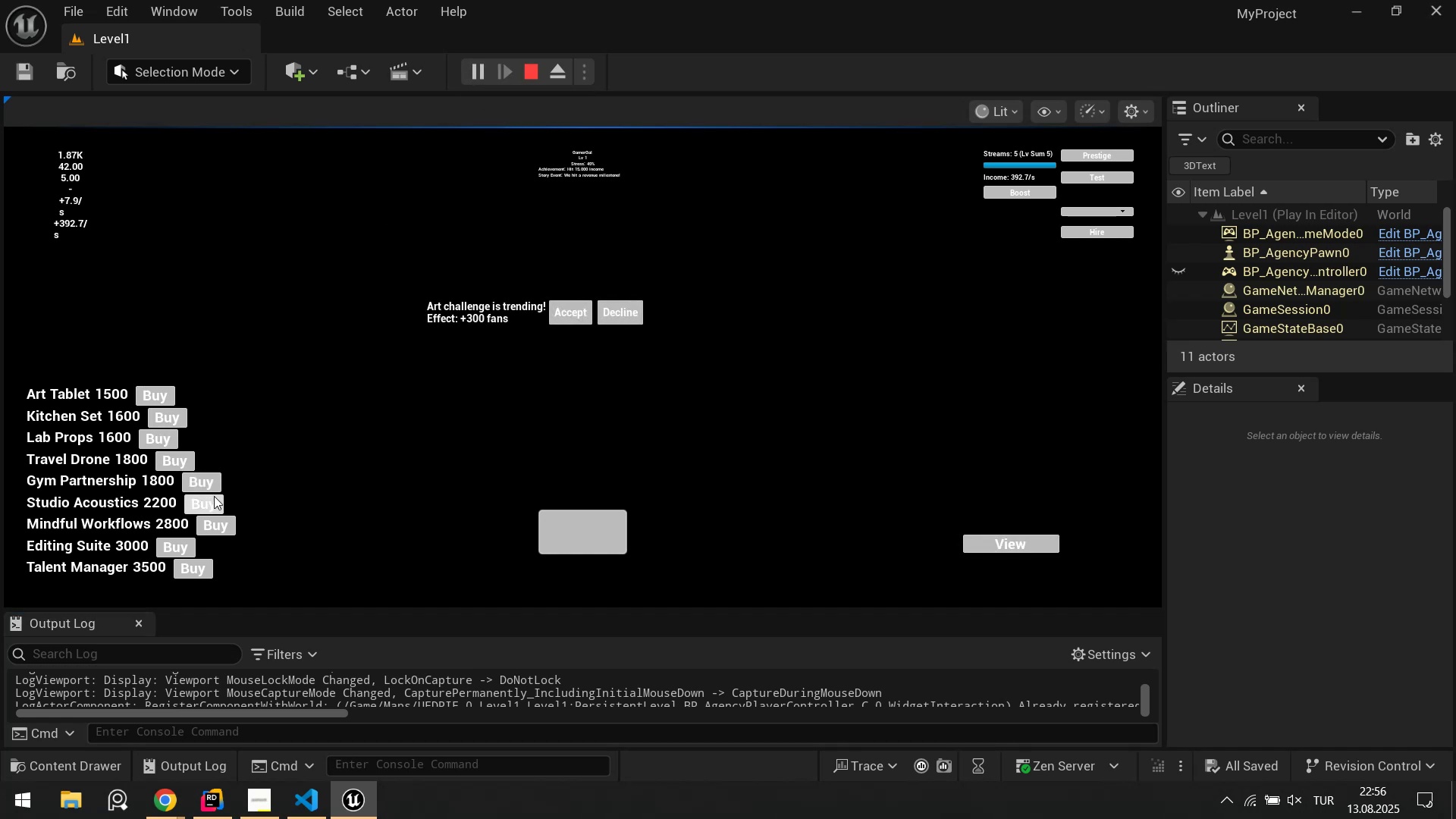 
triple_click([214, 496])
 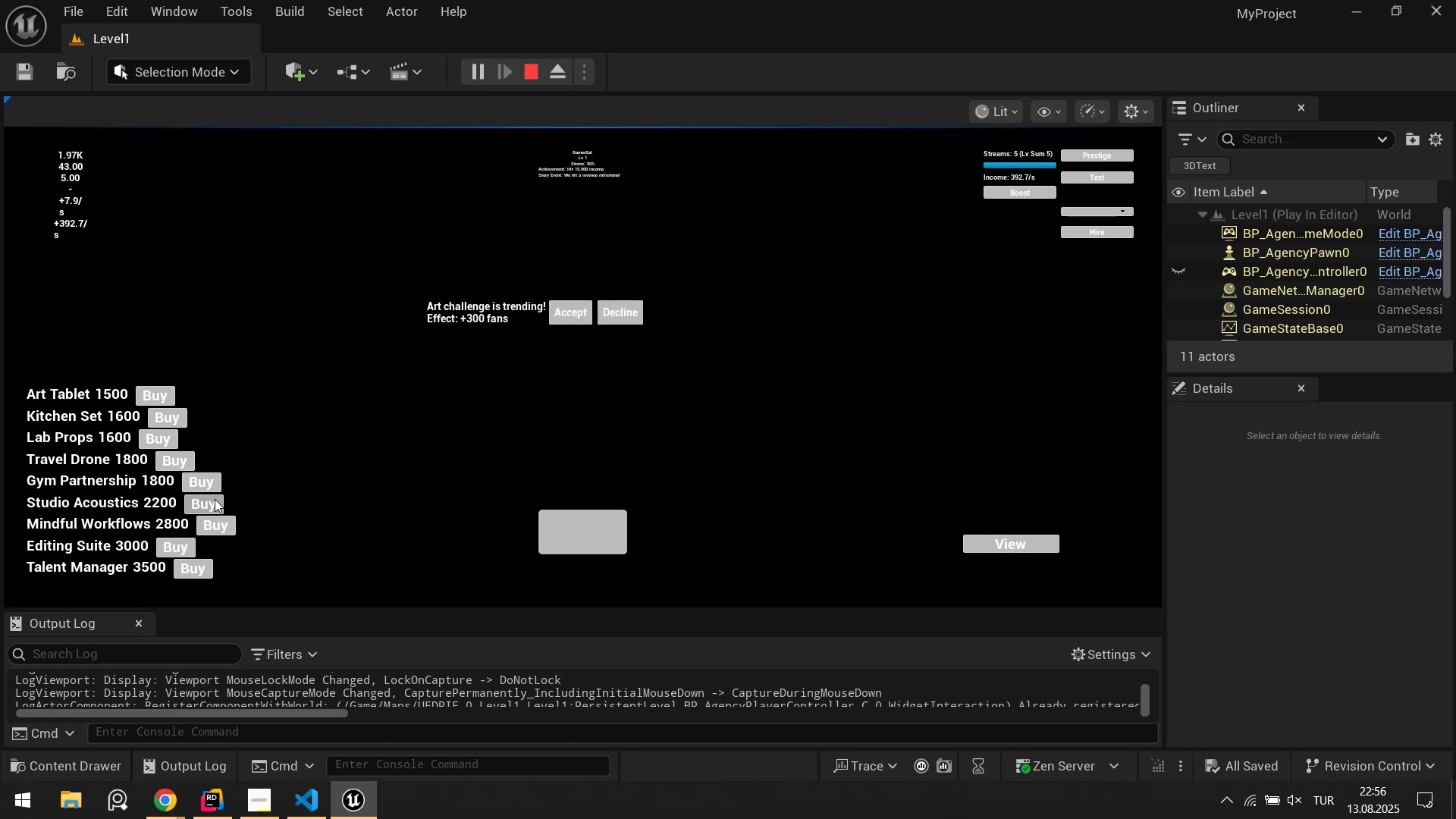 
left_click_drag(start_coordinate=[215, 499], to_coordinate=[215, 504])
 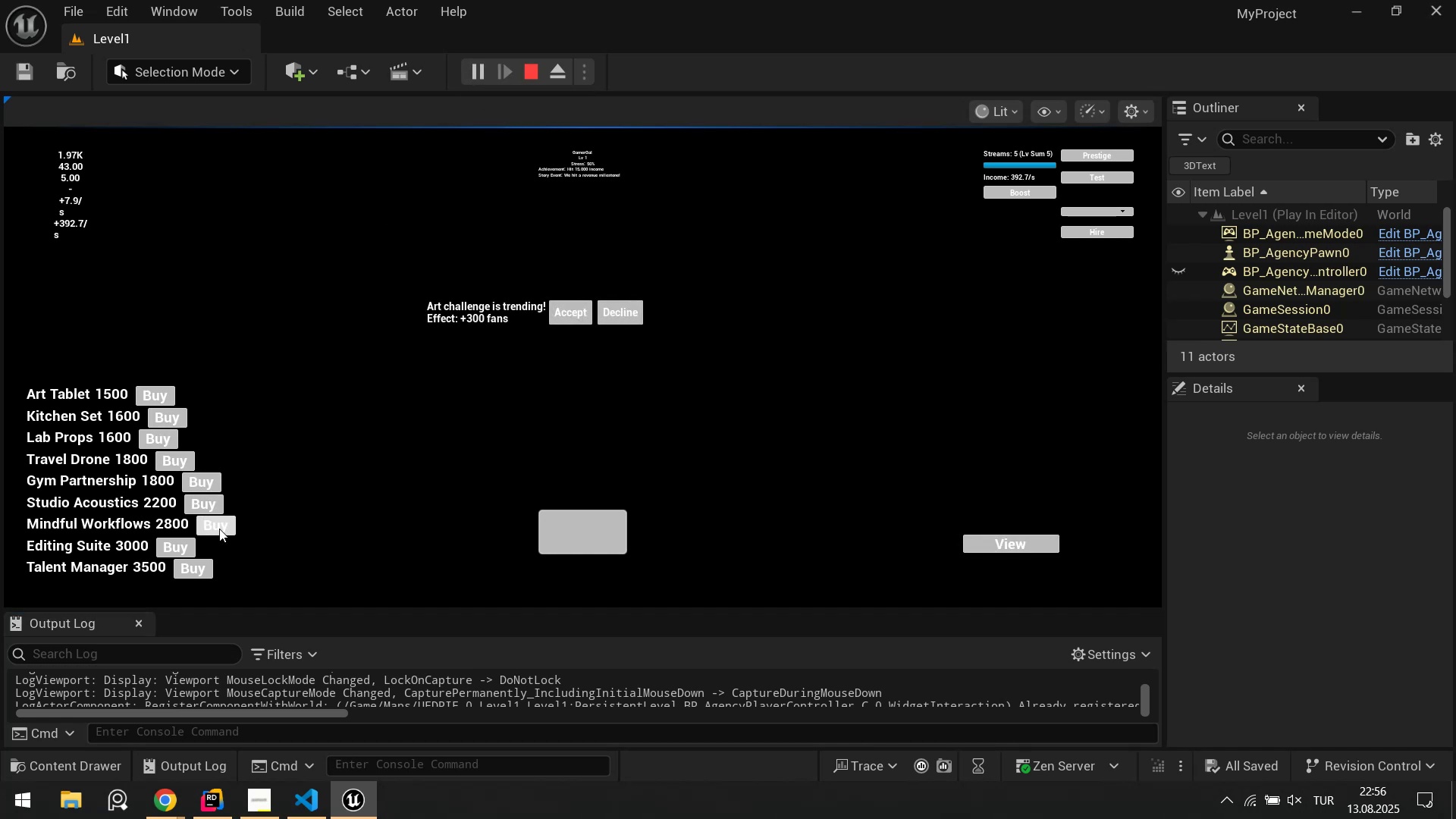 
triple_click([219, 529])
 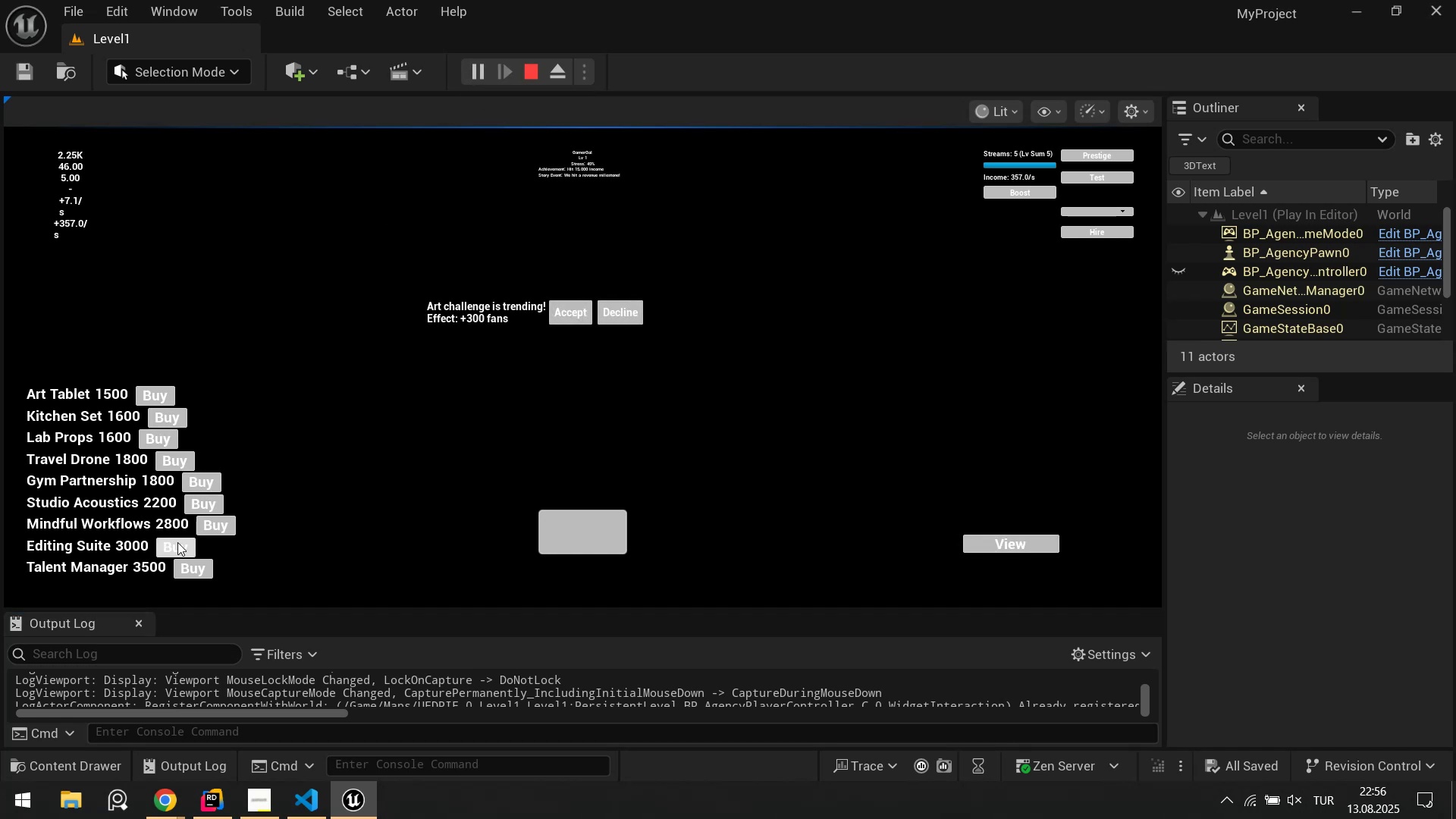 
triple_click([177, 543])
 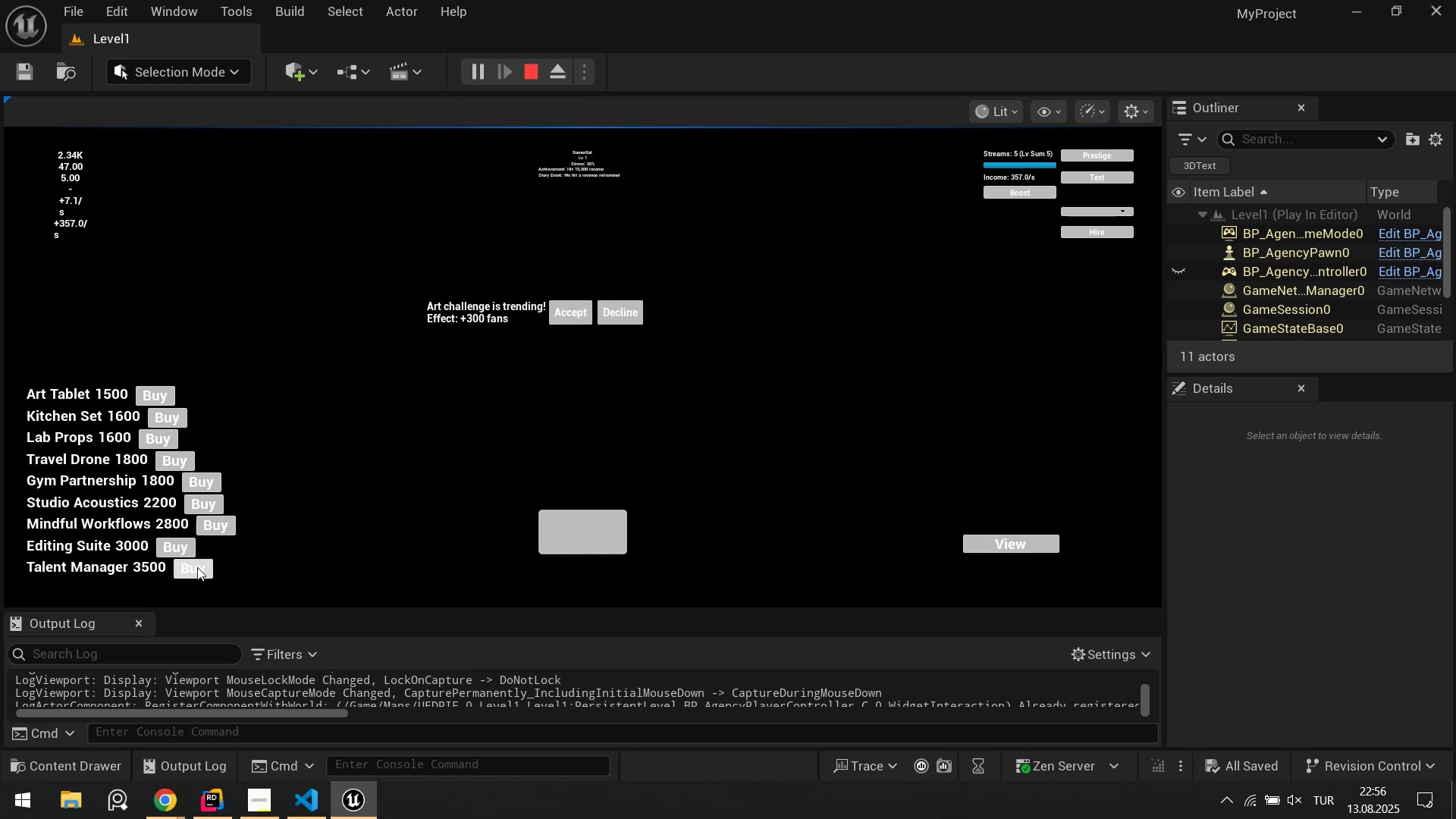 
left_click_drag(start_coordinate=[184, 532], to_coordinate=[184, 526])
 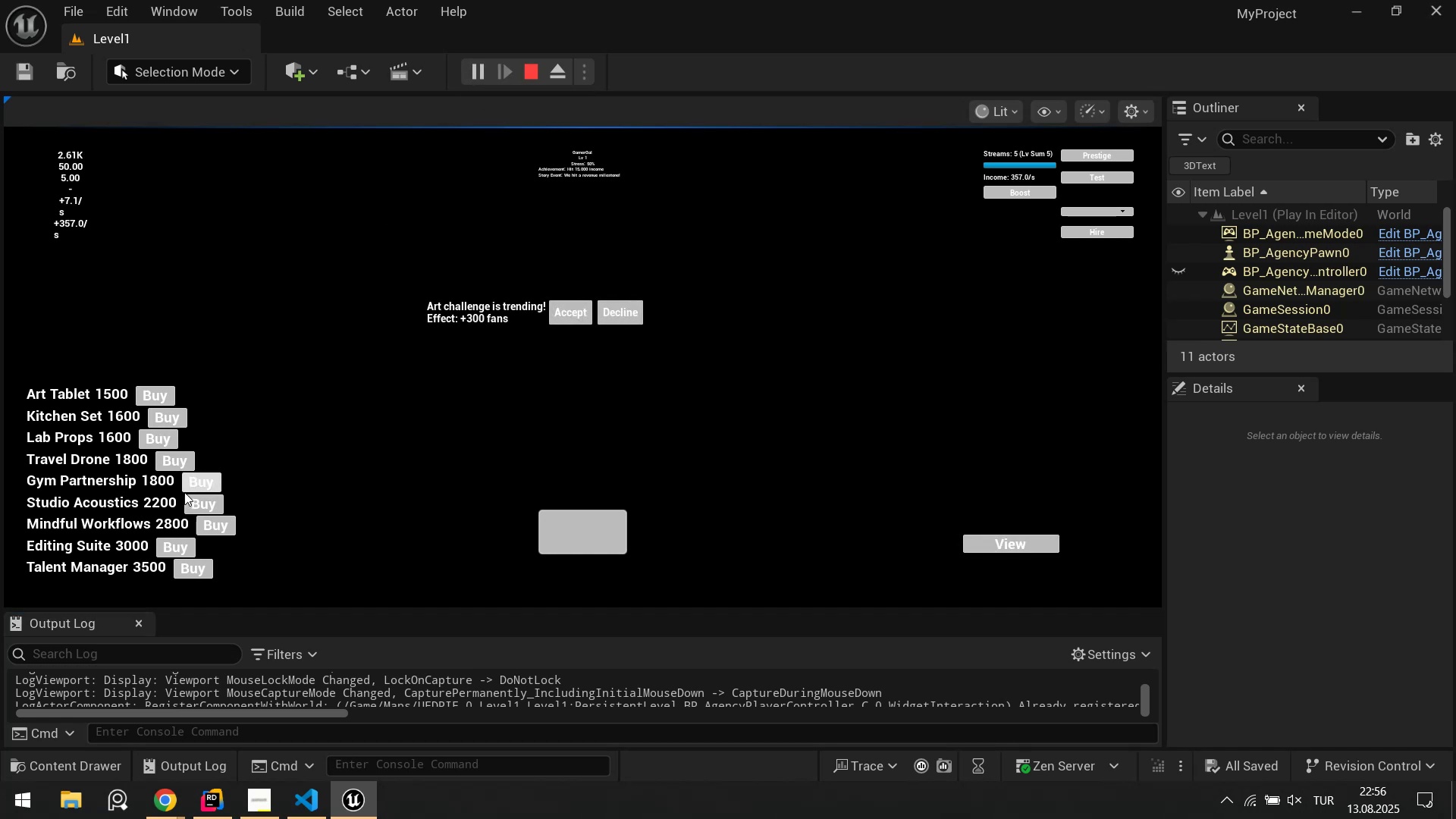 
double_click([184, 492])
 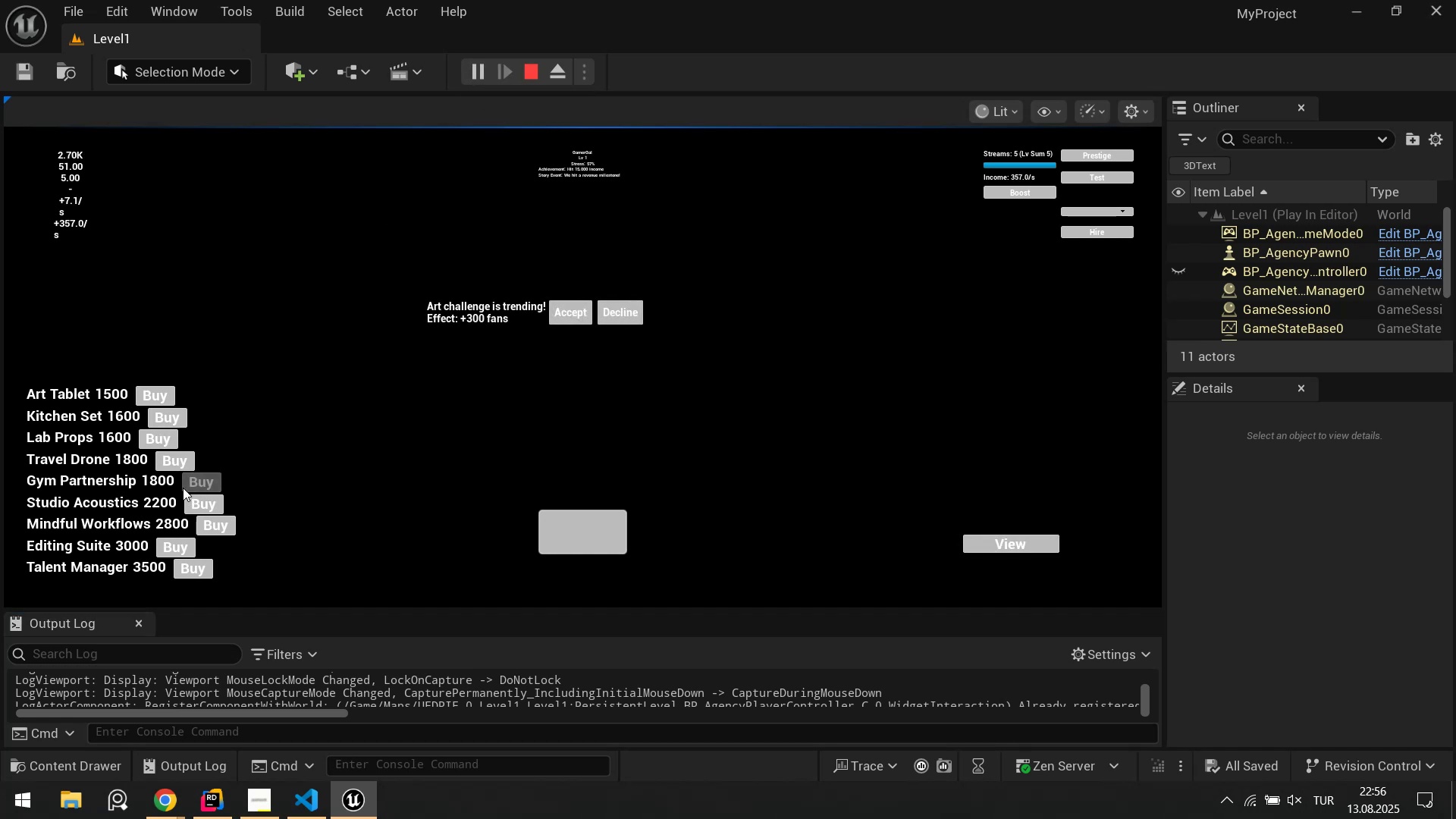 
triple_click([183, 488])
 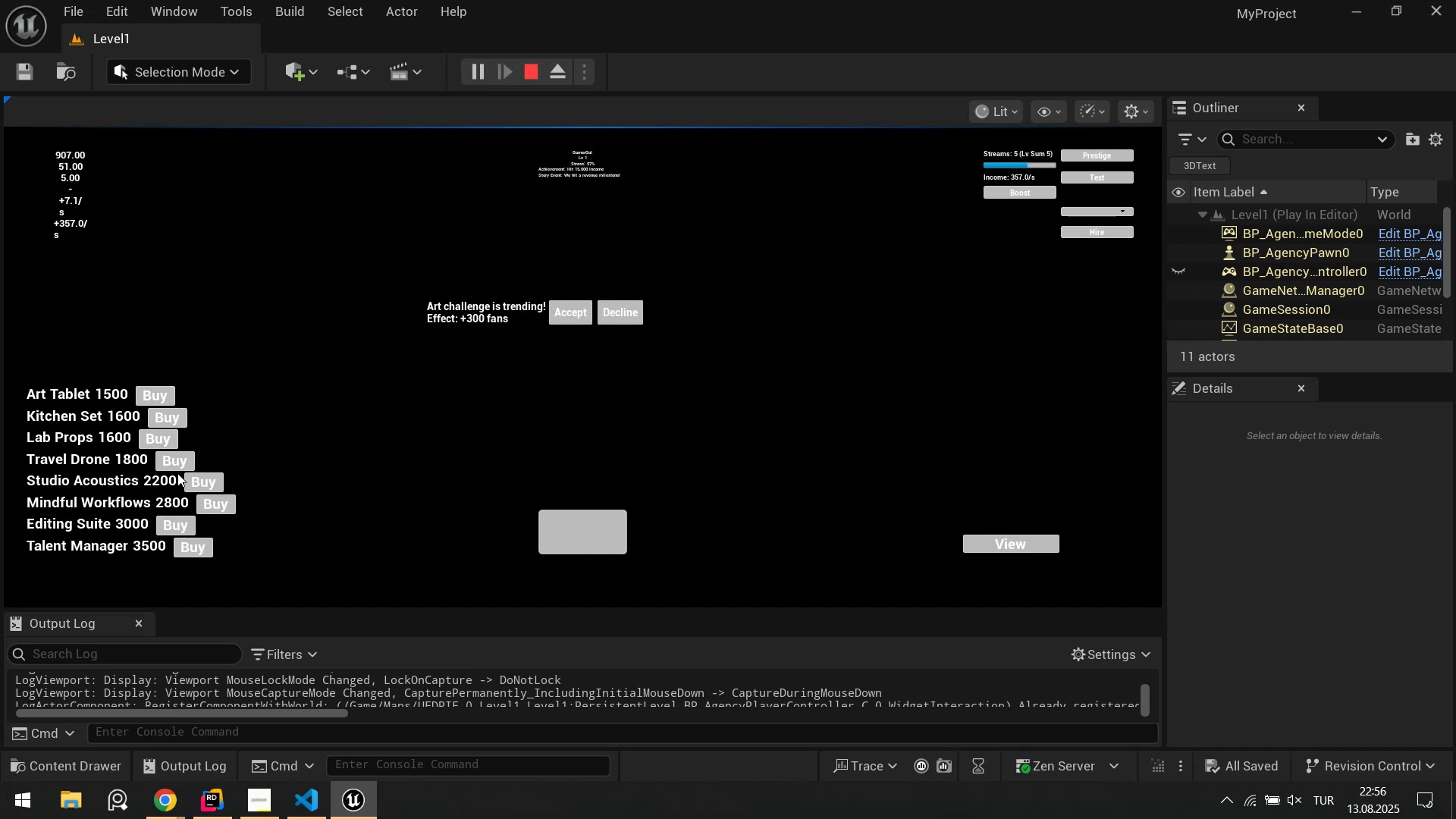 
triple_click([177, 473])
 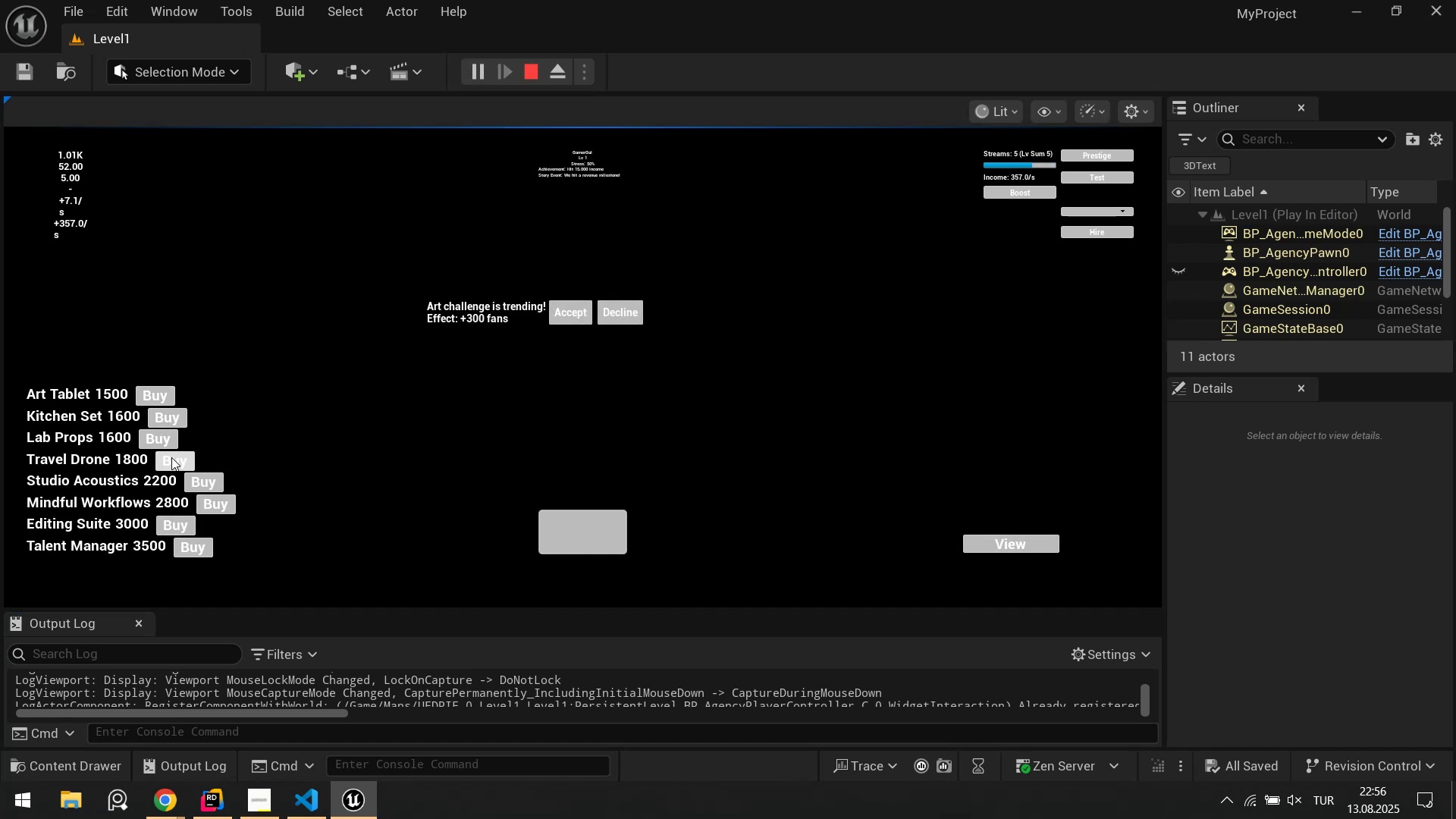 
triple_click([171, 457])
 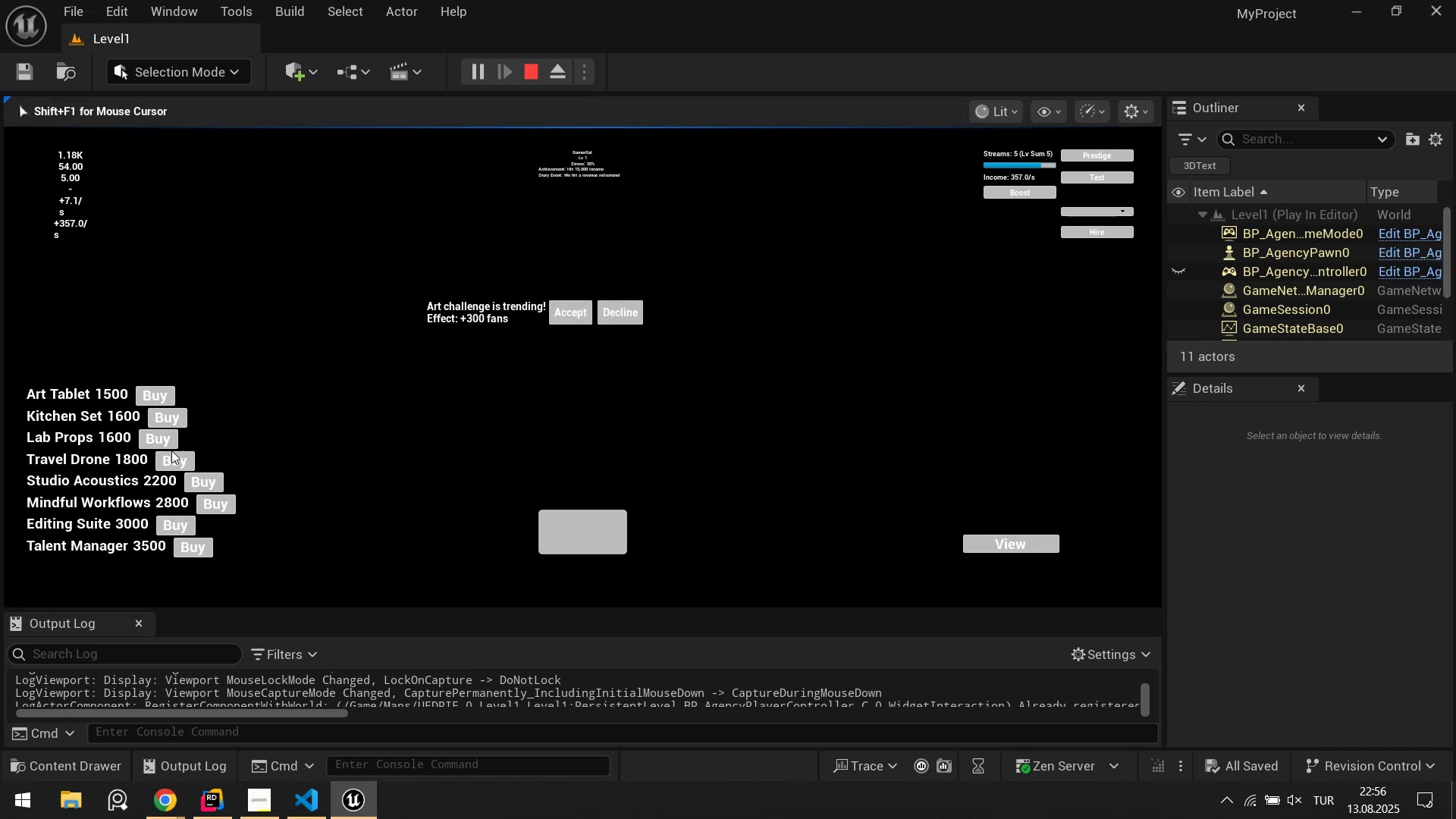 
triple_click([171, 450])
 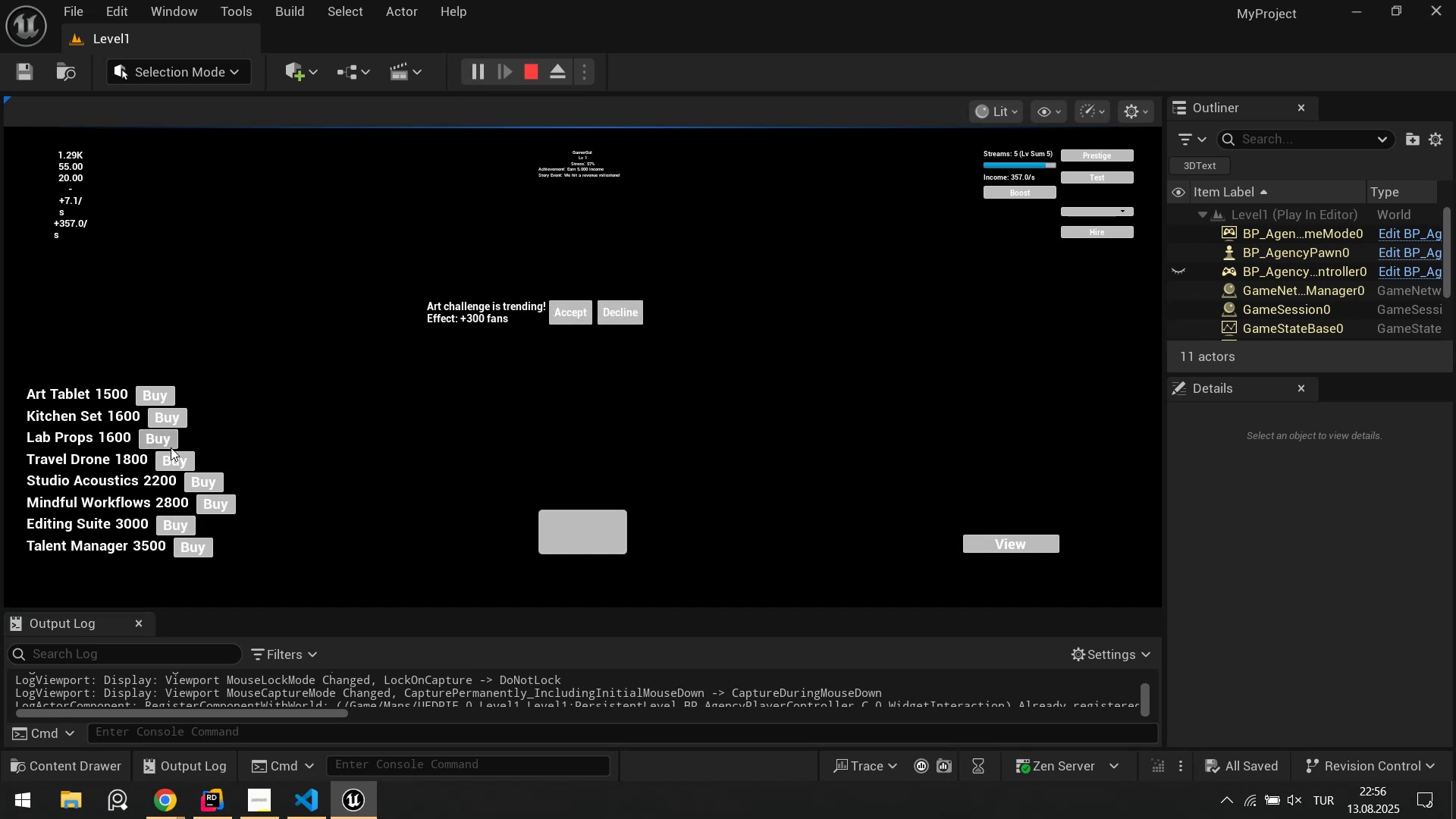 
triple_click([171, 447])
 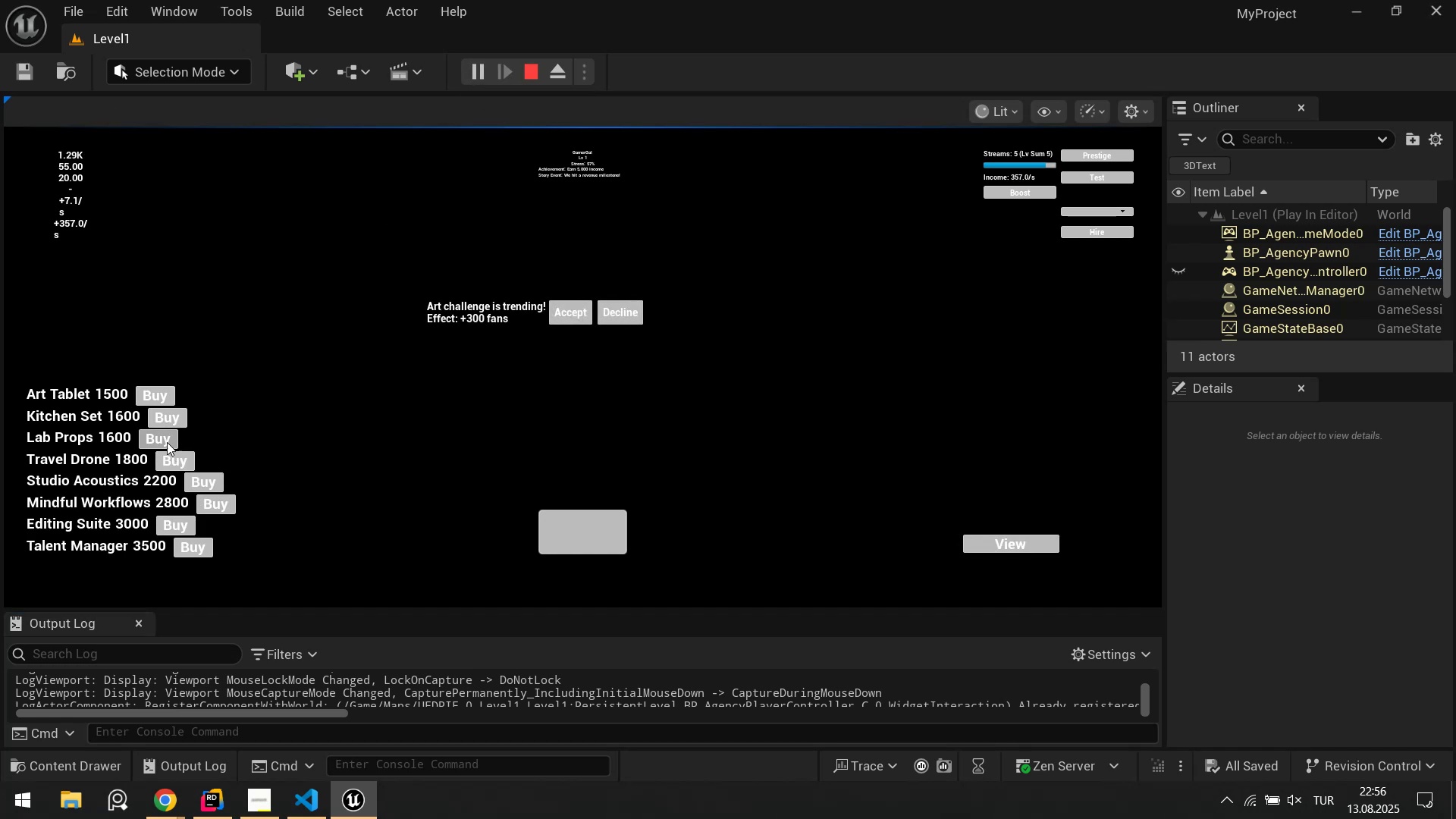 
triple_click([167, 442])
 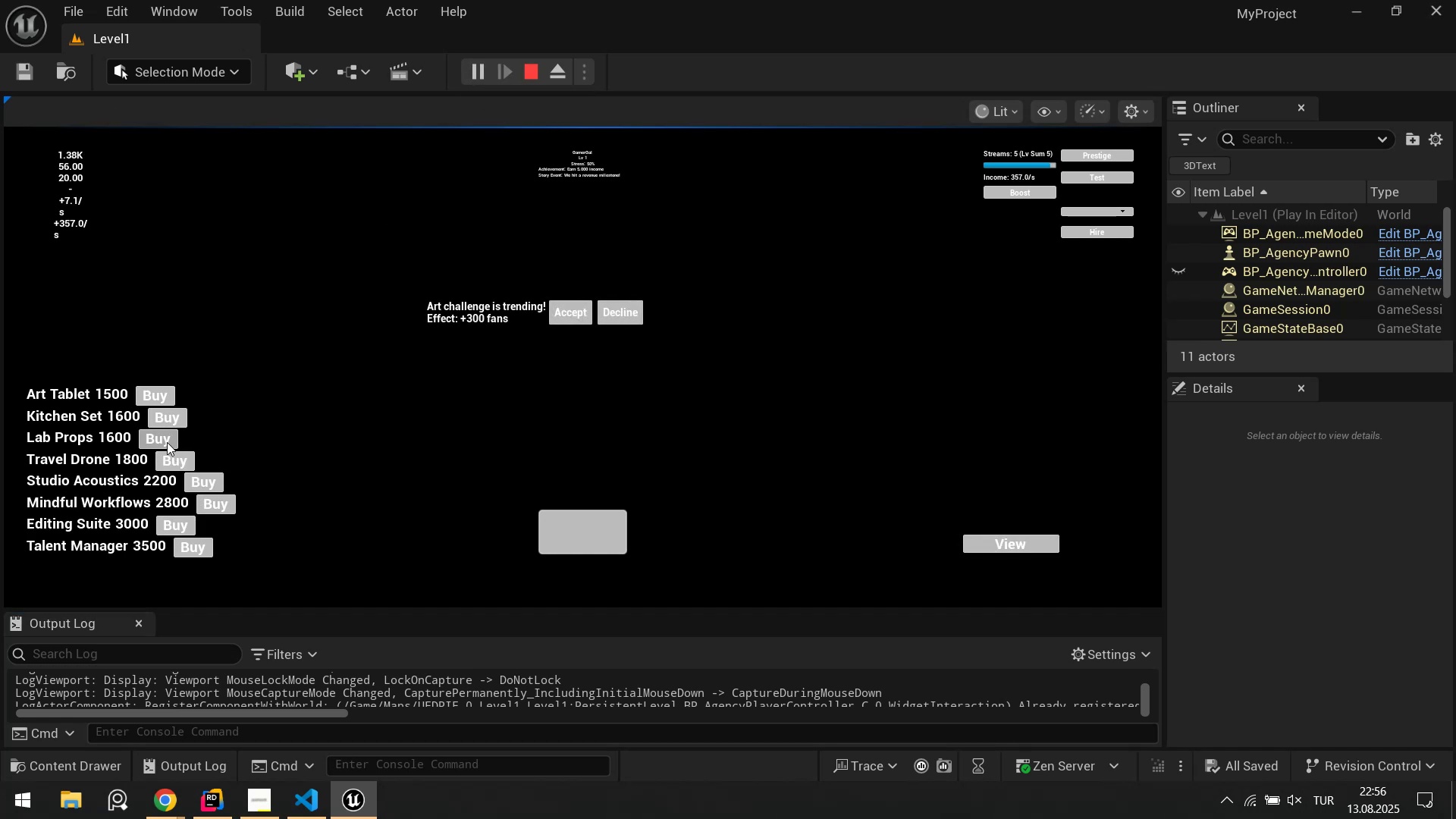 
triple_click([167, 442])
 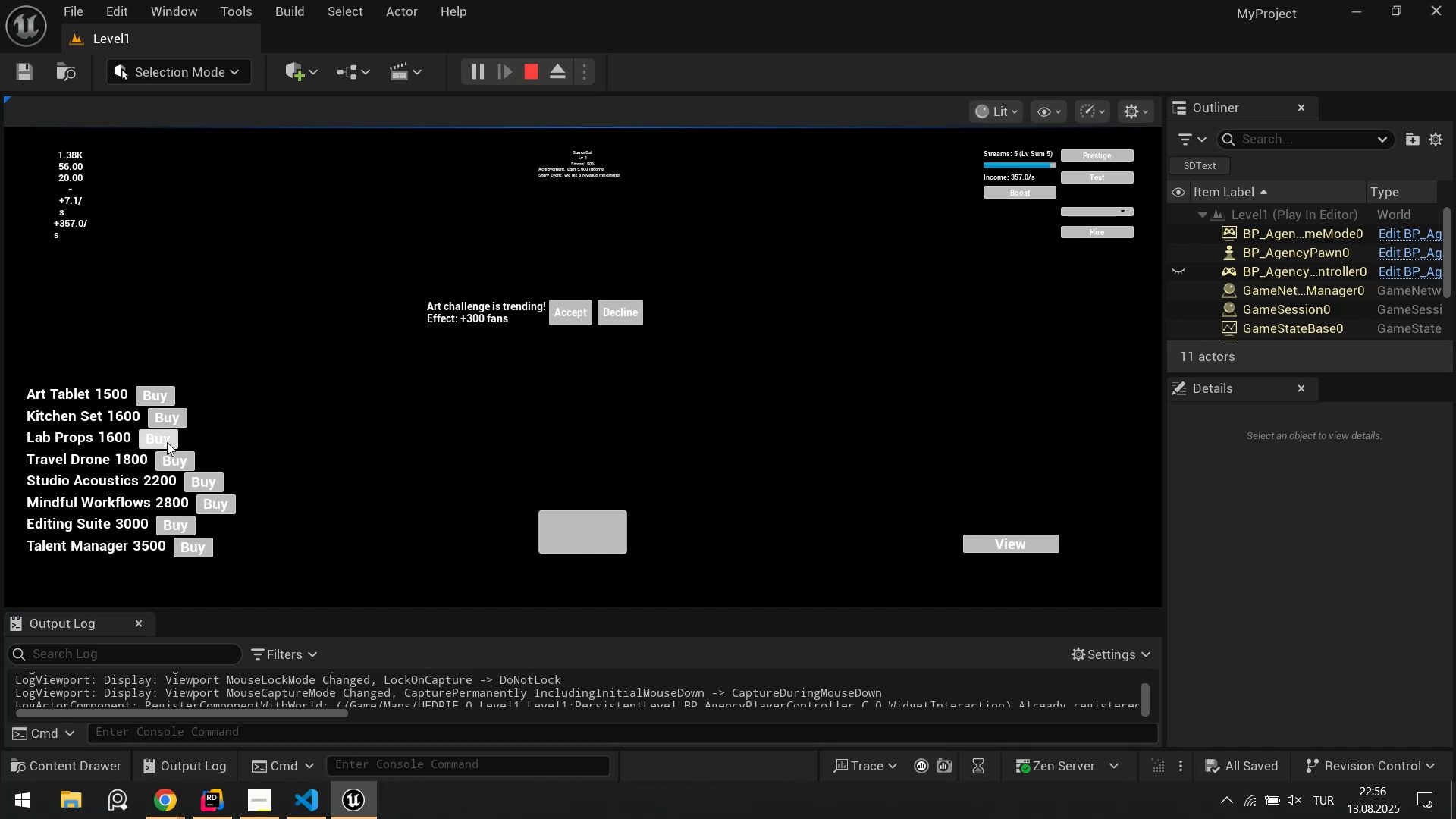 
triple_click([167, 442])
 